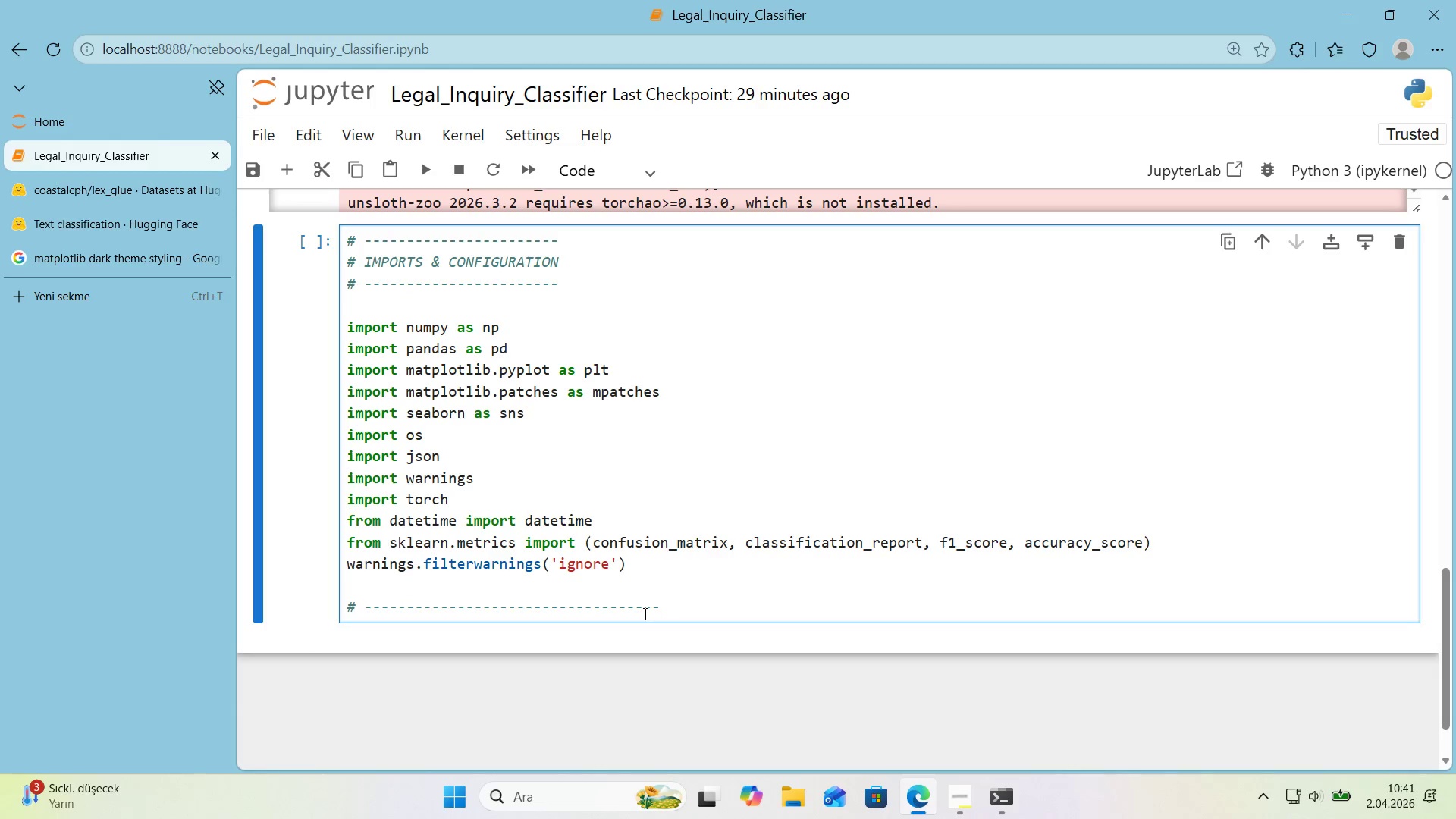 
key(Enter)
 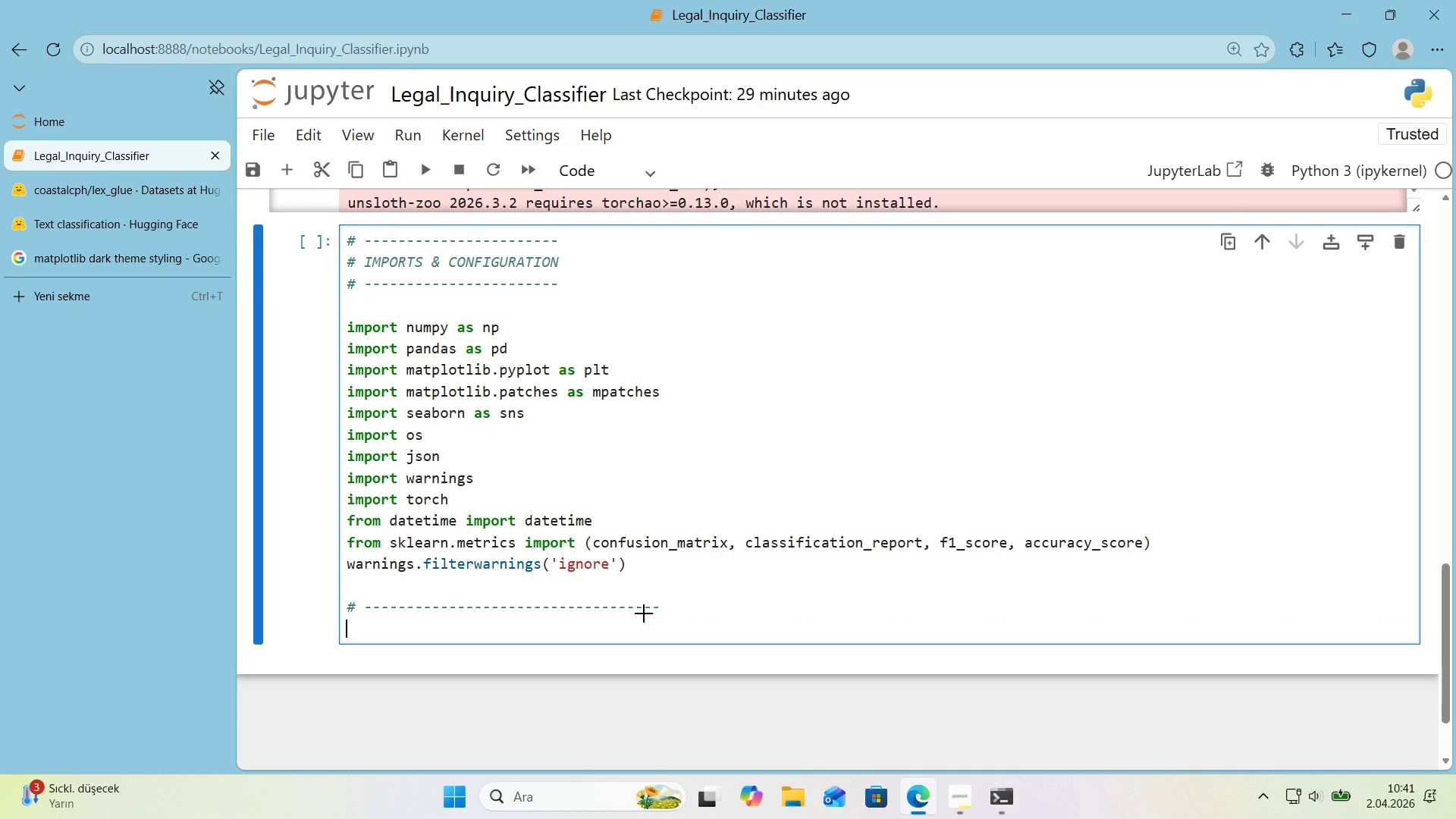 
key(Alt+Control+AltRight)
 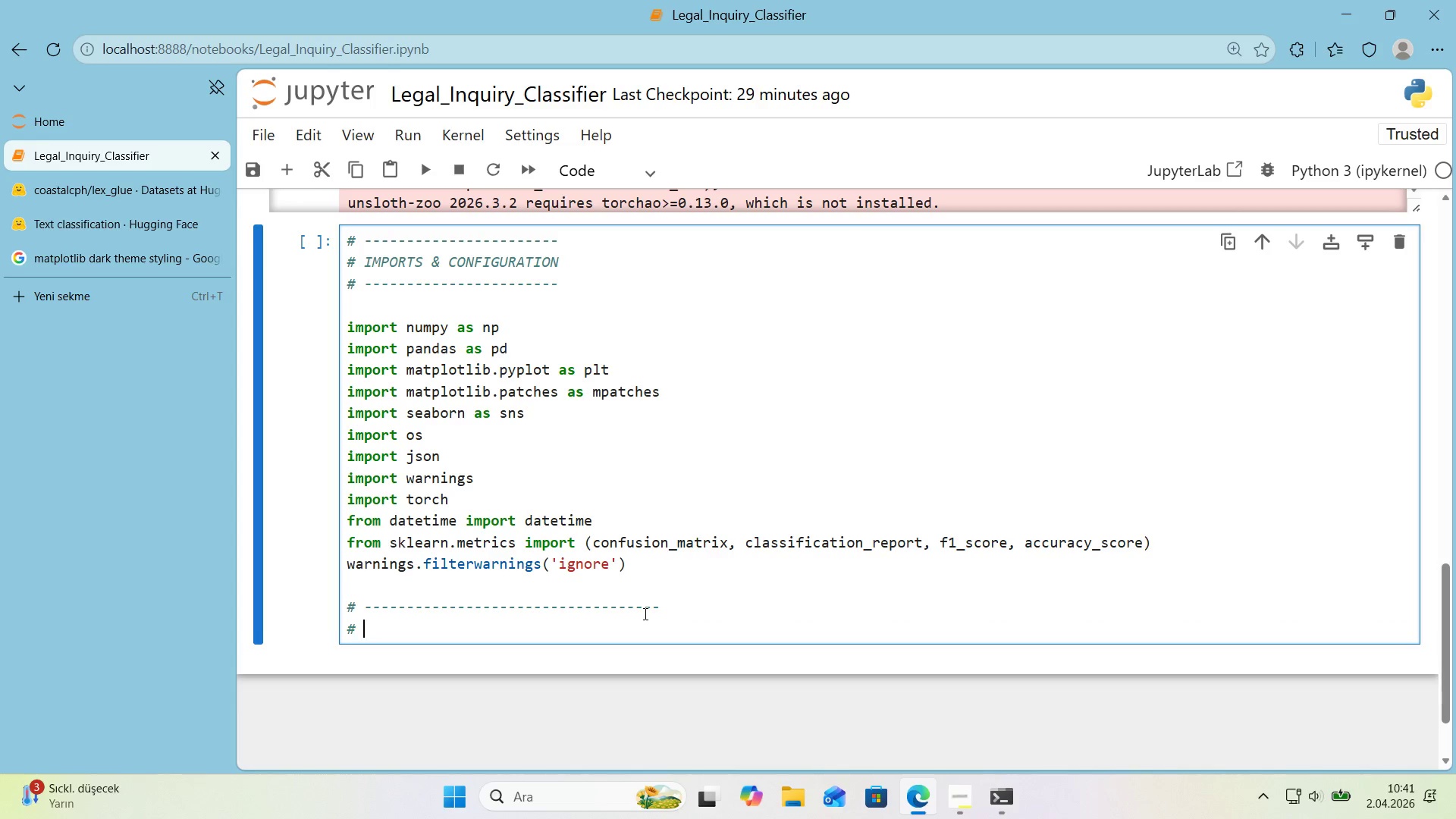 
key(Control+ControlLeft)
 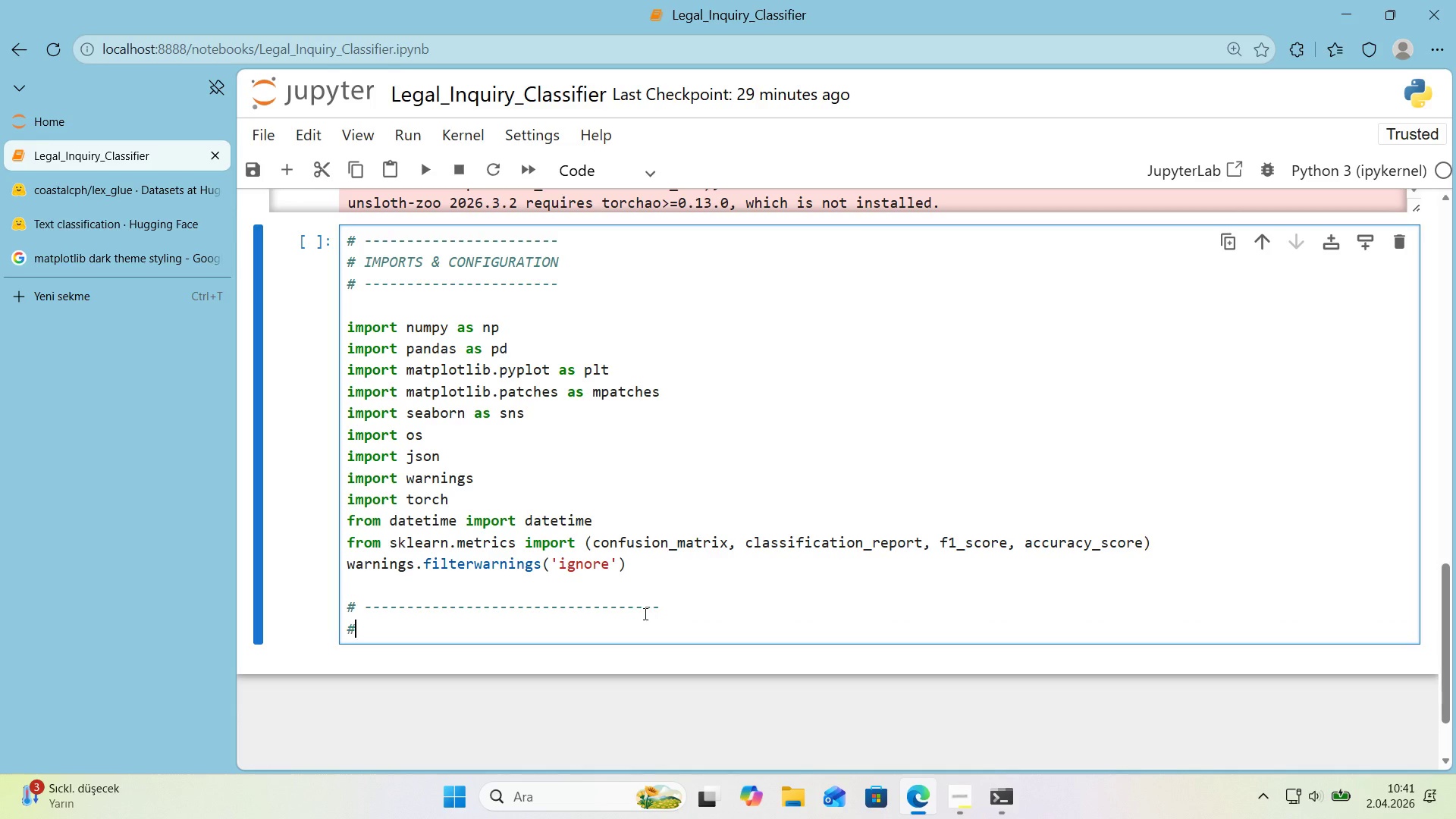 
key(Alt+Control+3)
 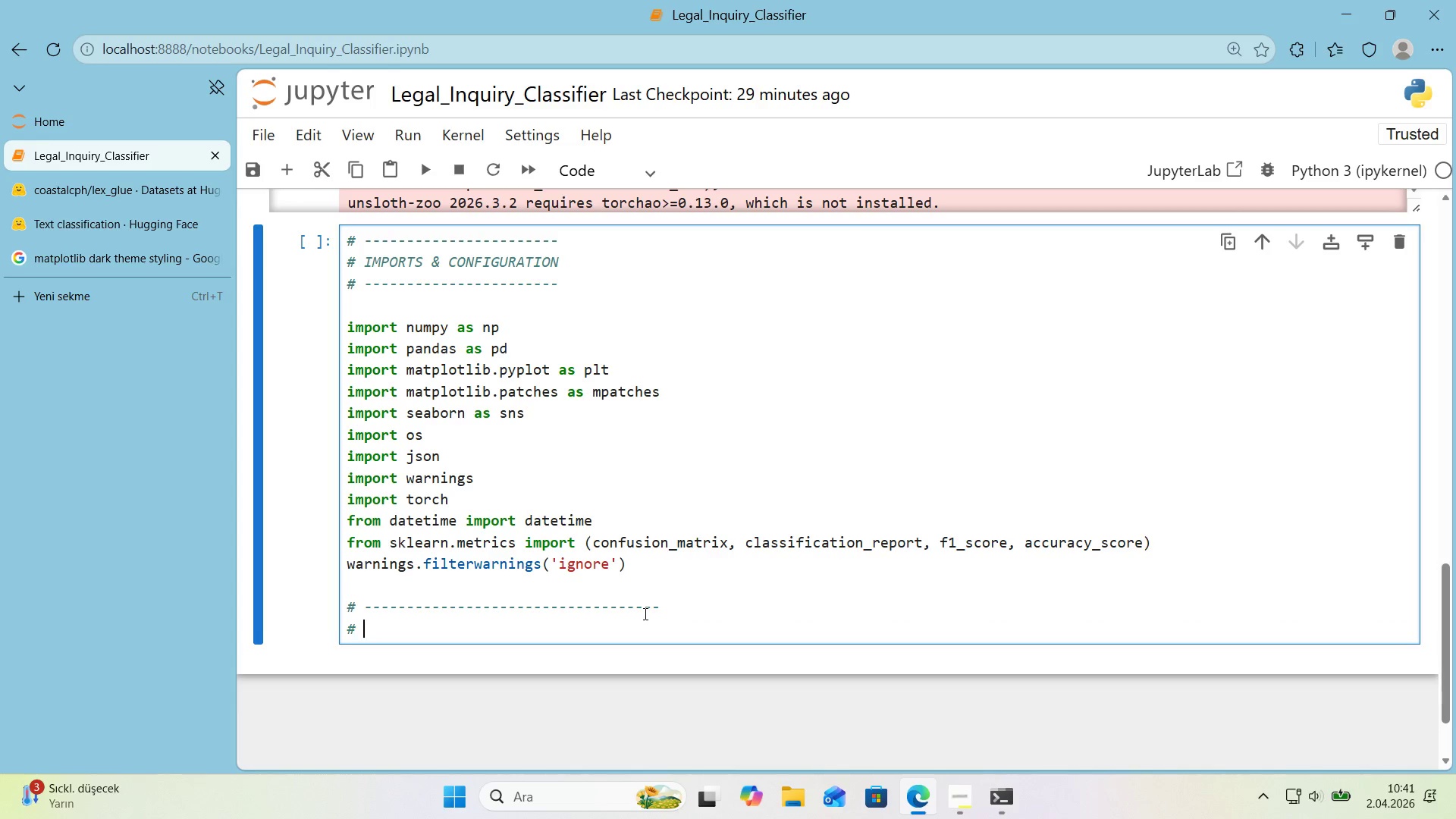 
type( COLOR SCHEME)
 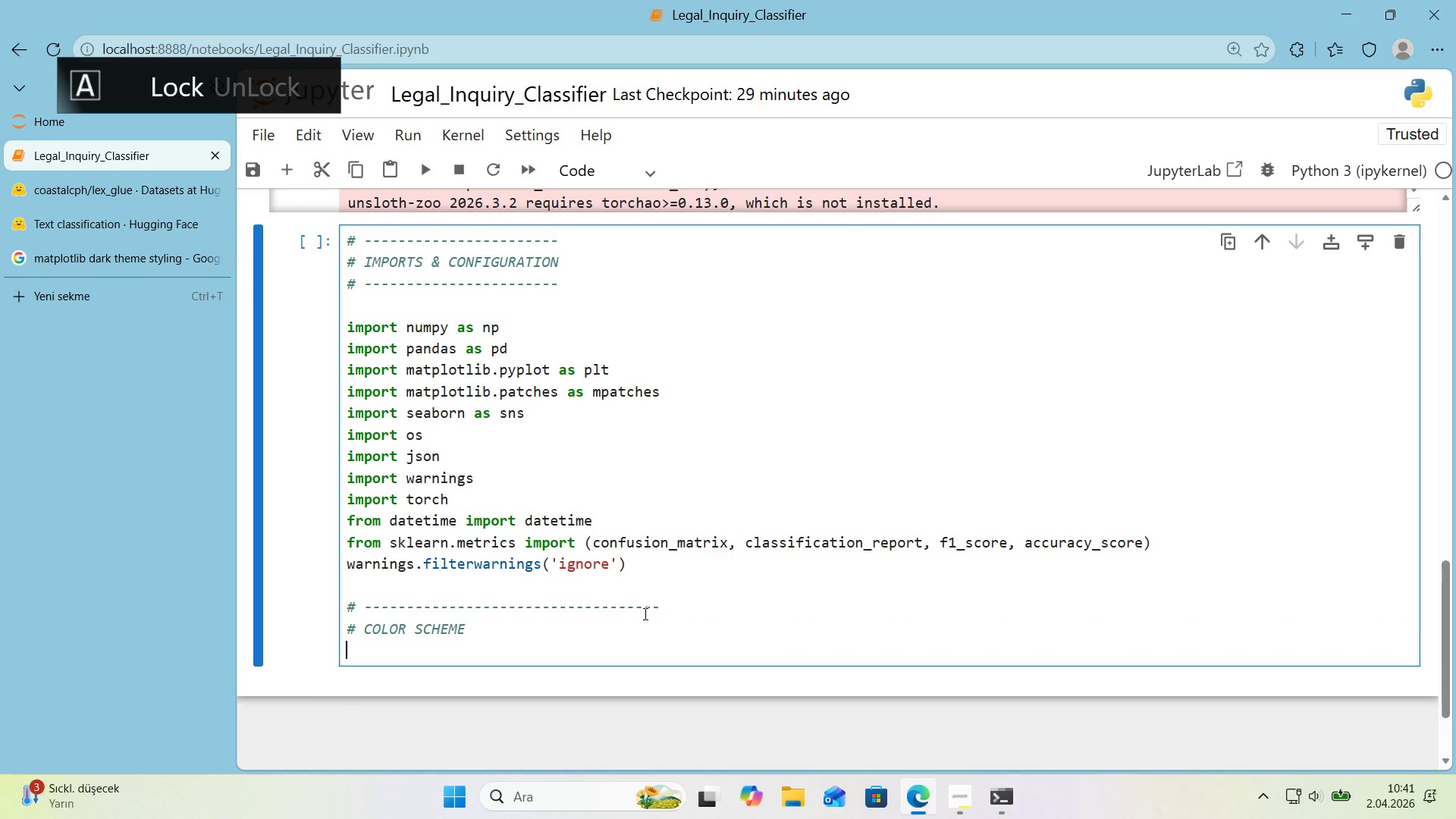 
key(Enter)
 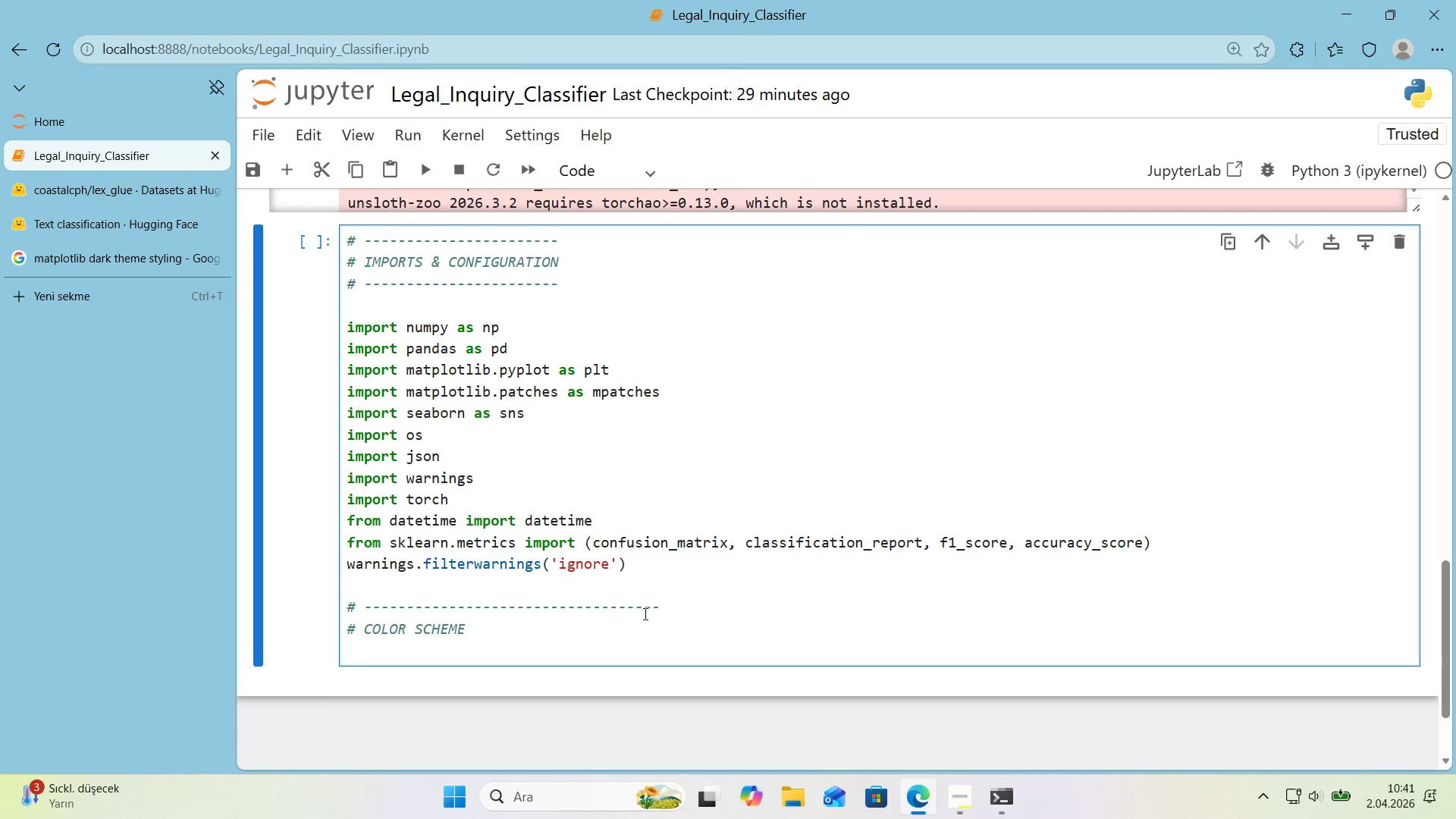 
key(Alt+Control+AltRight)
 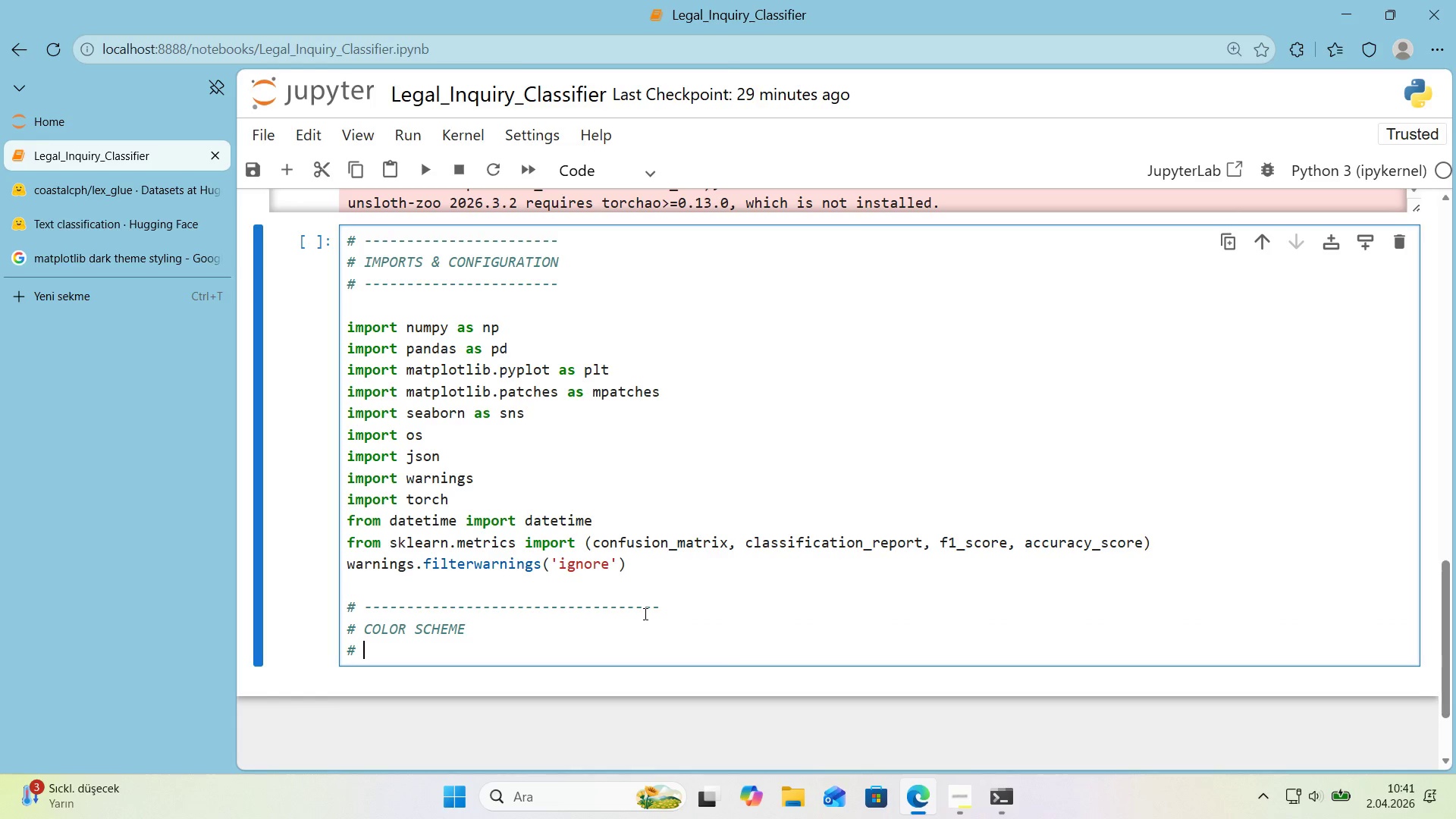 
key(Control+ControlLeft)
 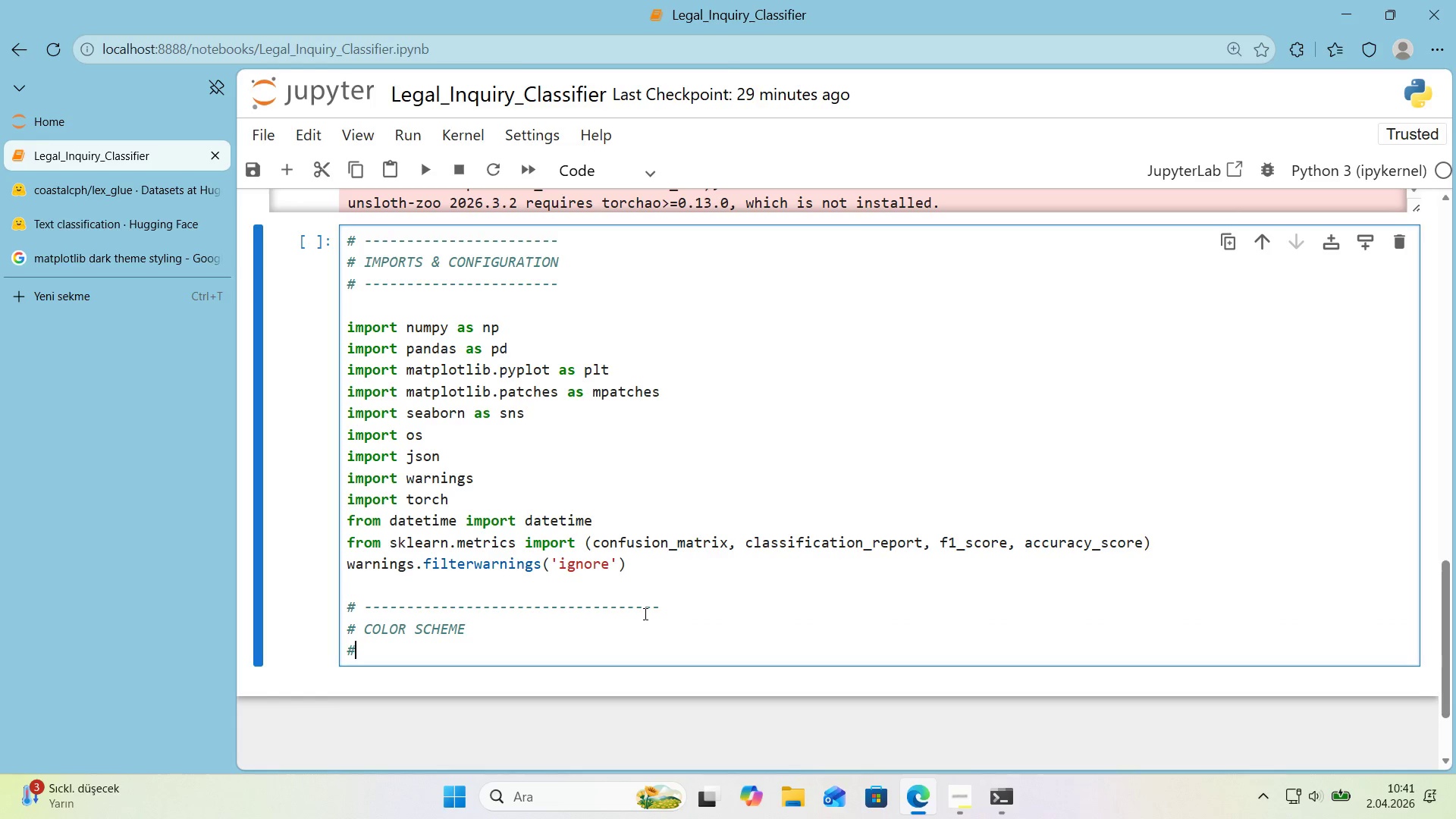 
key(Alt+Control+3)
 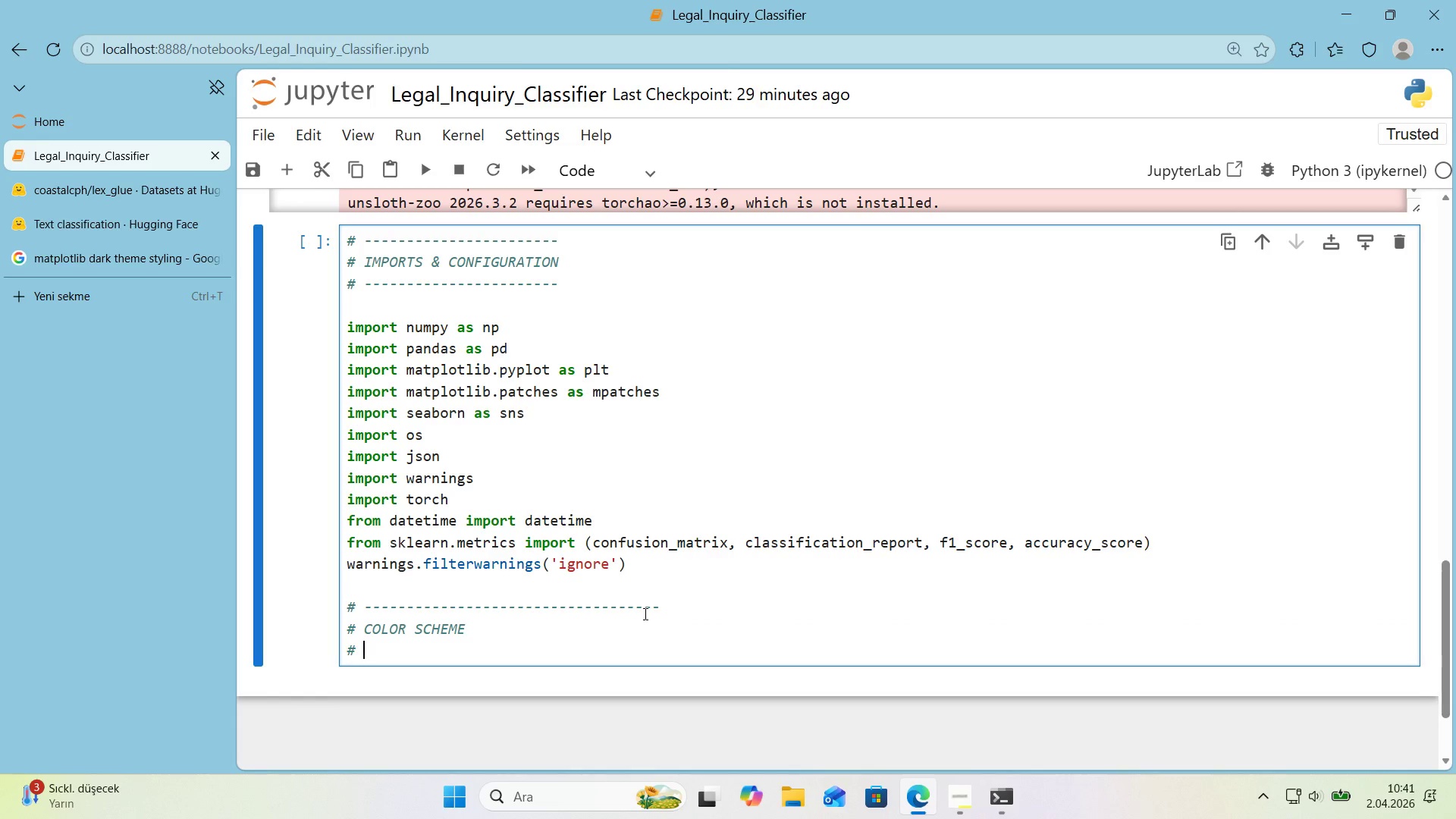 
type( lEGAL )
key(Backspace)
key(Backspace)
key(Backspace)
key(Backspace)
key(Backspace)
key(Backspace)
type(Leg)
key(Backspace)
key(Backspace)
key(Backspace)
type(Legal Profess'onal - Corporate Trust Theme)
 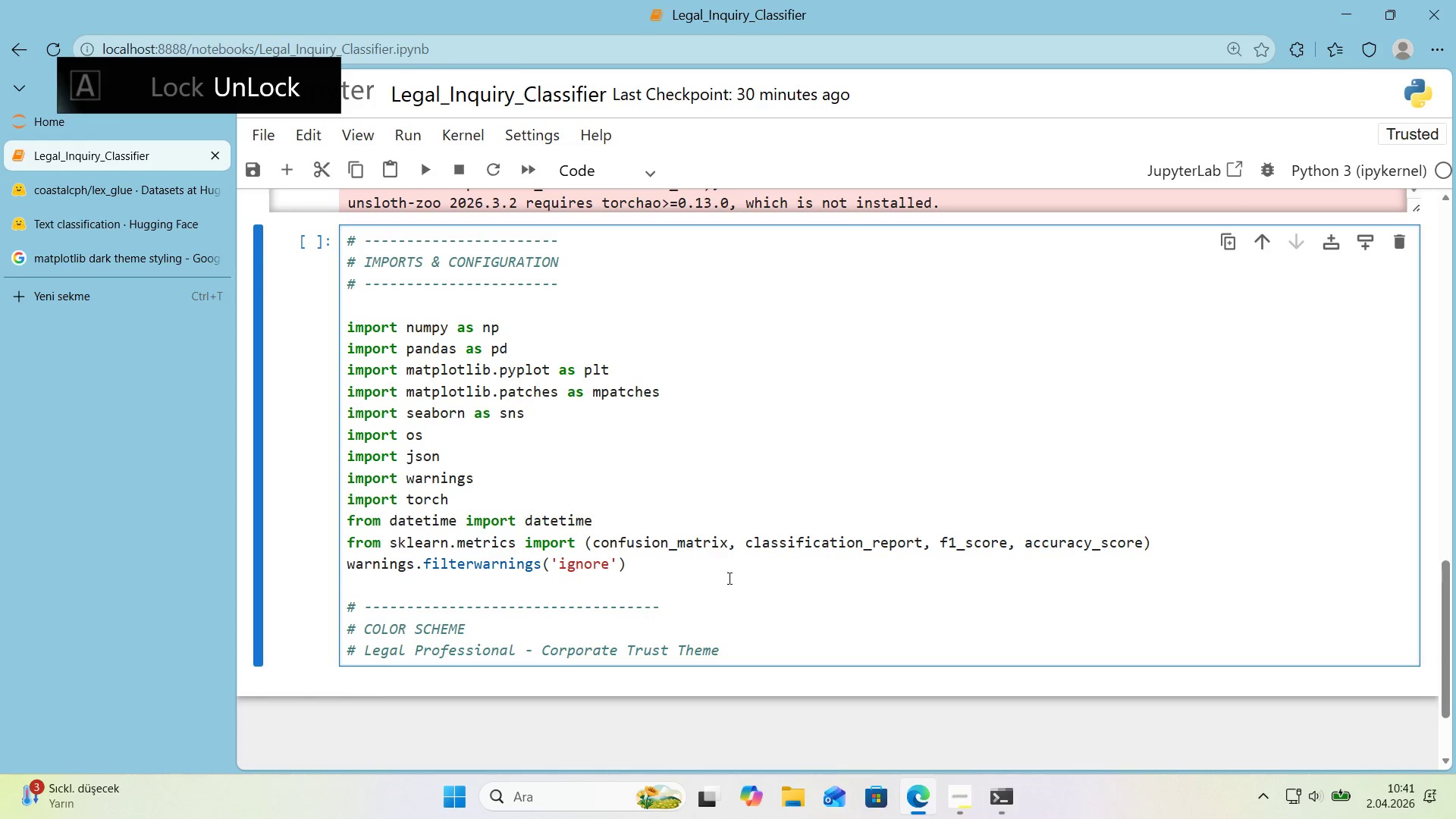 
scroll: coordinate [827, 535], scroll_direction: down, amount: 1.0
 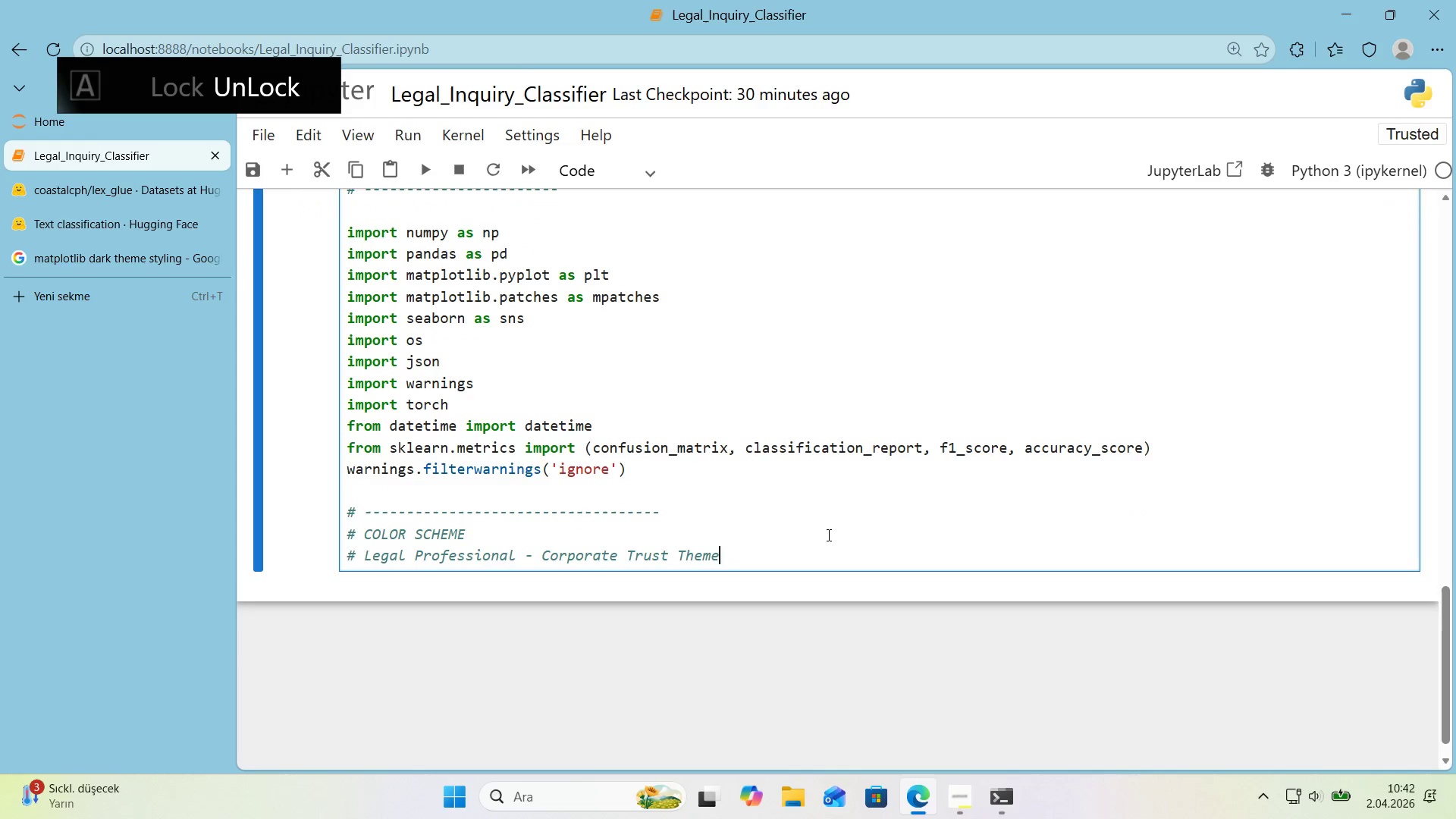 
key(Enter)
 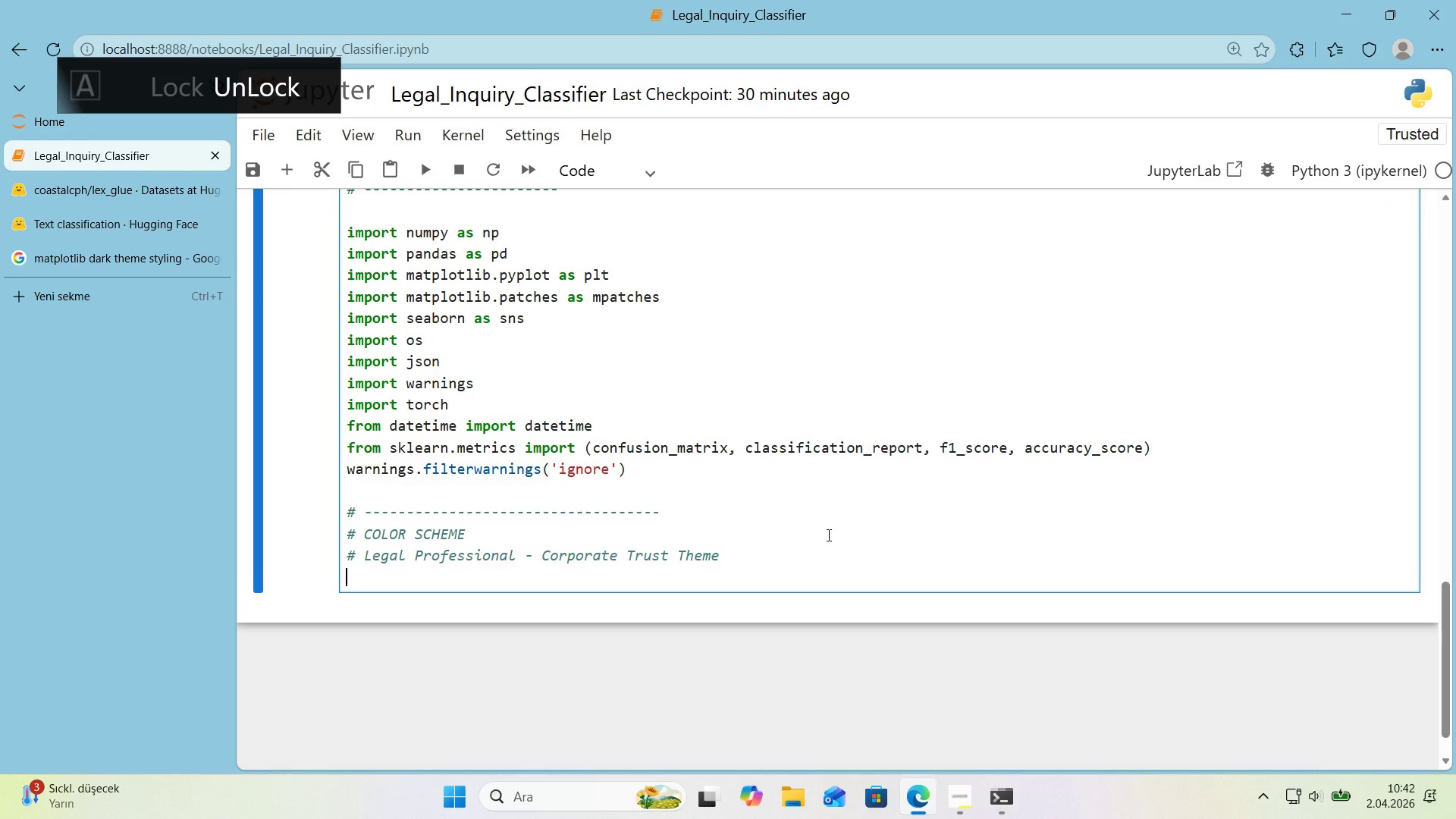 
key(Control+ControlLeft)
 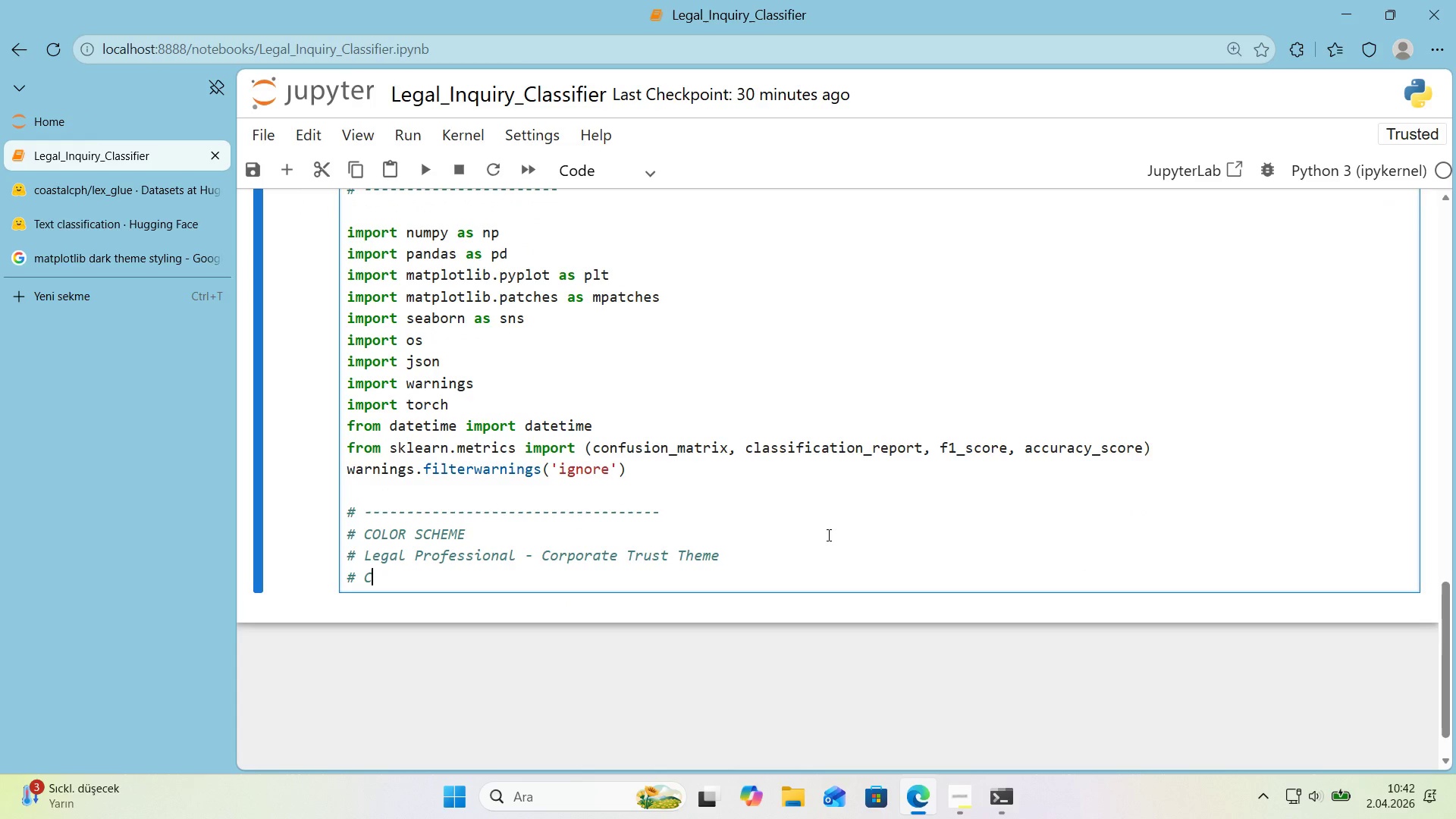 
key(Alt+Control+AltRight)
 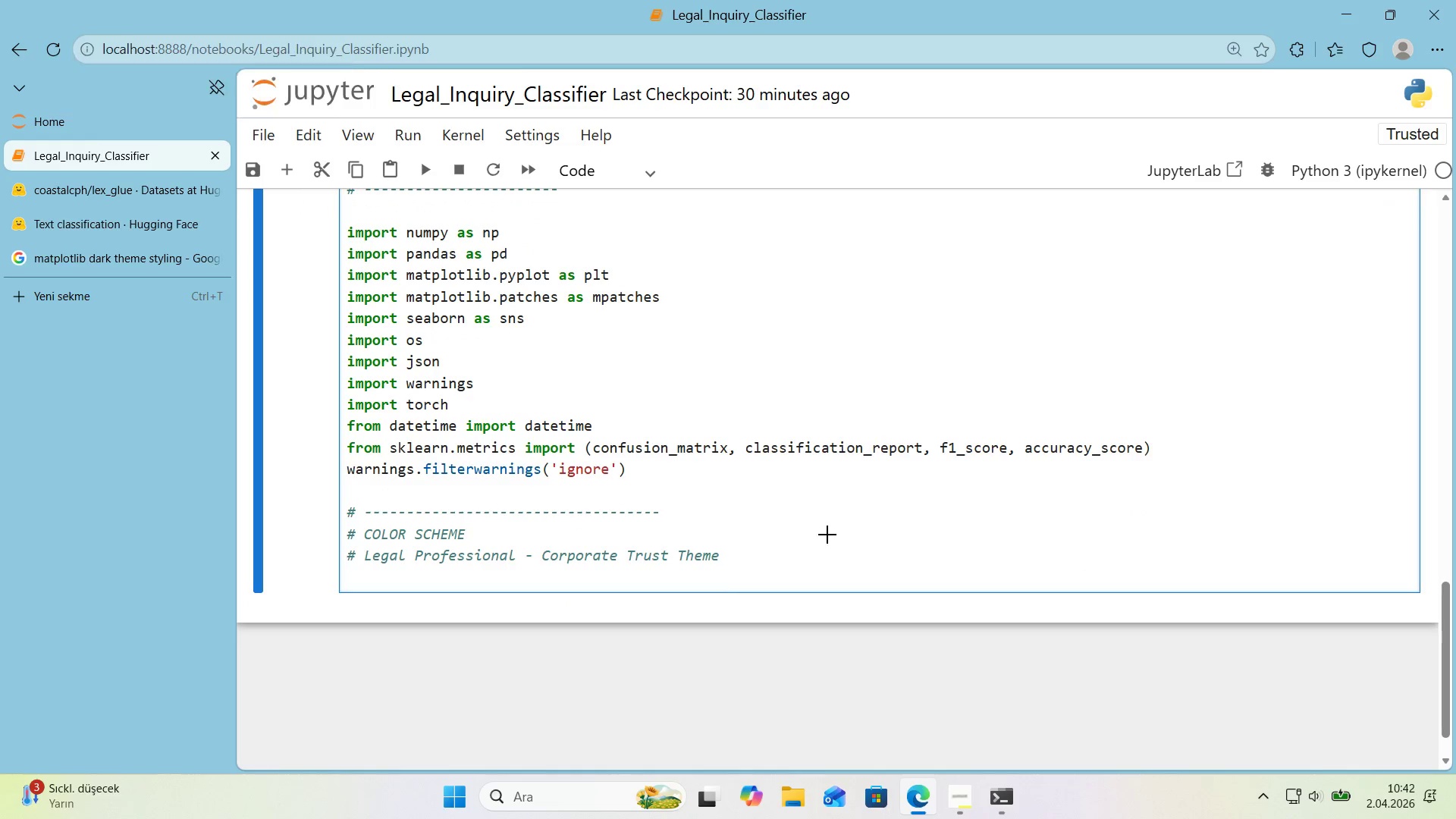 
key(Alt+Control+3)
 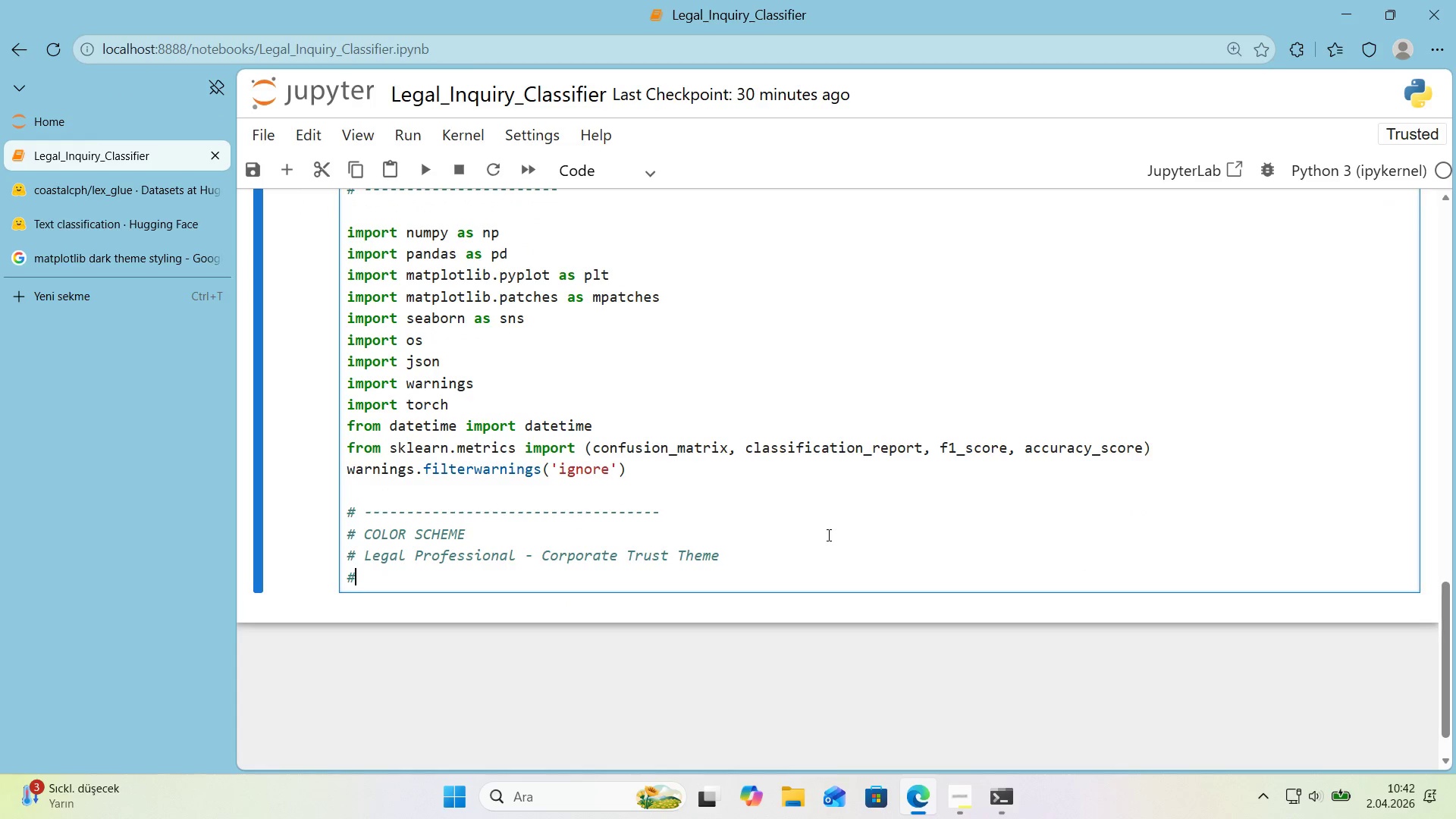 
type( Color )
key(Backspace)
type(-bl'nd fr'endly *()
 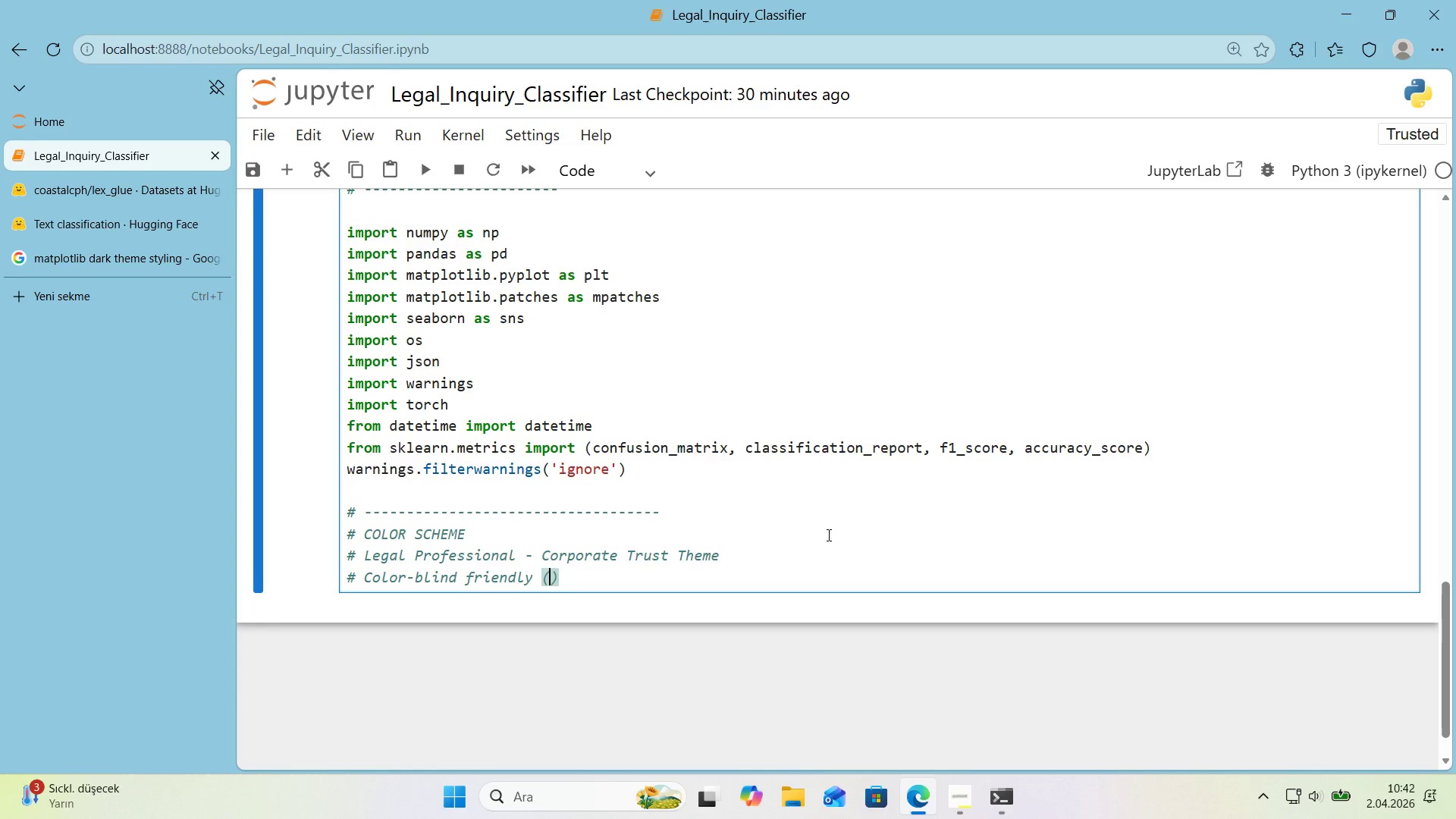 
 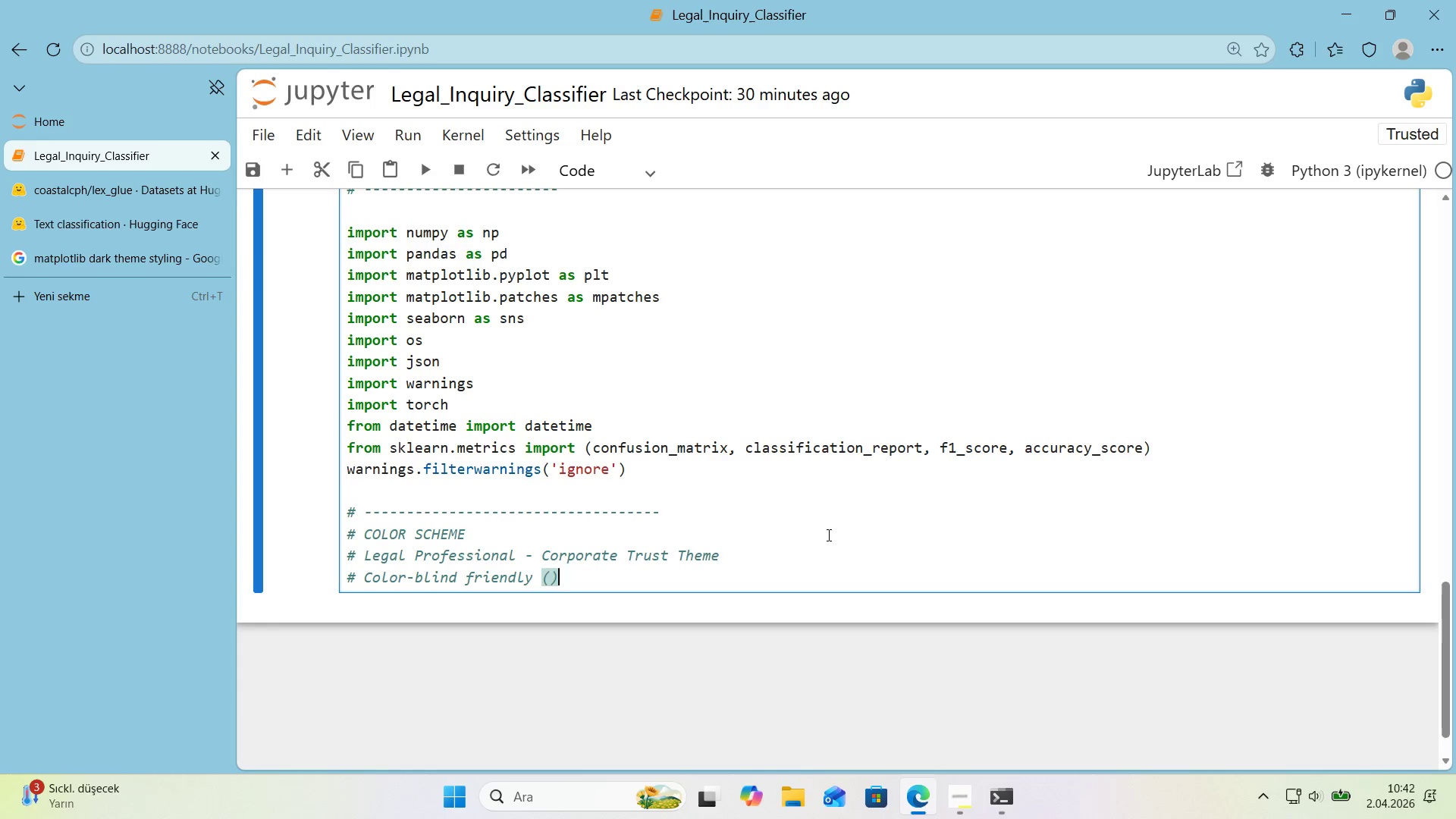 
key(ArrowLeft)
 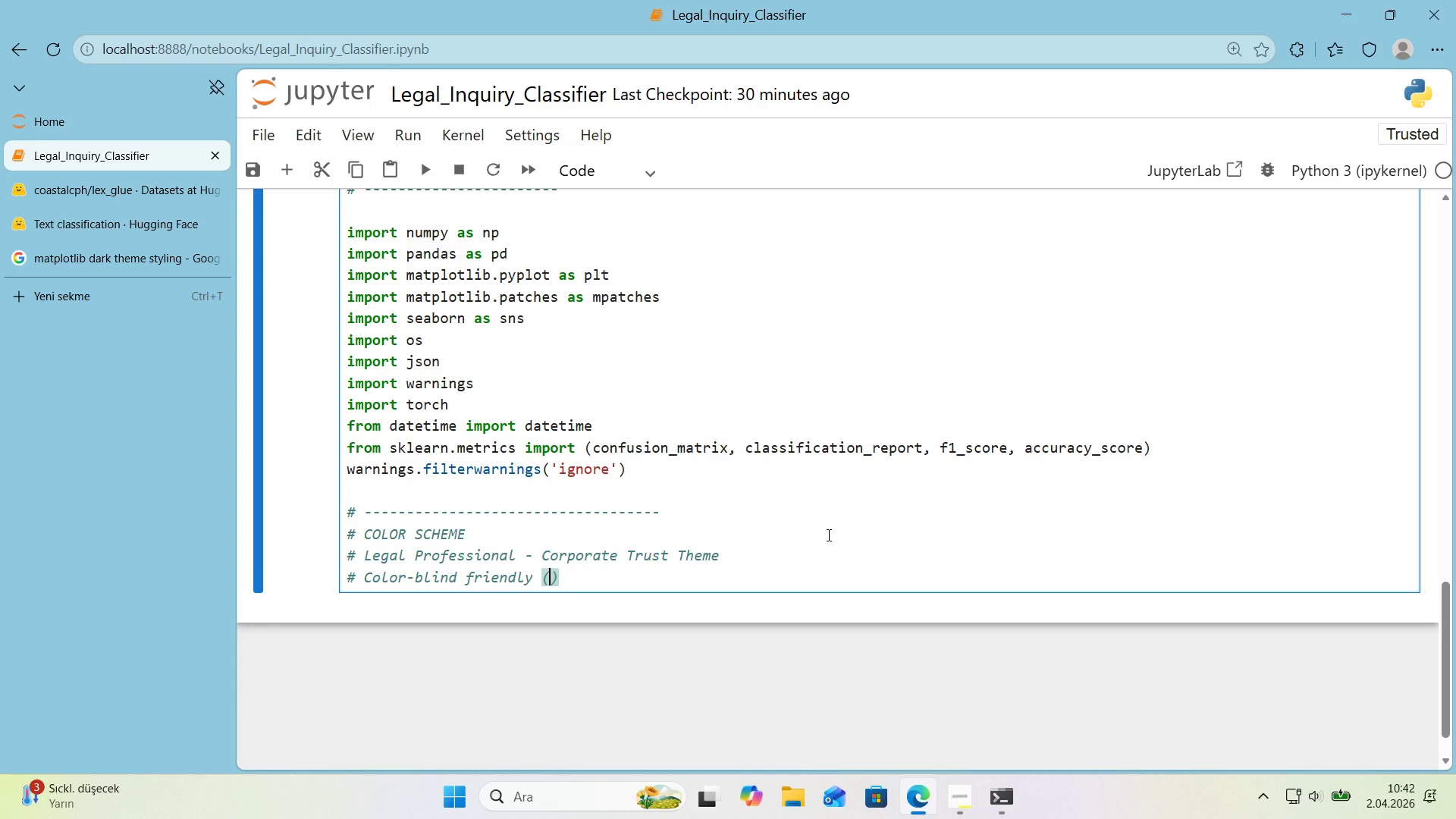 
type(Okabe-Ito 'nspr')
 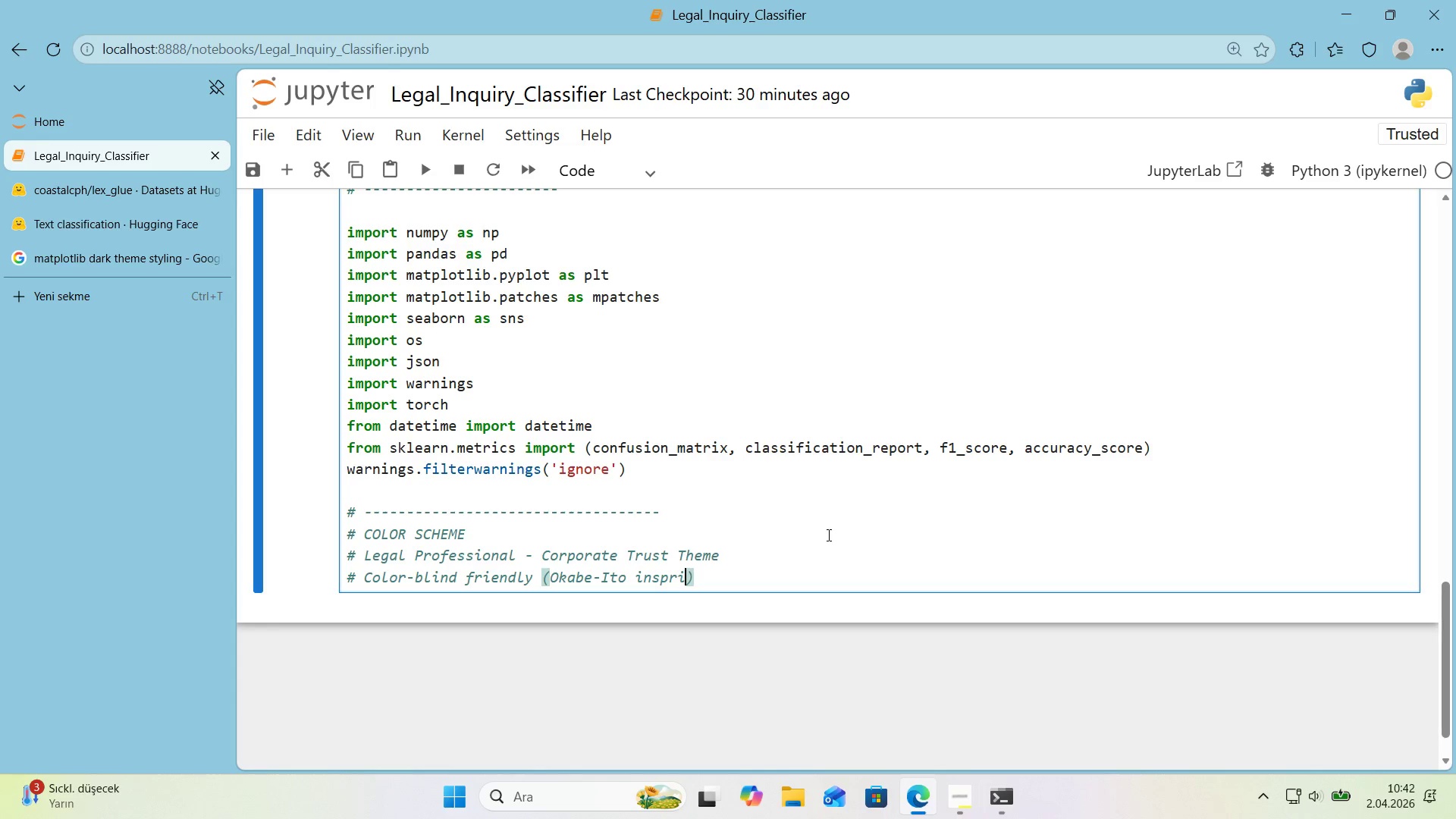 
key(Backspace)
key(Backspace)
type('red)
 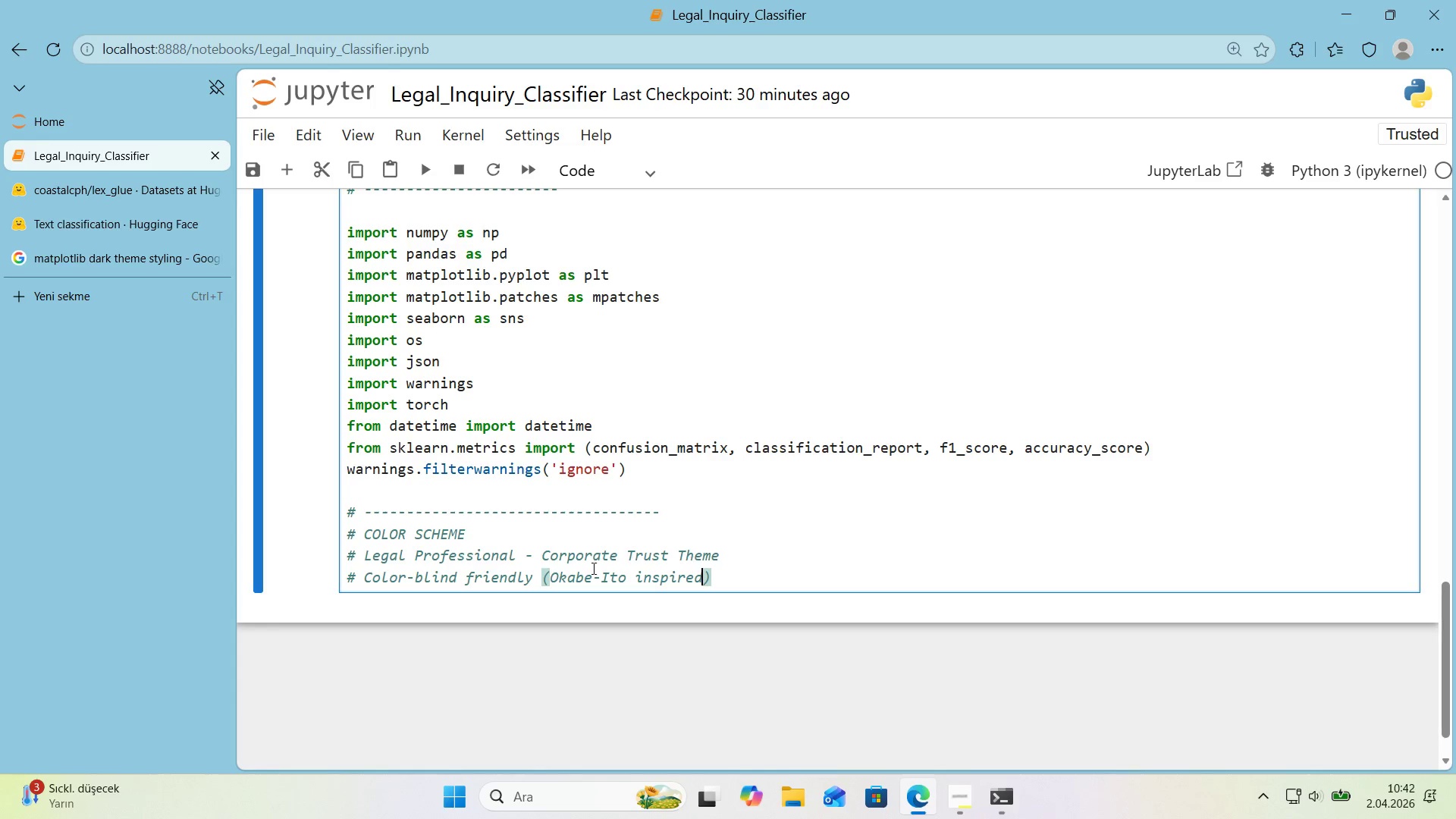 
left_click_drag(start_coordinate=[625, 575], to_coordinate=[551, 584])
 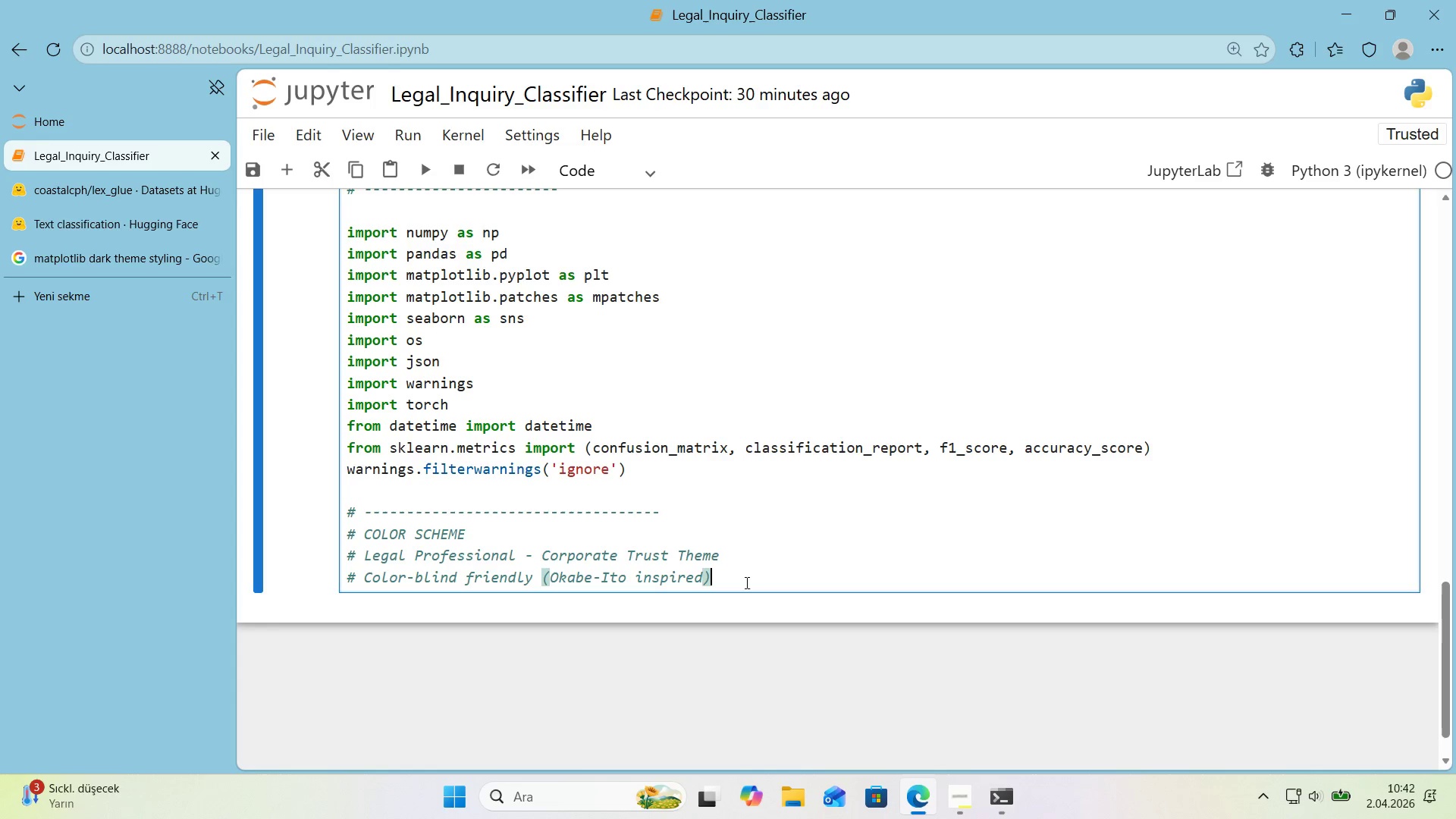 
key(Control+C)
 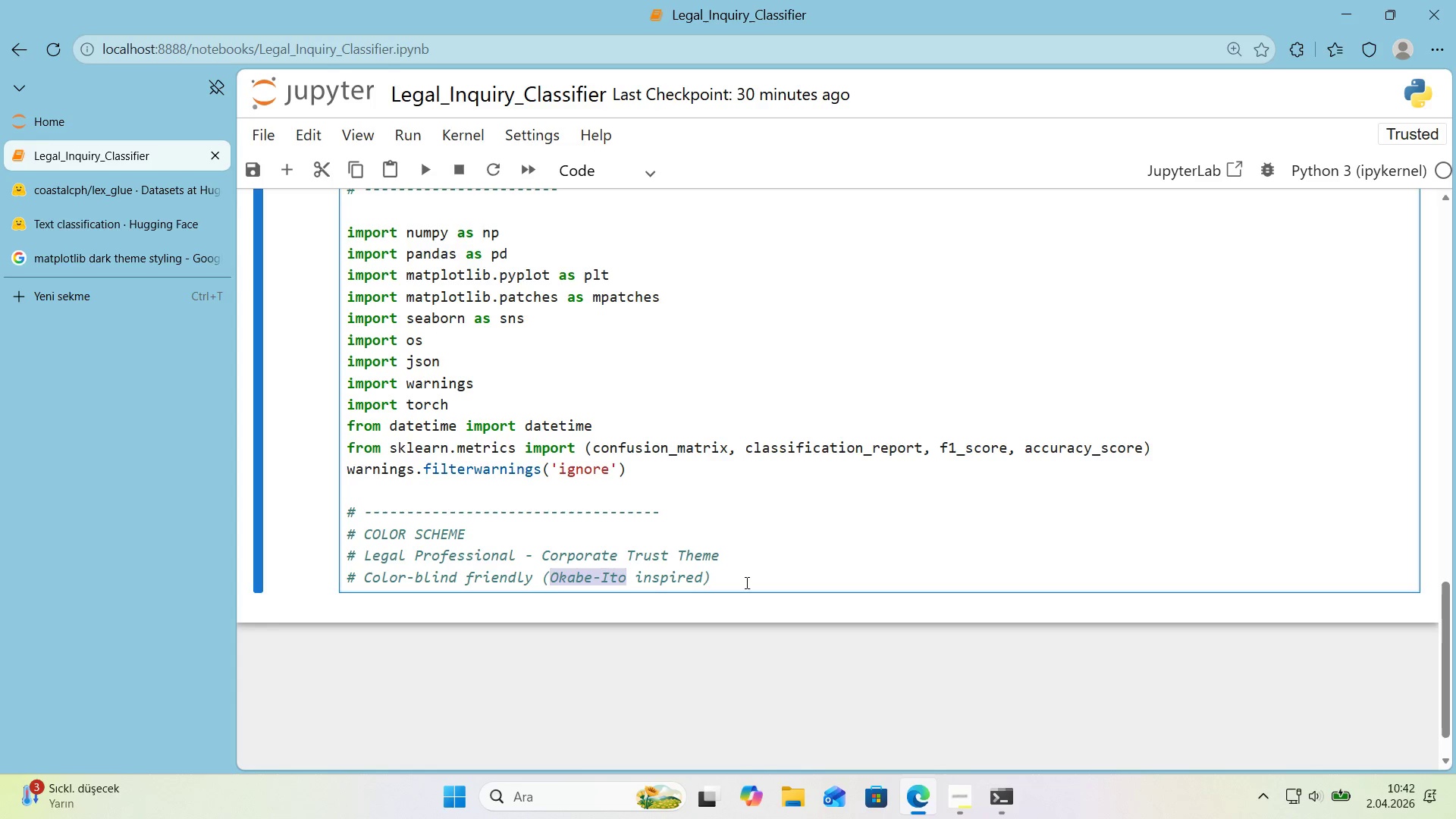 
left_click([745, 582])
 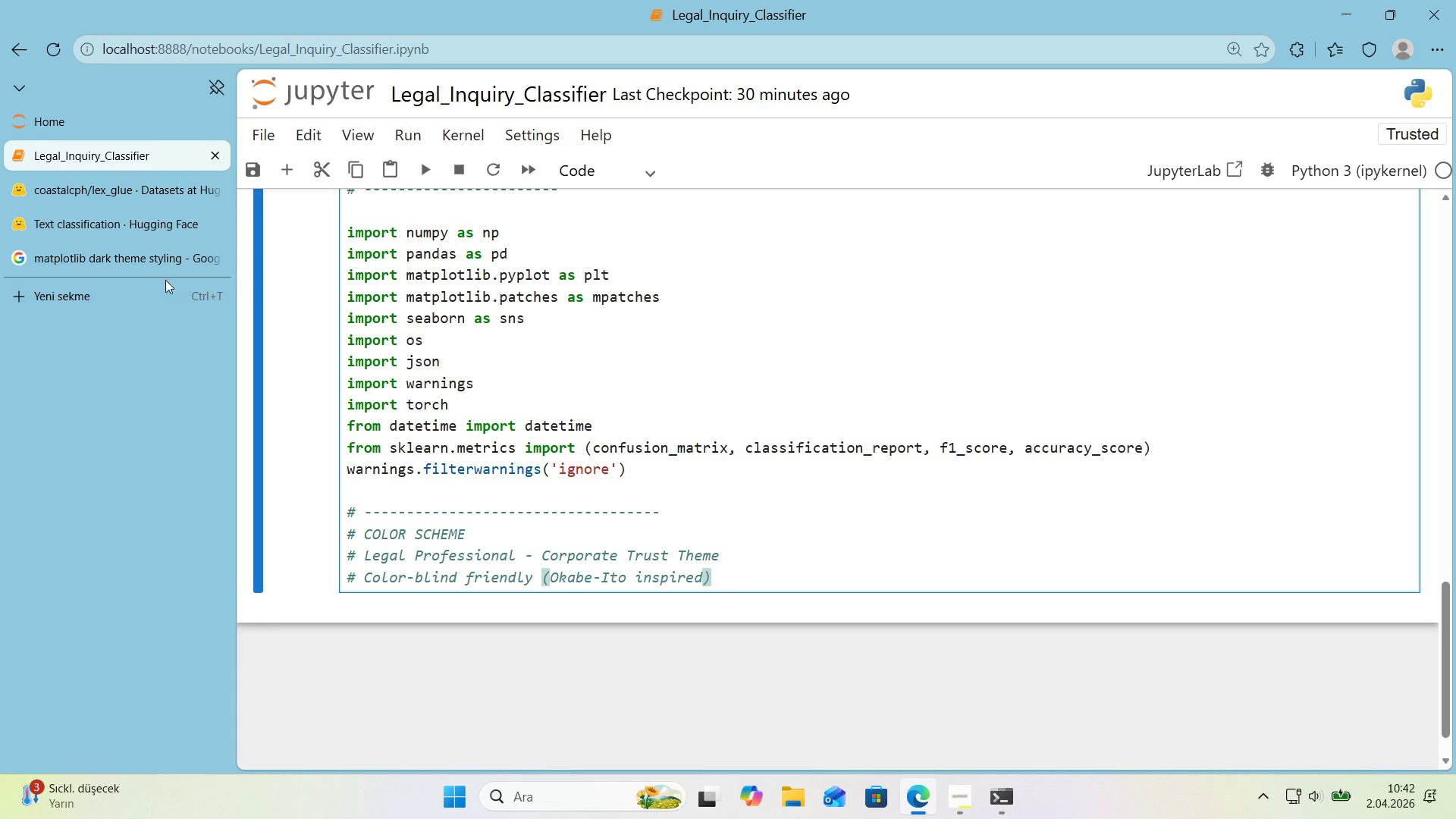 
left_click([145, 265])
 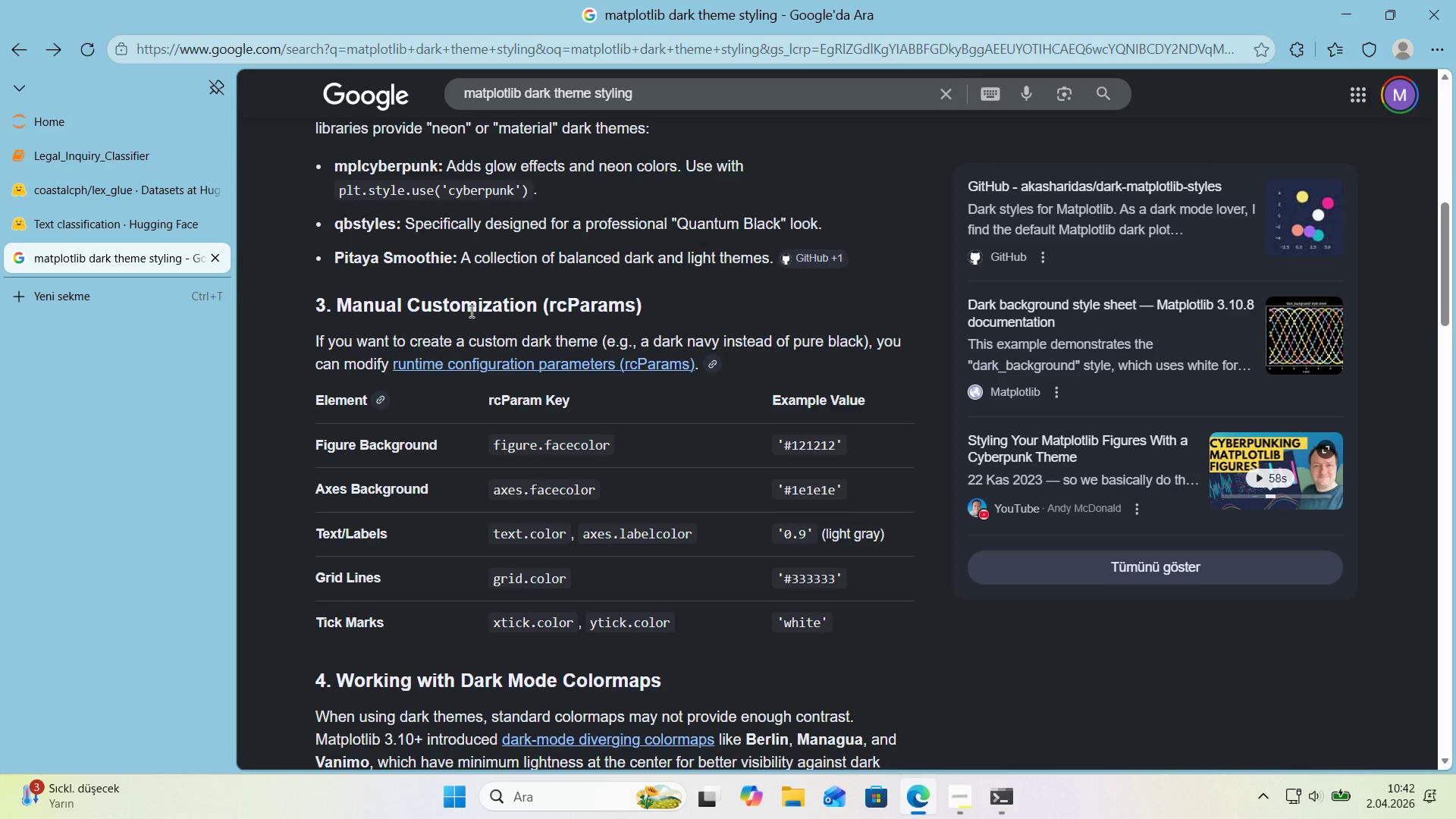 
scroll: coordinate [470, 312], scroll_direction: none, amount: 0.0
 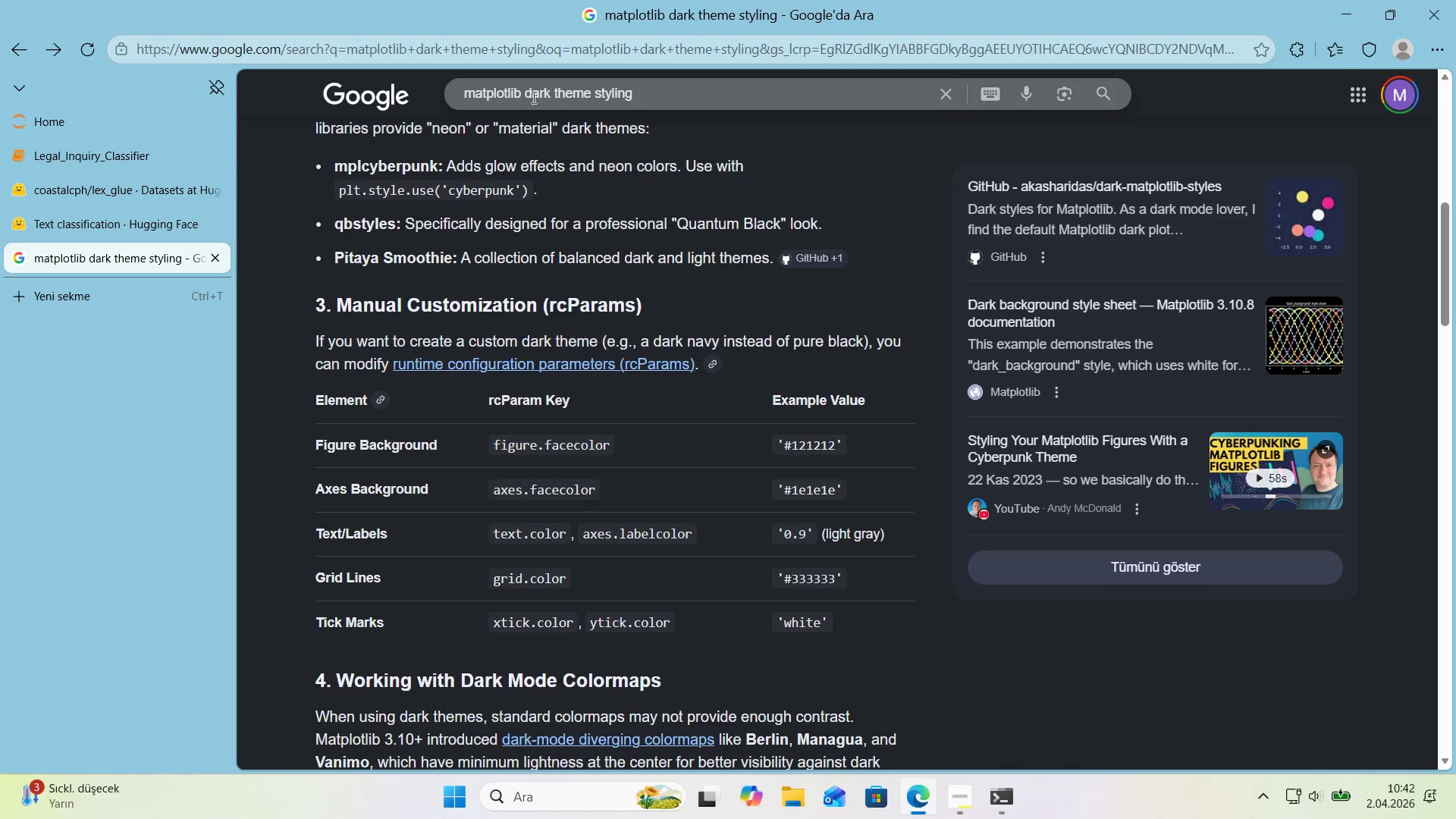 
wait(5.38)
 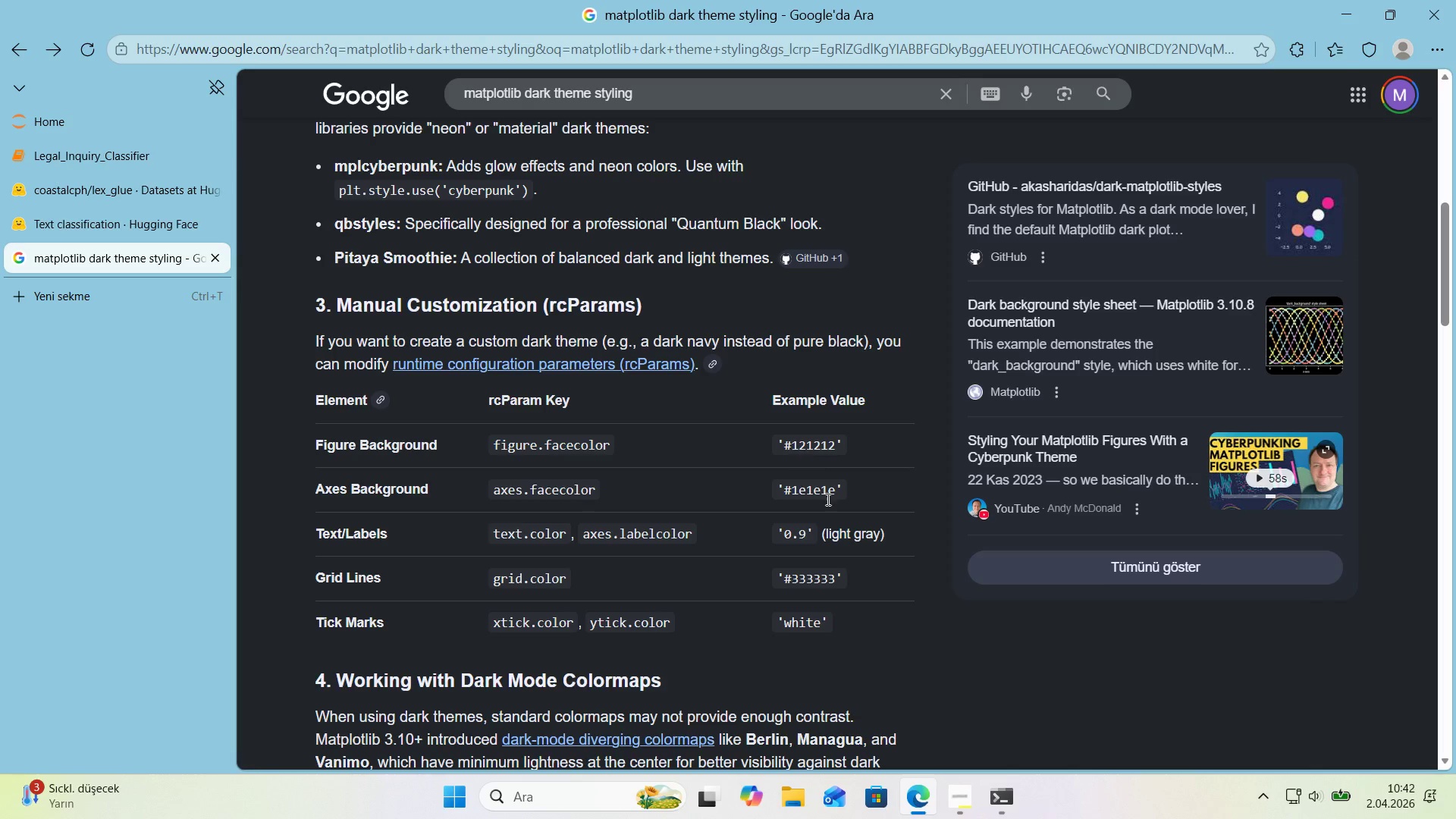 
left_click_drag(start_coordinate=[551, 92], to_coordinate=[459, 98])
 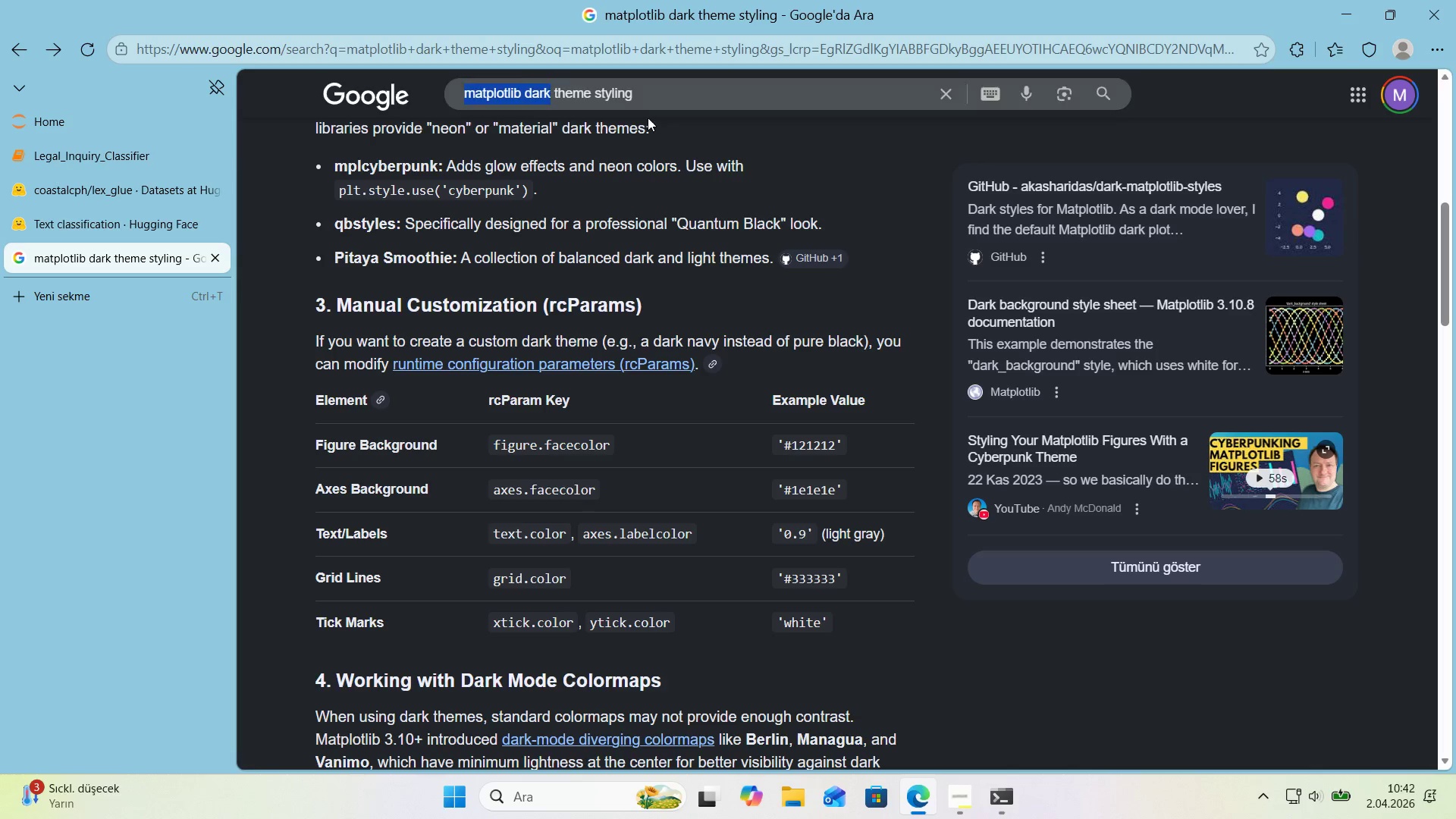 
key(Control+ControlLeft)
 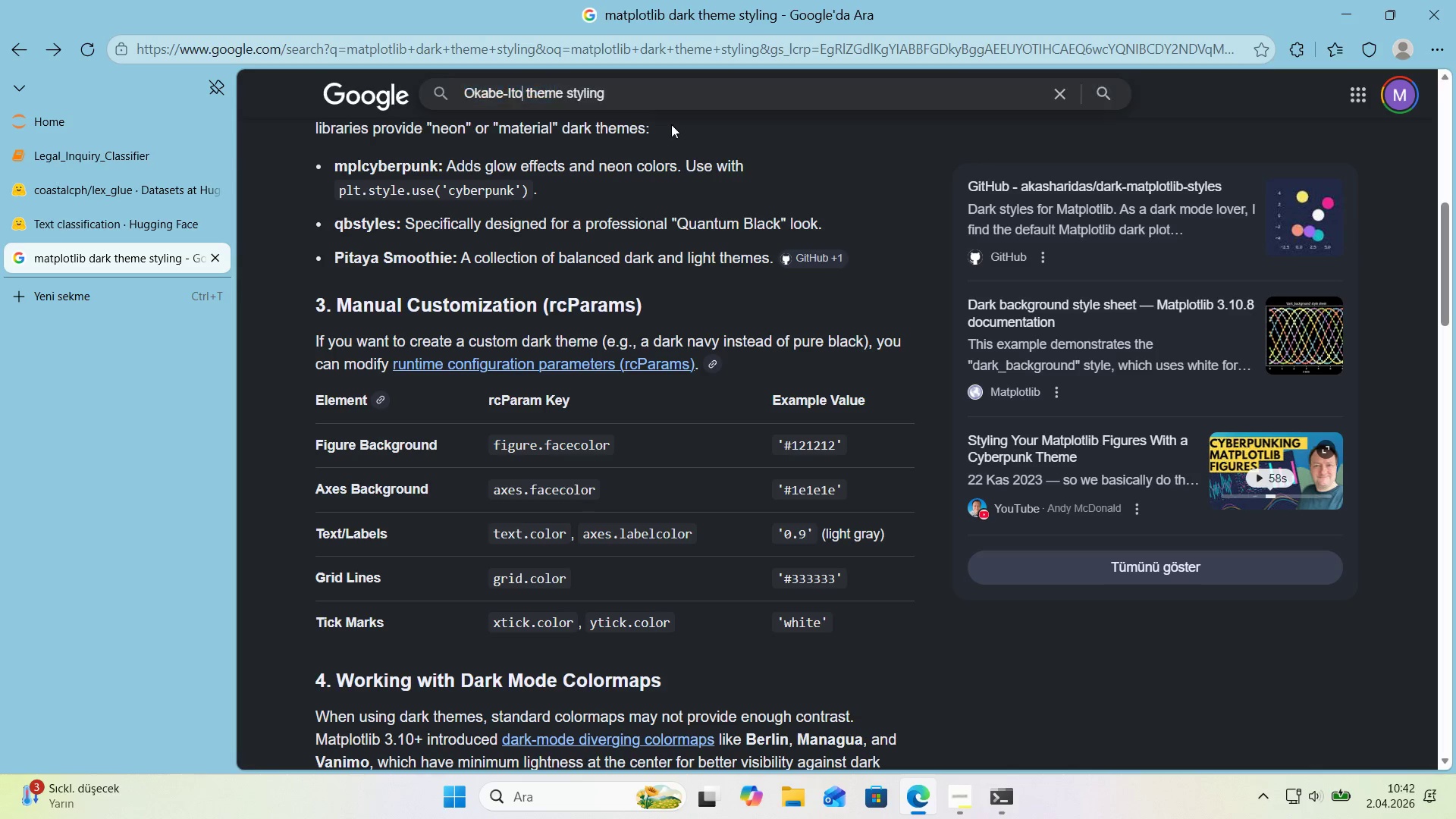 
key(Control+V)
 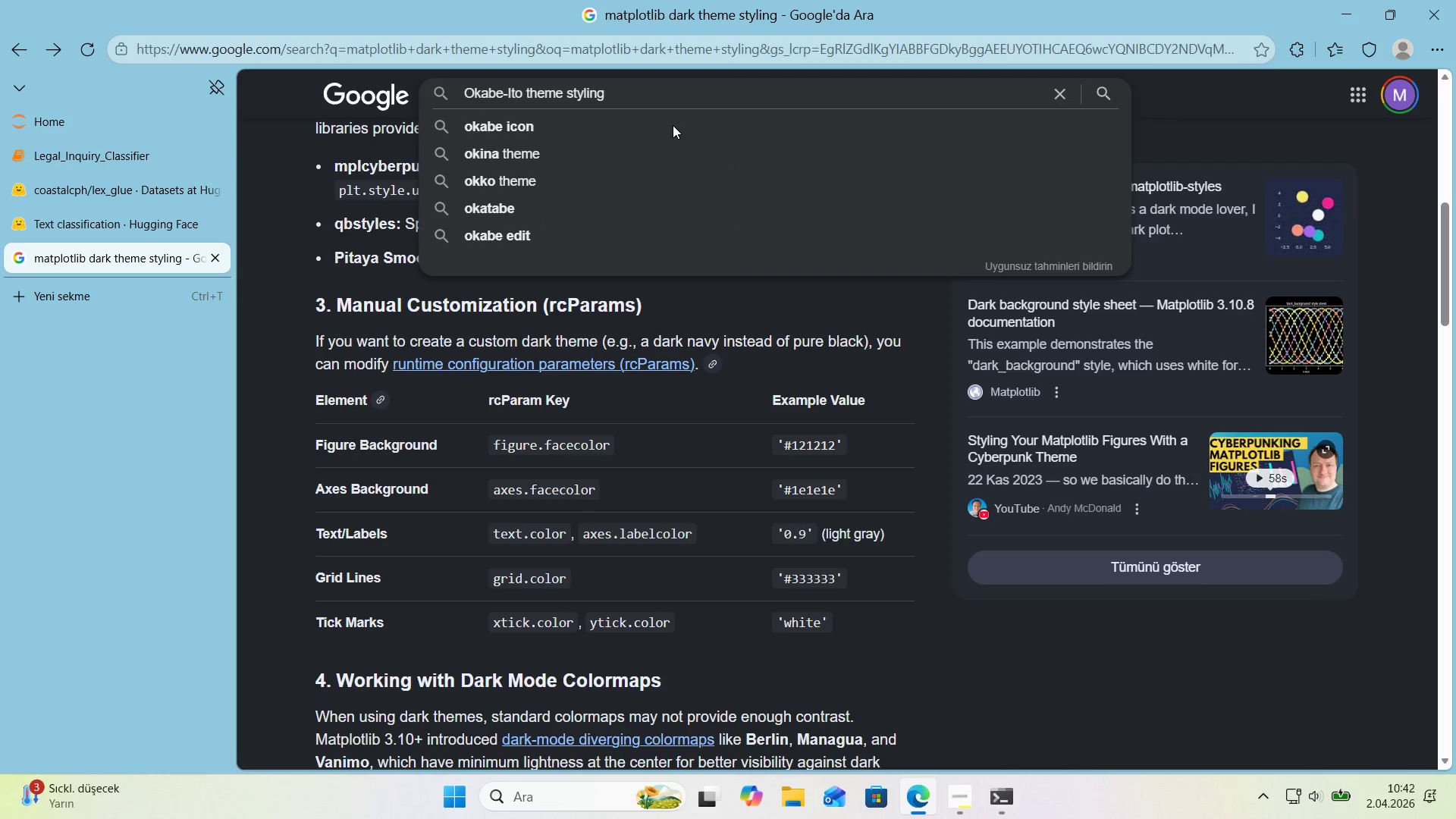 
key(Enter)
 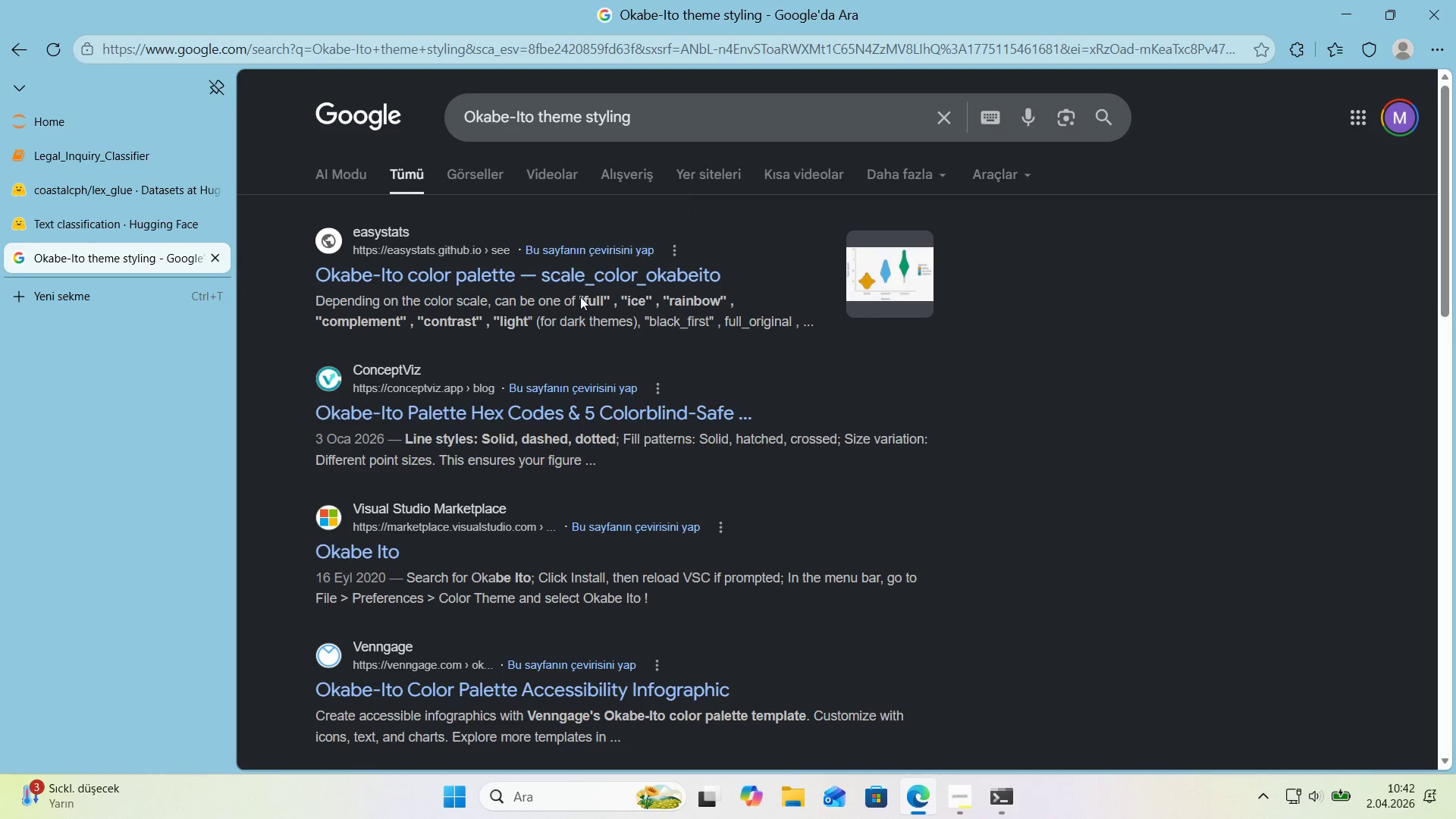 
left_click([577, 284])
 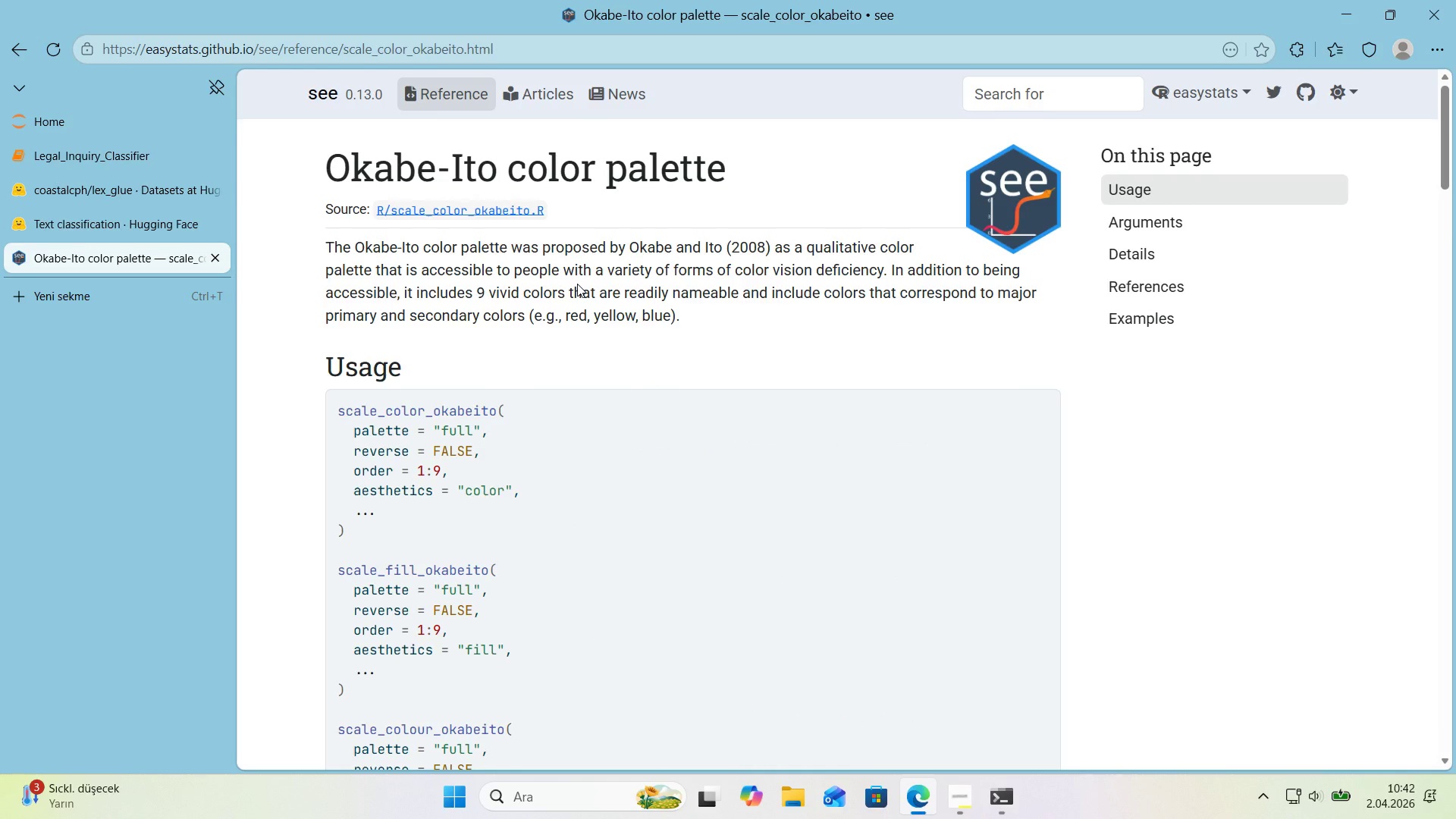 
scroll: coordinate [457, 313], scroll_direction: down, amount: 2.0
 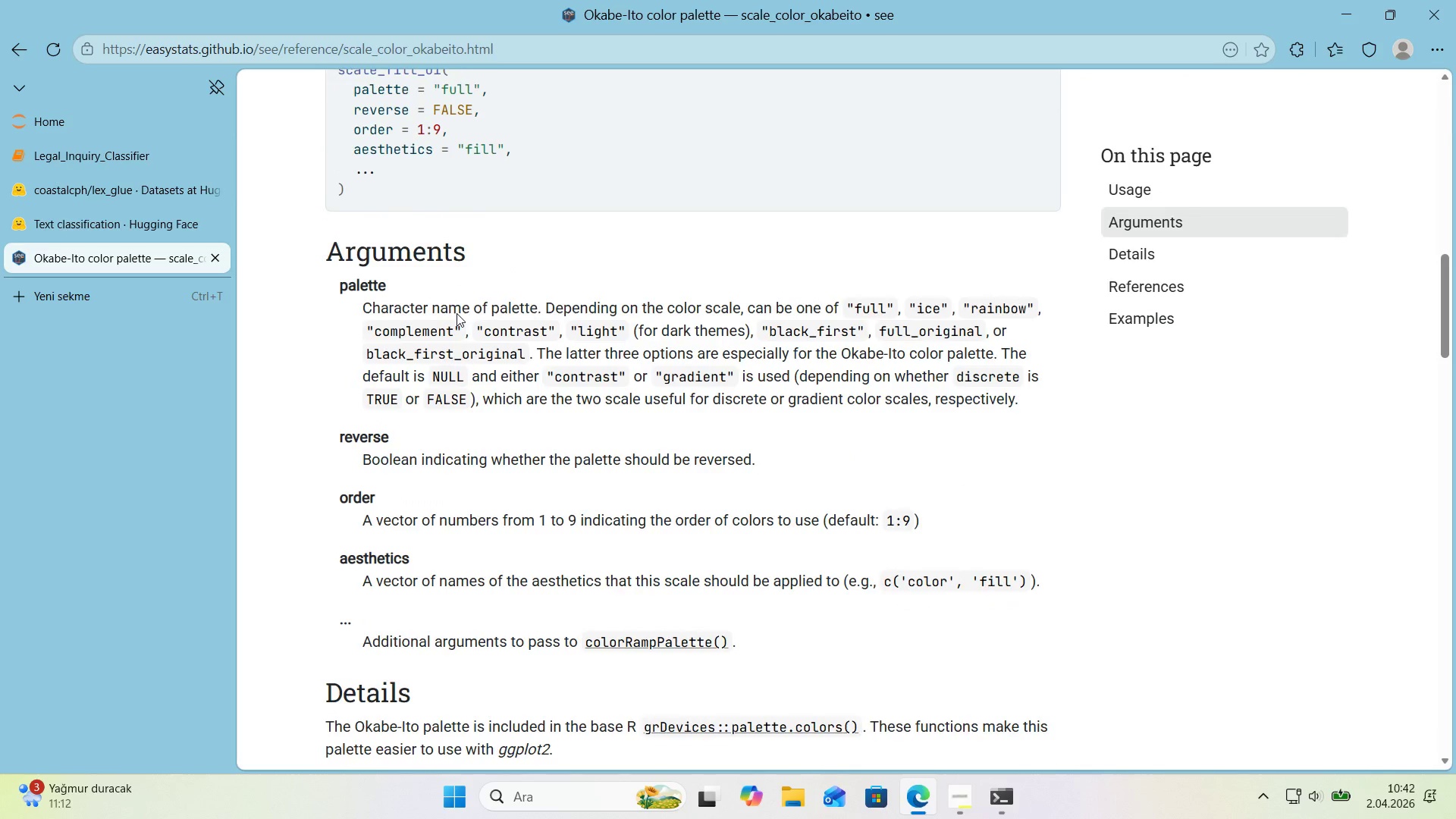 
left_click([6, 51])
 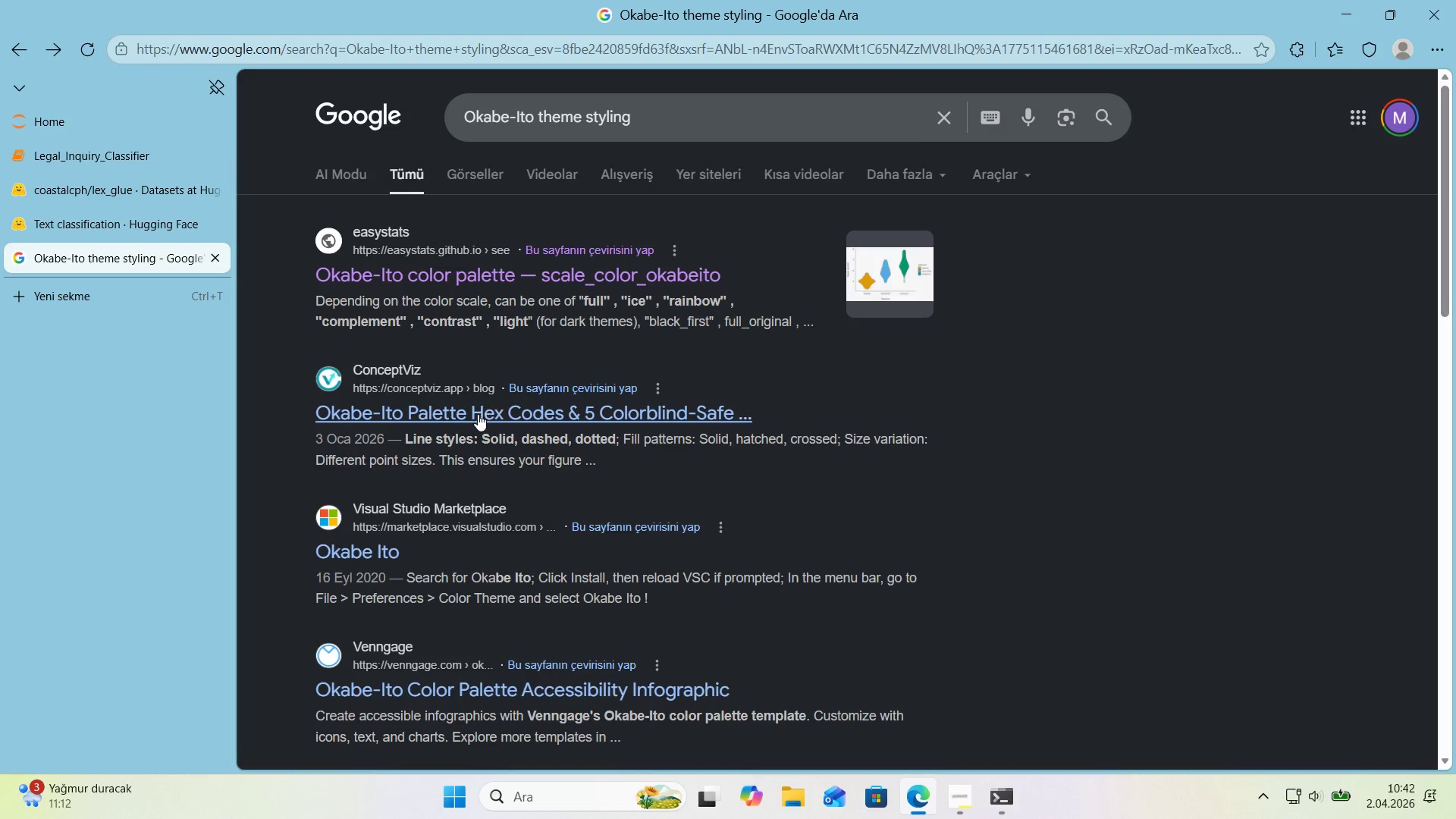 
left_click([478, 414])
 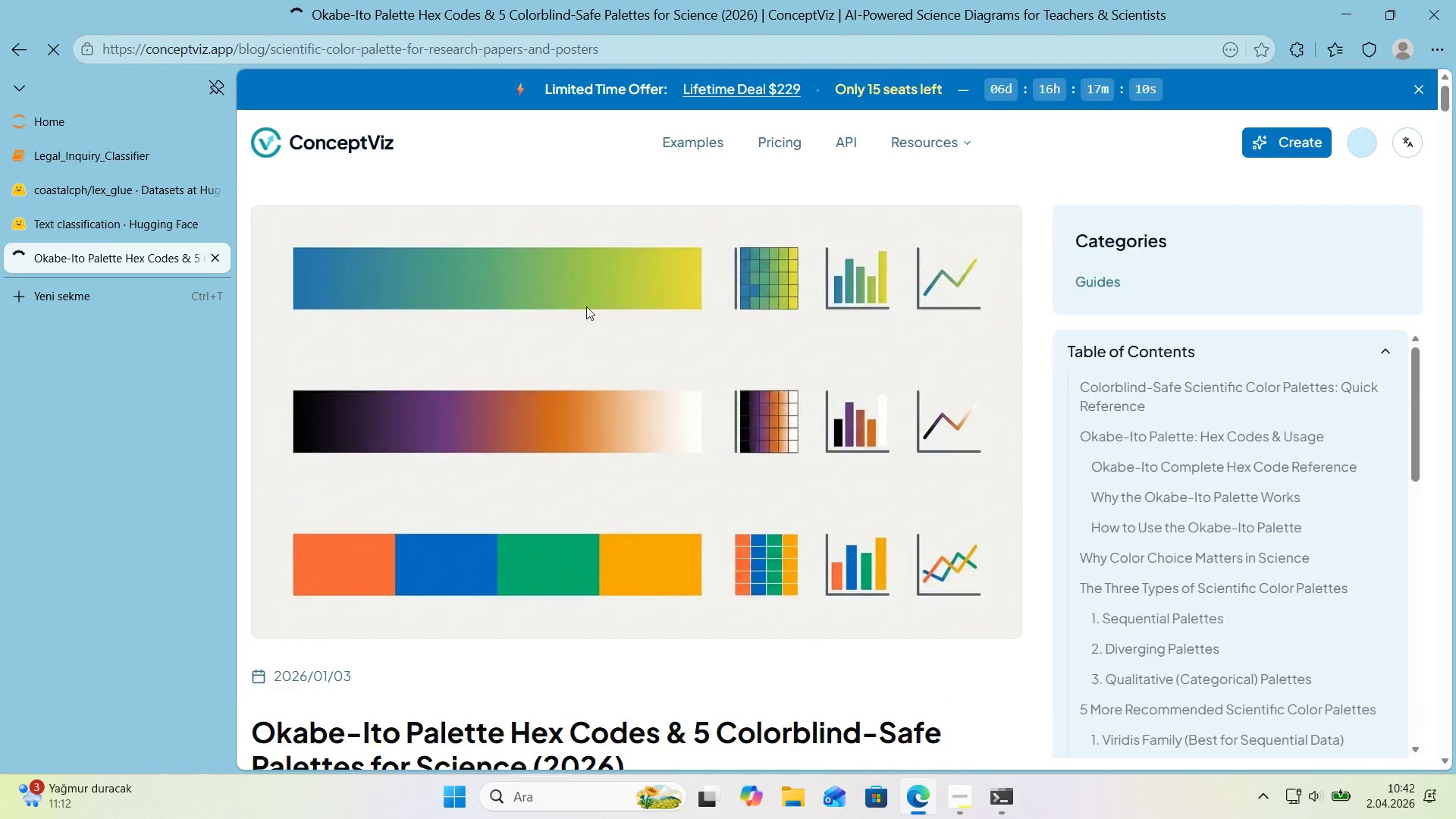 
scroll: coordinate [578, 306], scroll_direction: down, amount: 13.0
 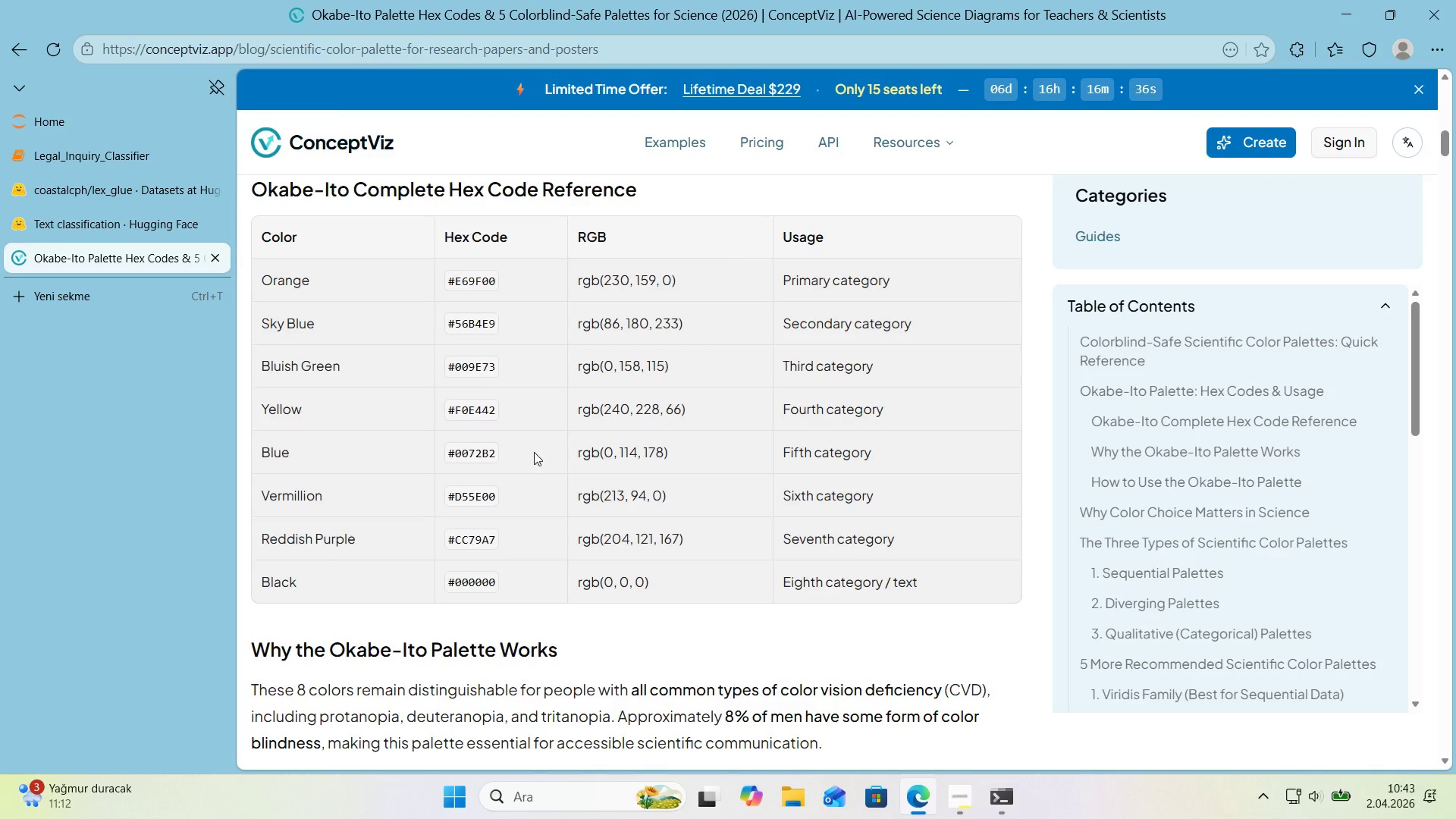 
wait(36.93)
 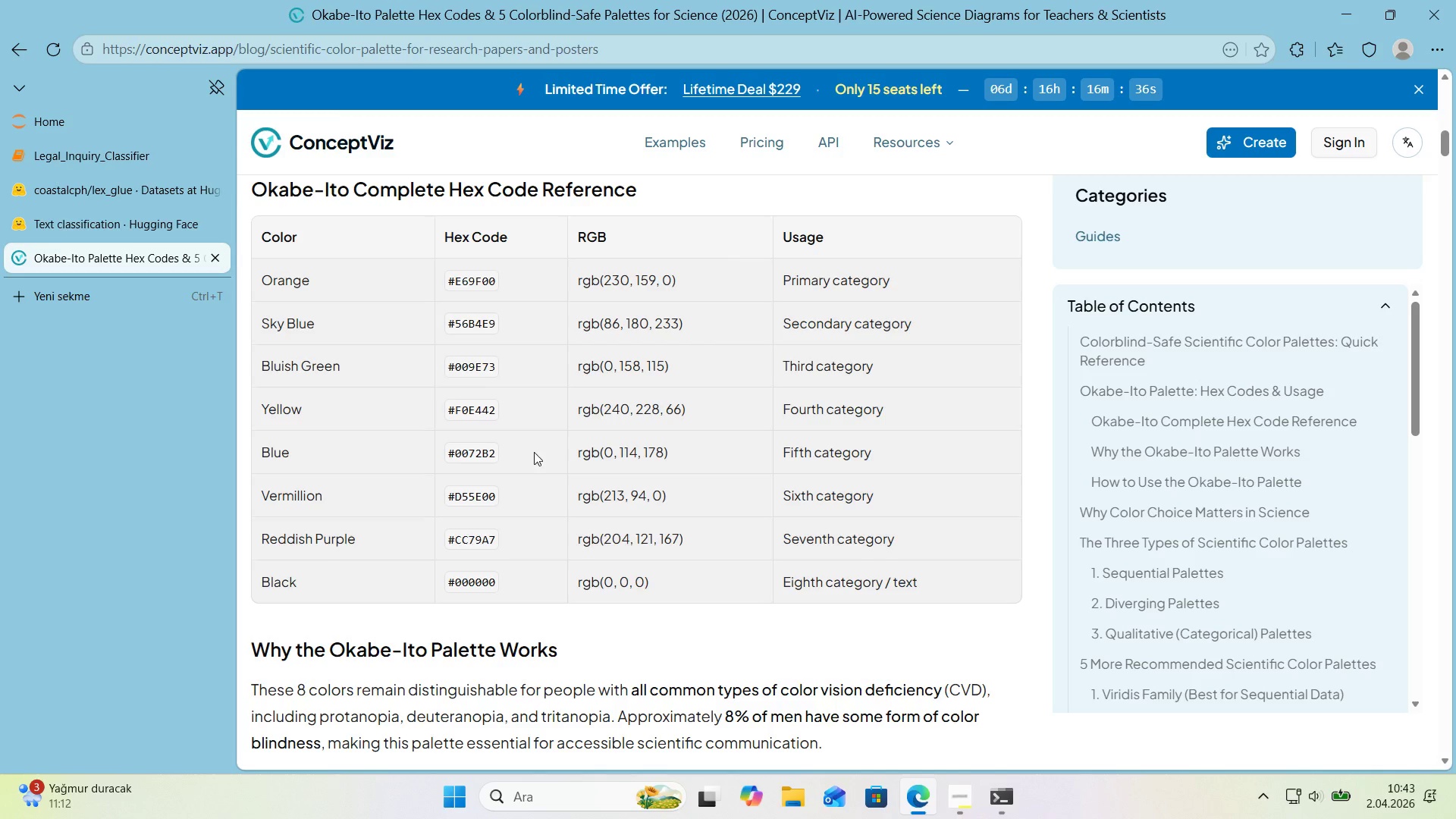 
left_click([111, 156])
 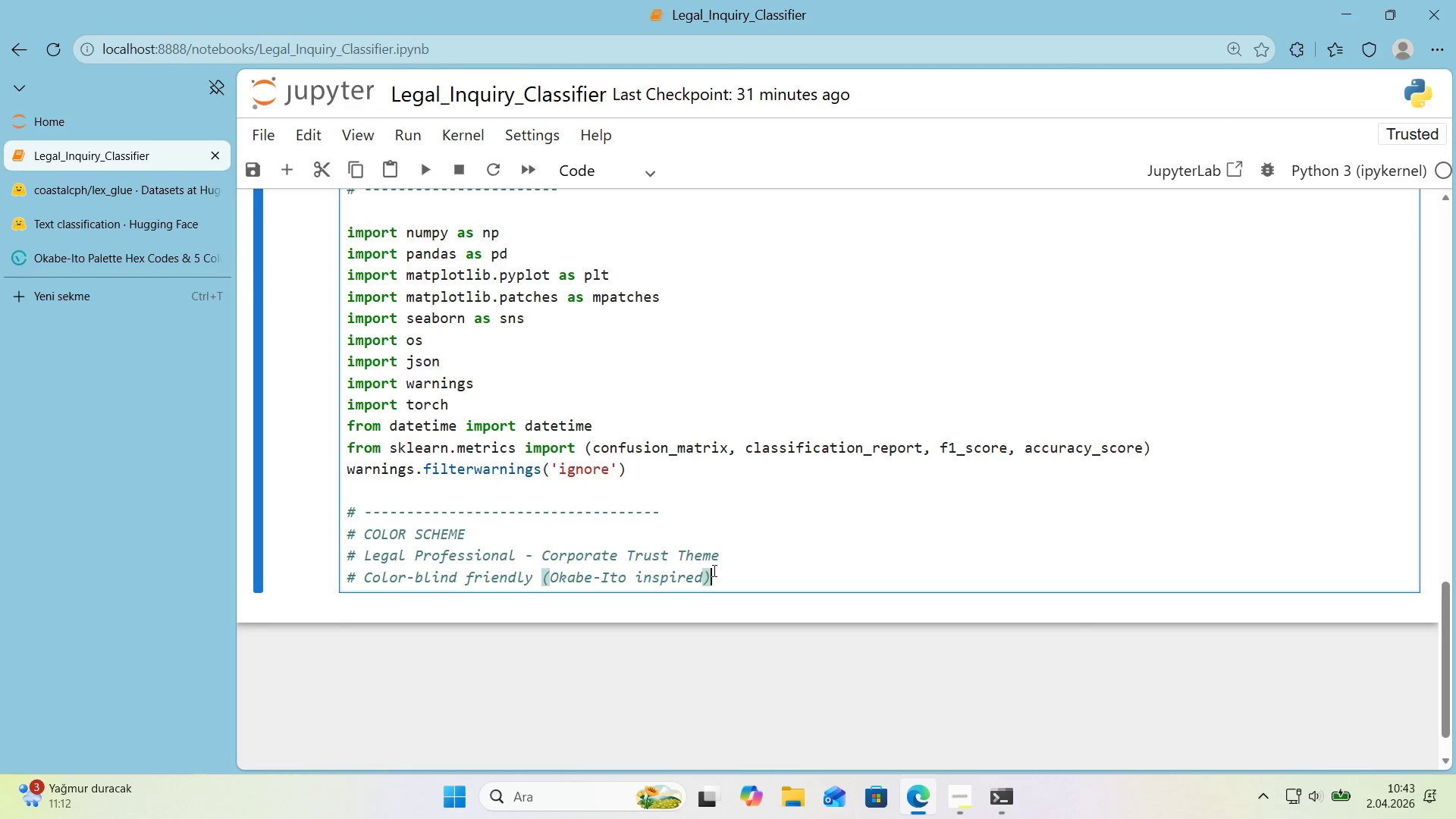 
left_click([726, 577])
 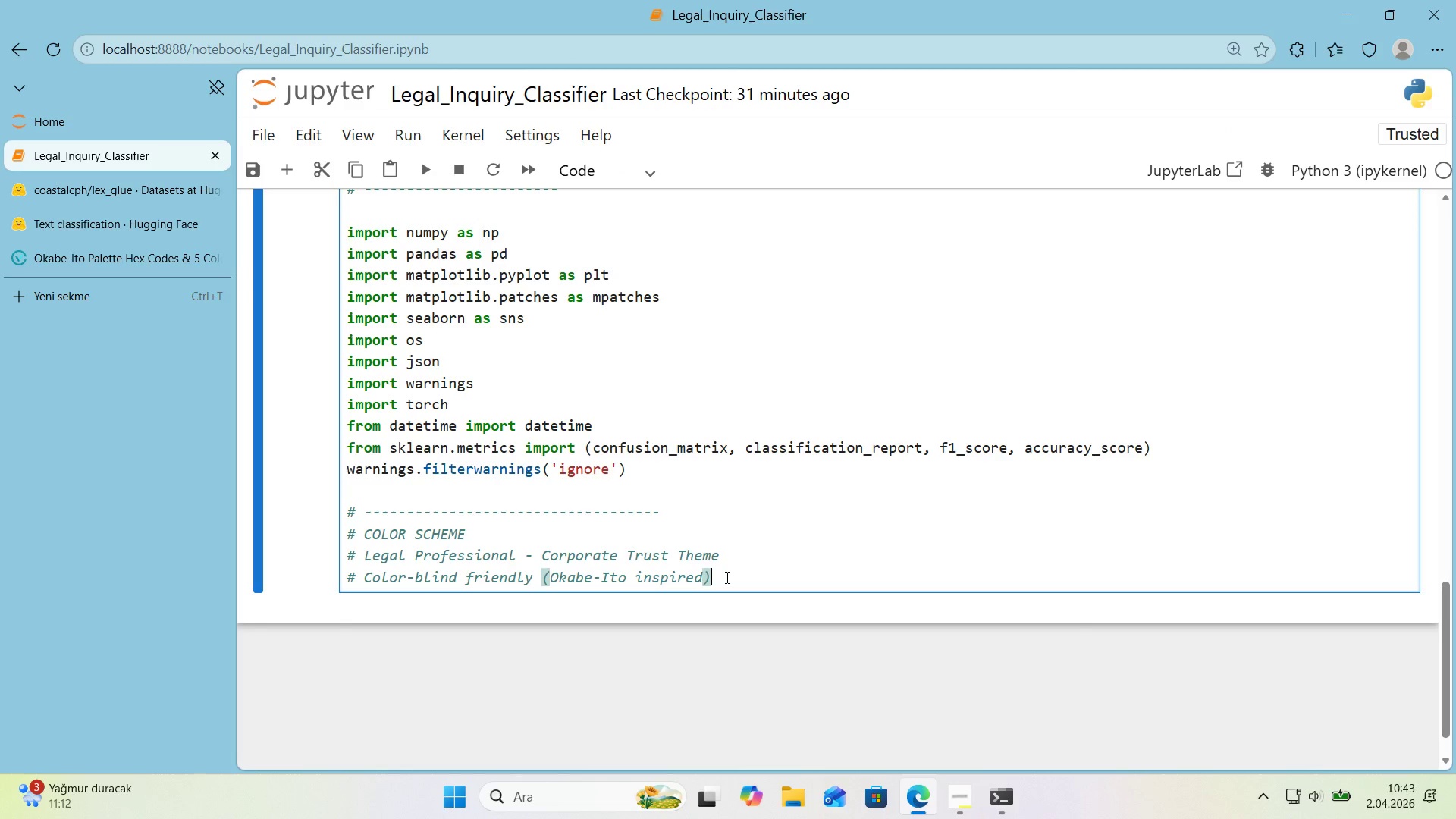 
key(Enter)
 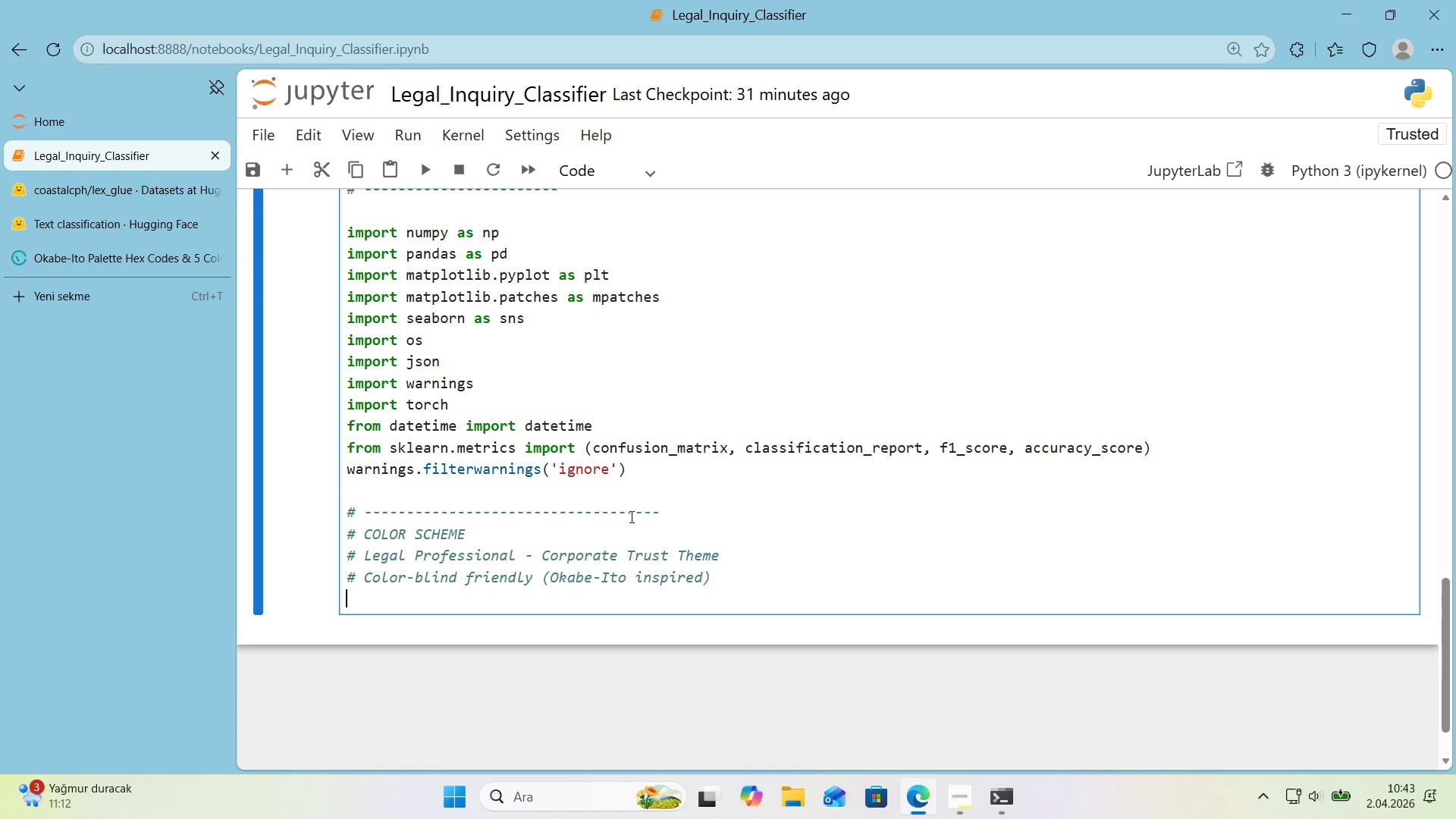 
left_click_drag(start_coordinate=[659, 510], to_coordinate=[344, 513])
 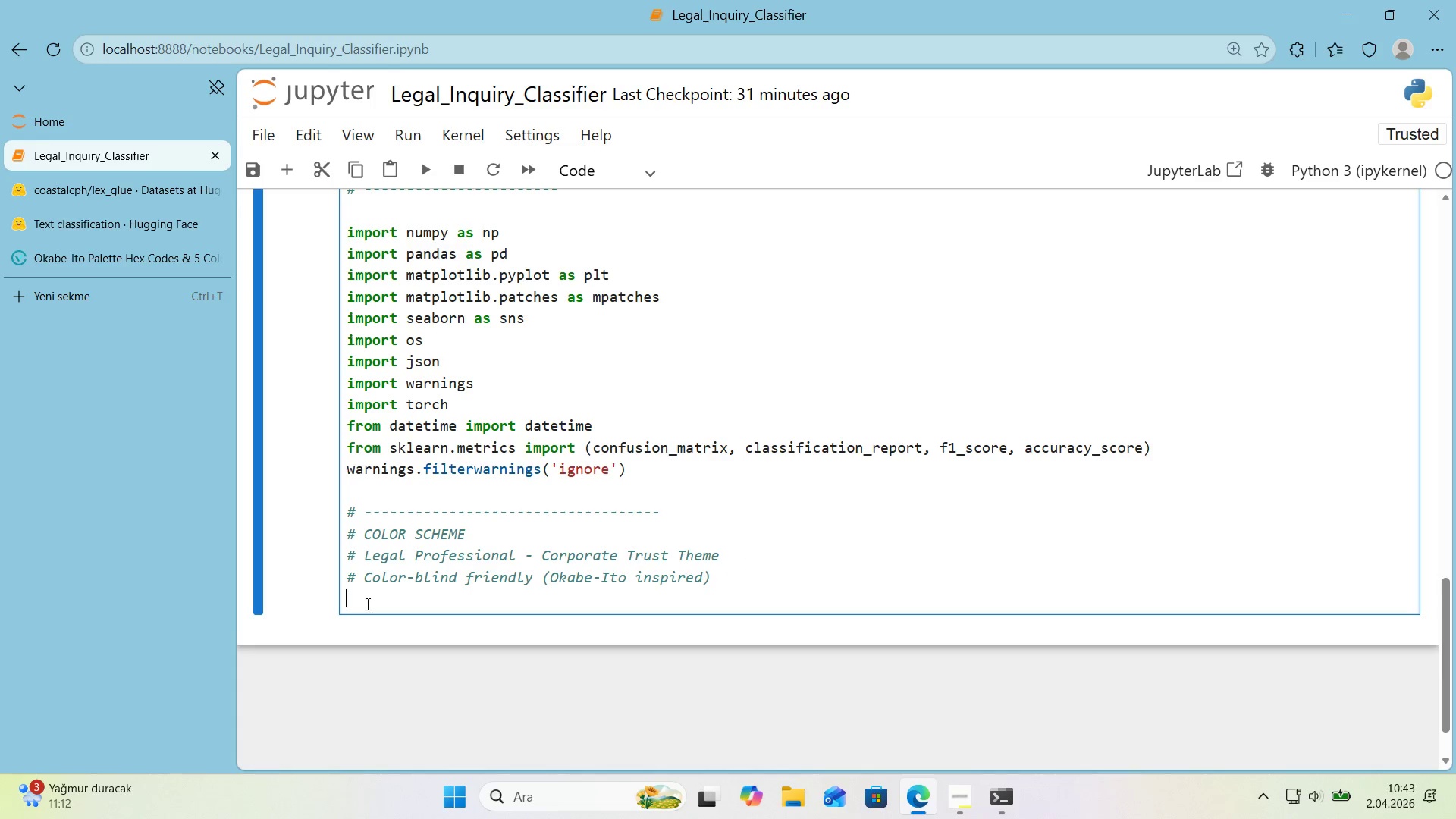 
key(Control+ControlLeft)
 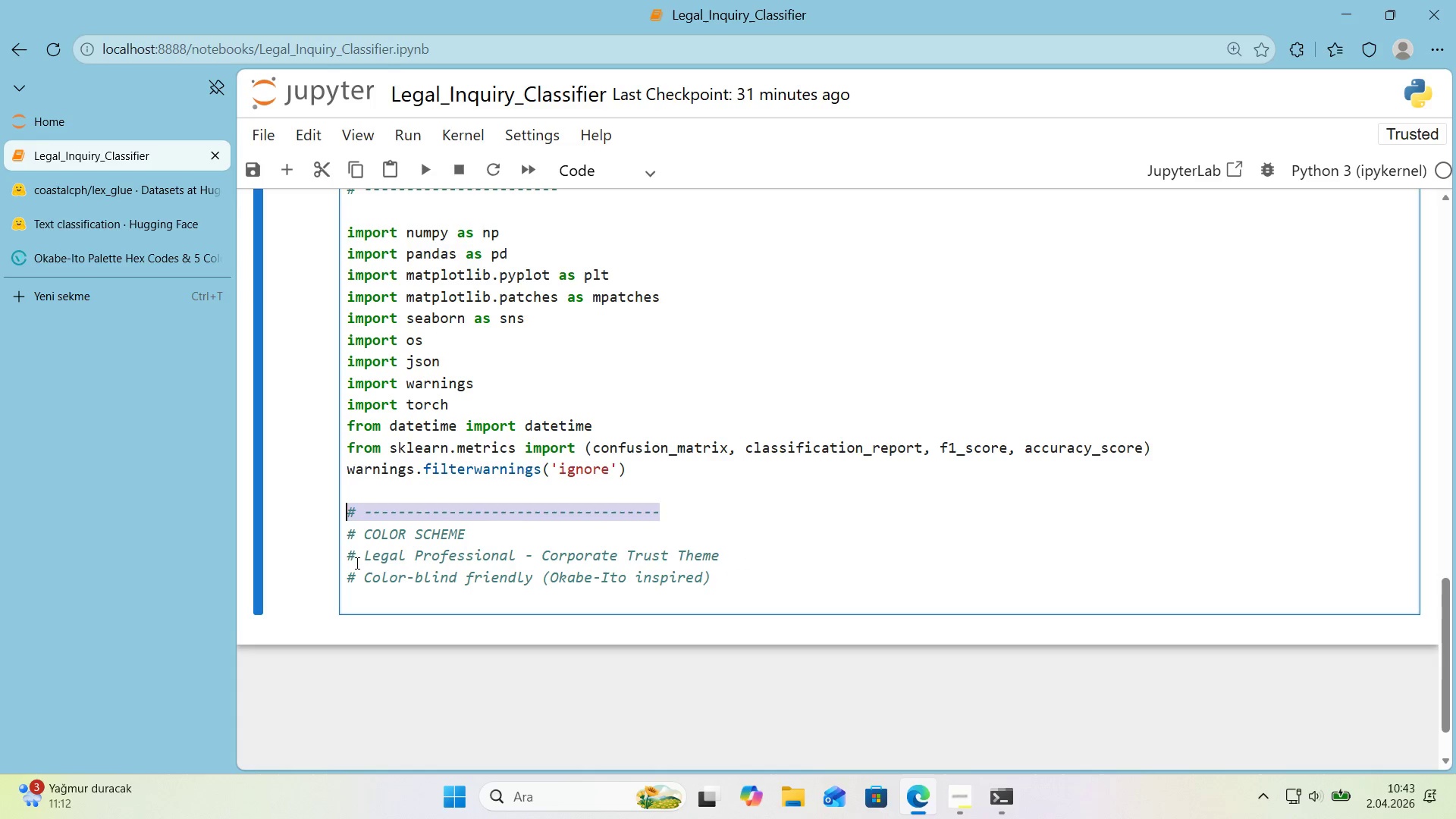 
key(Control+C)
 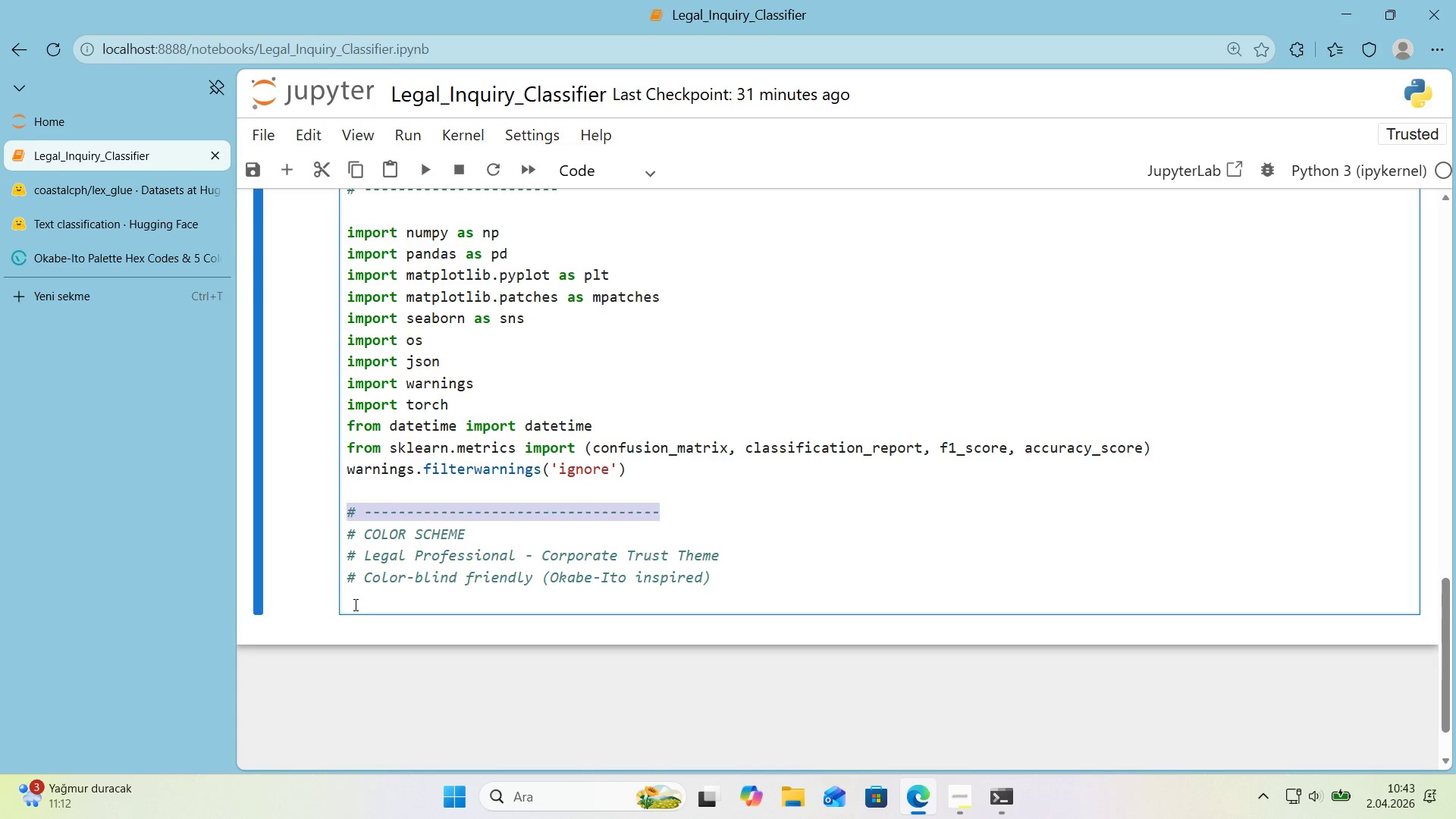 
left_click([355, 604])
 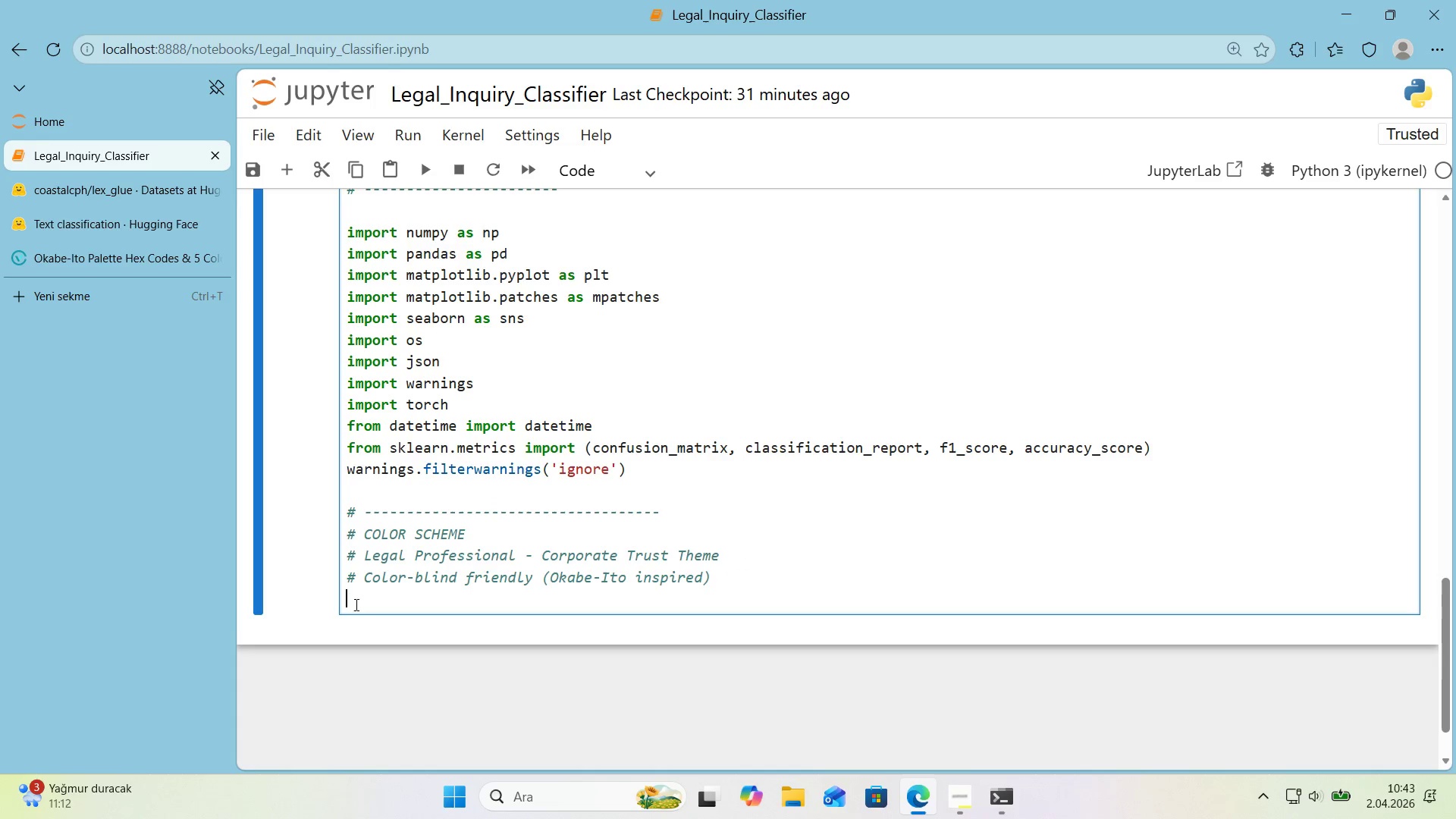 
key(Control+ControlLeft)
 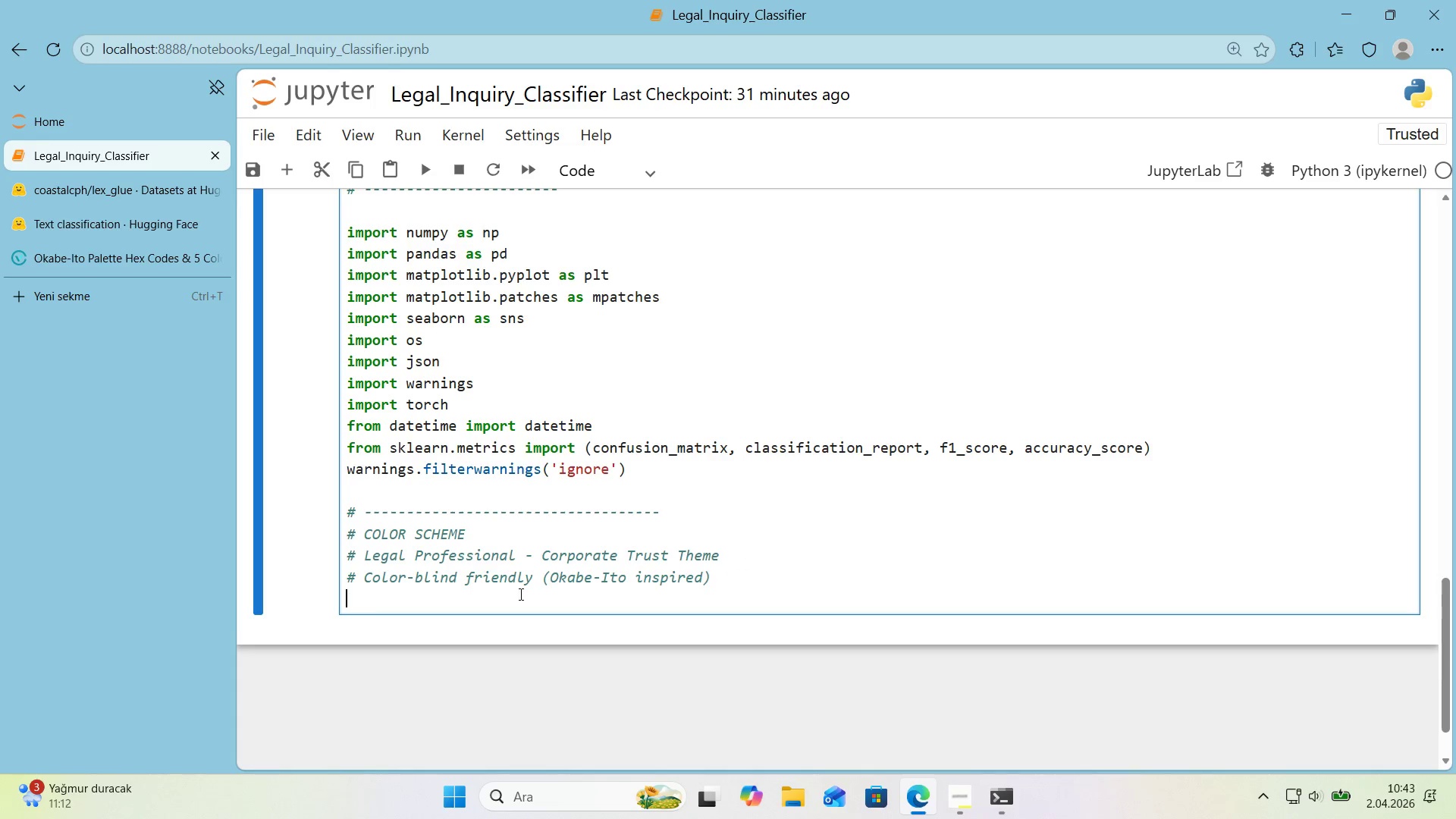 
key(Control+V)
 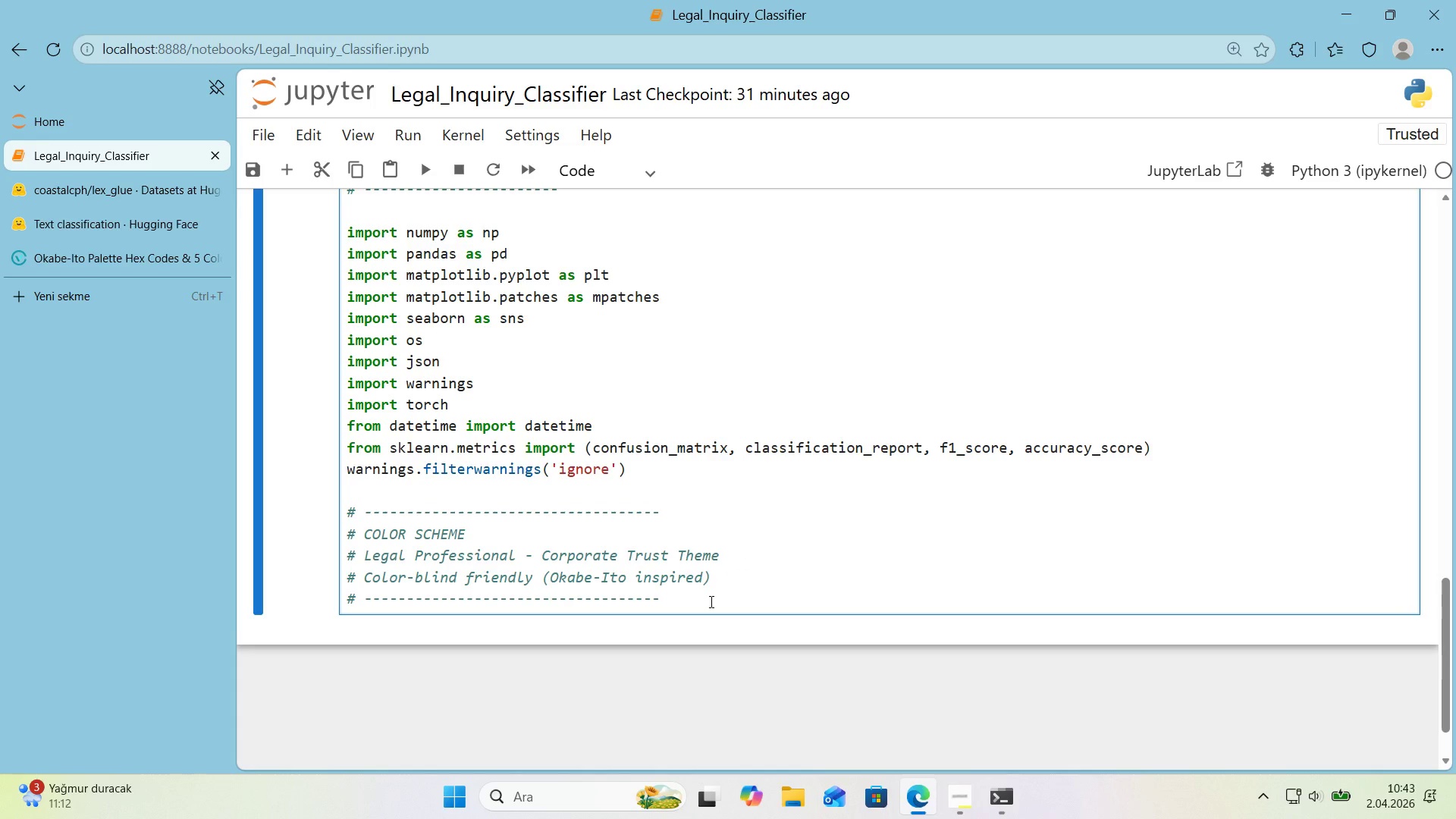 
key(NumpadSubtract)
 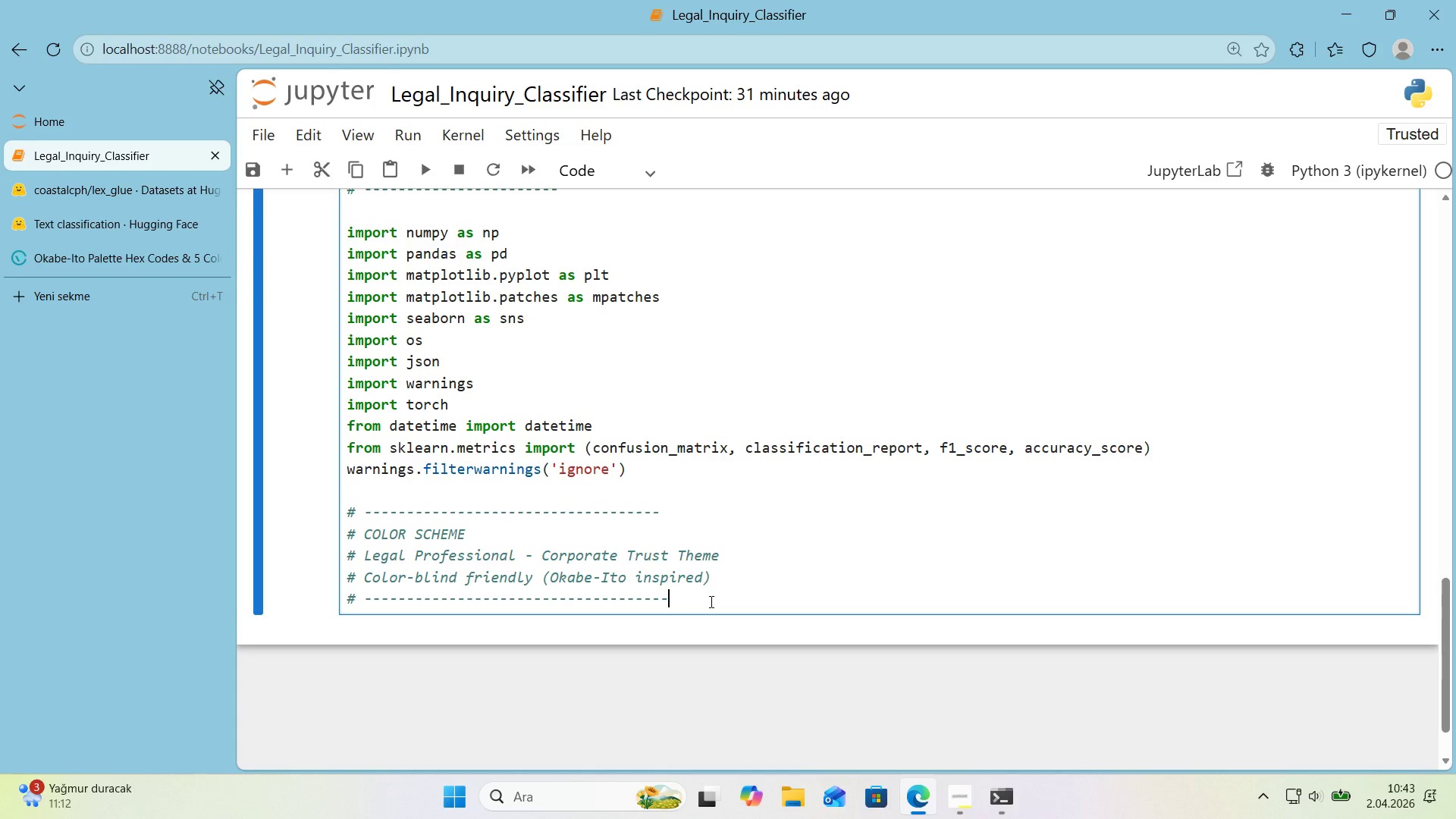 
key(NumpadSubtract)
 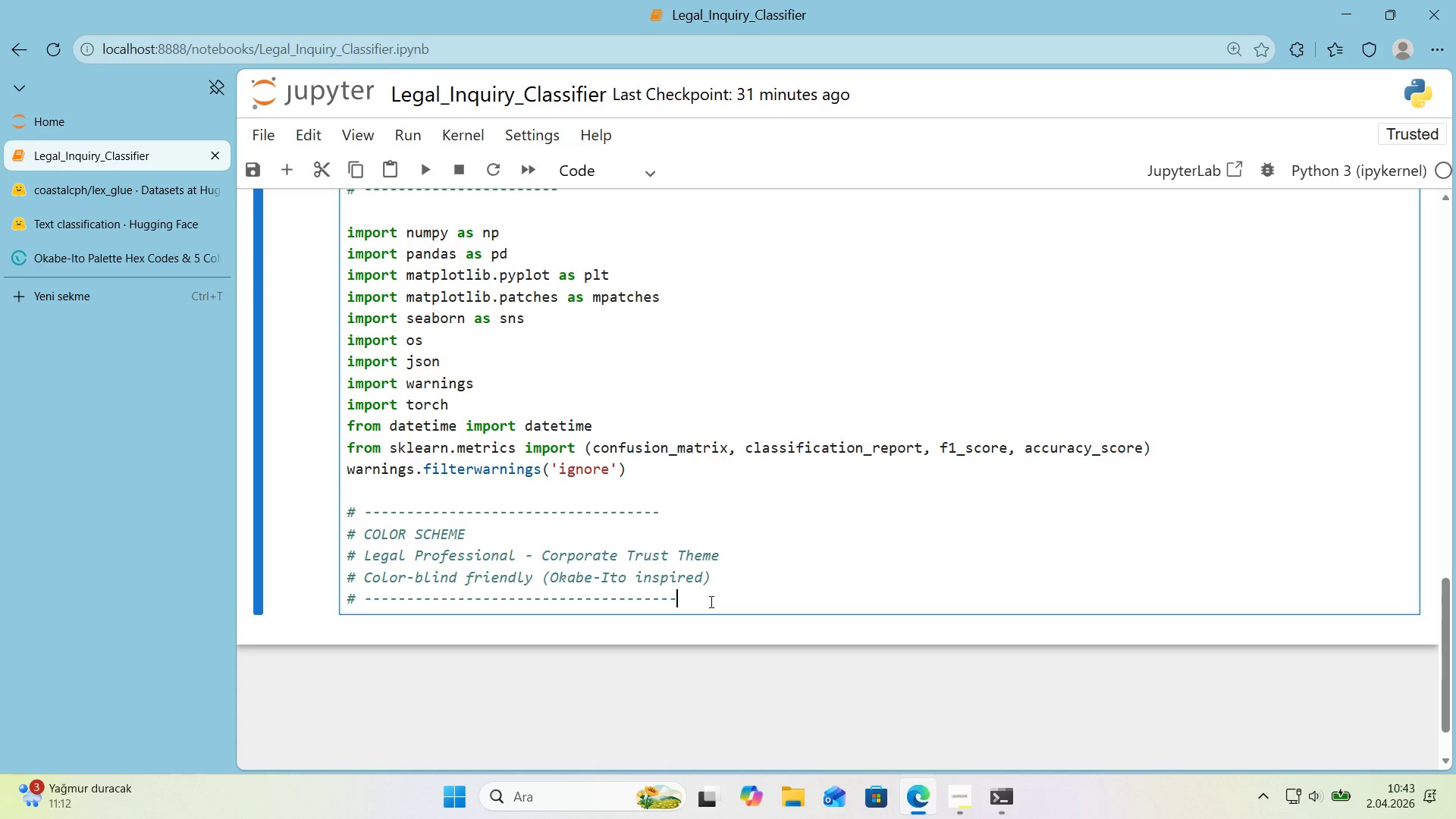 
key(NumpadSubtract)
 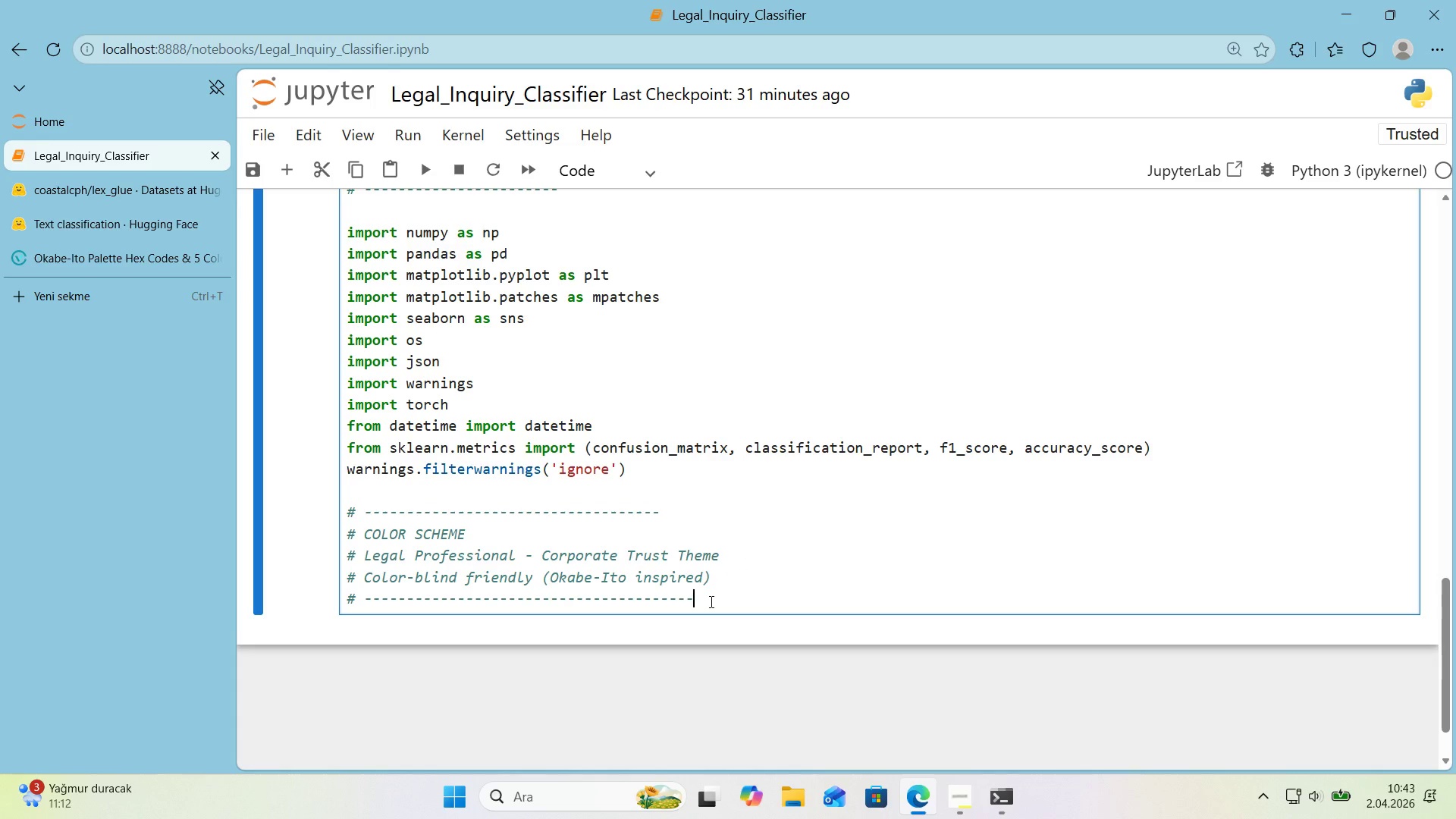 
key(NumpadSubtract)
 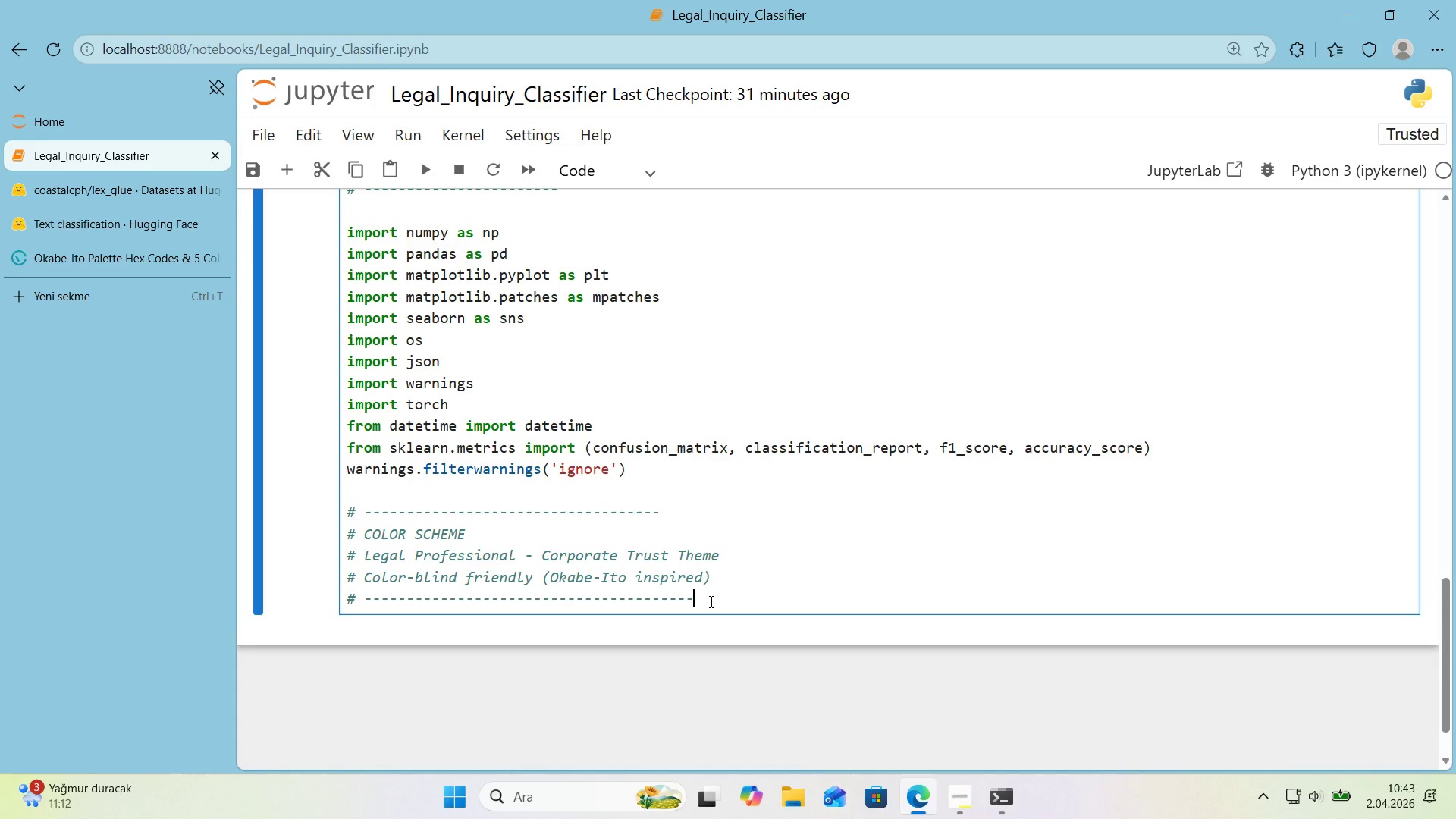 
key(NumpadSubtract)
 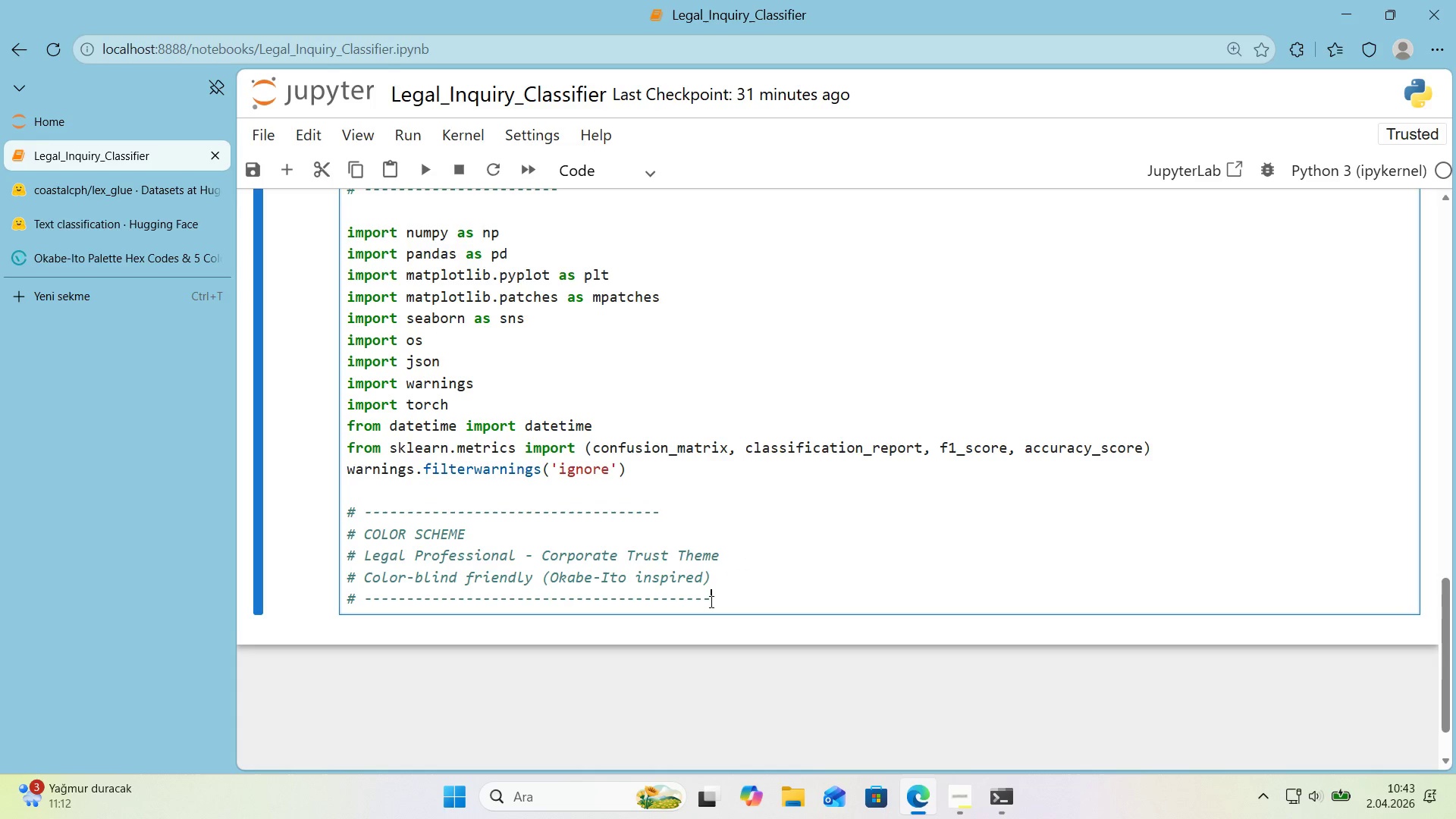 
key(NumpadSubtract)
 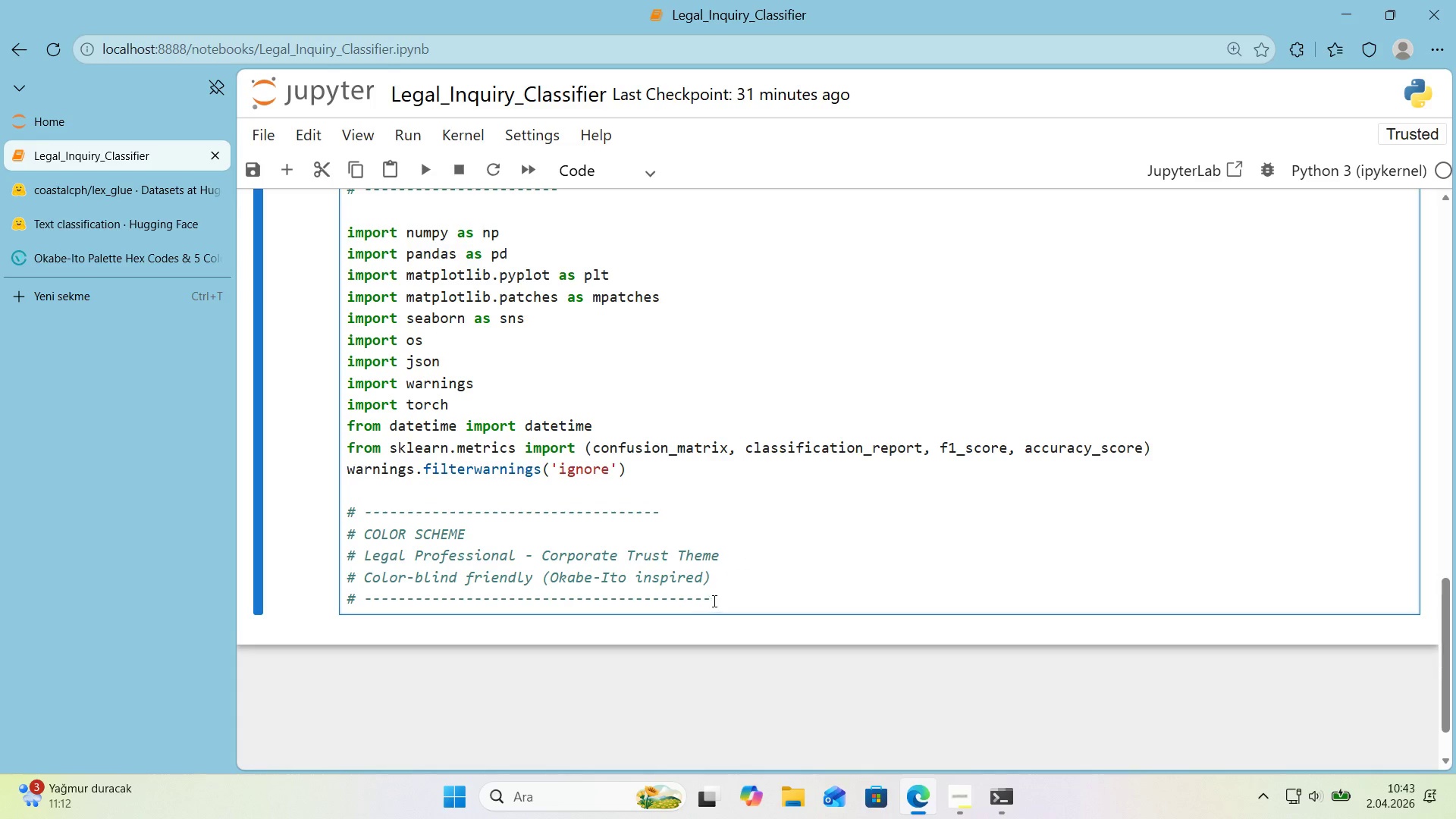 
left_click_drag(start_coordinate=[716, 600], to_coordinate=[660, 595])
 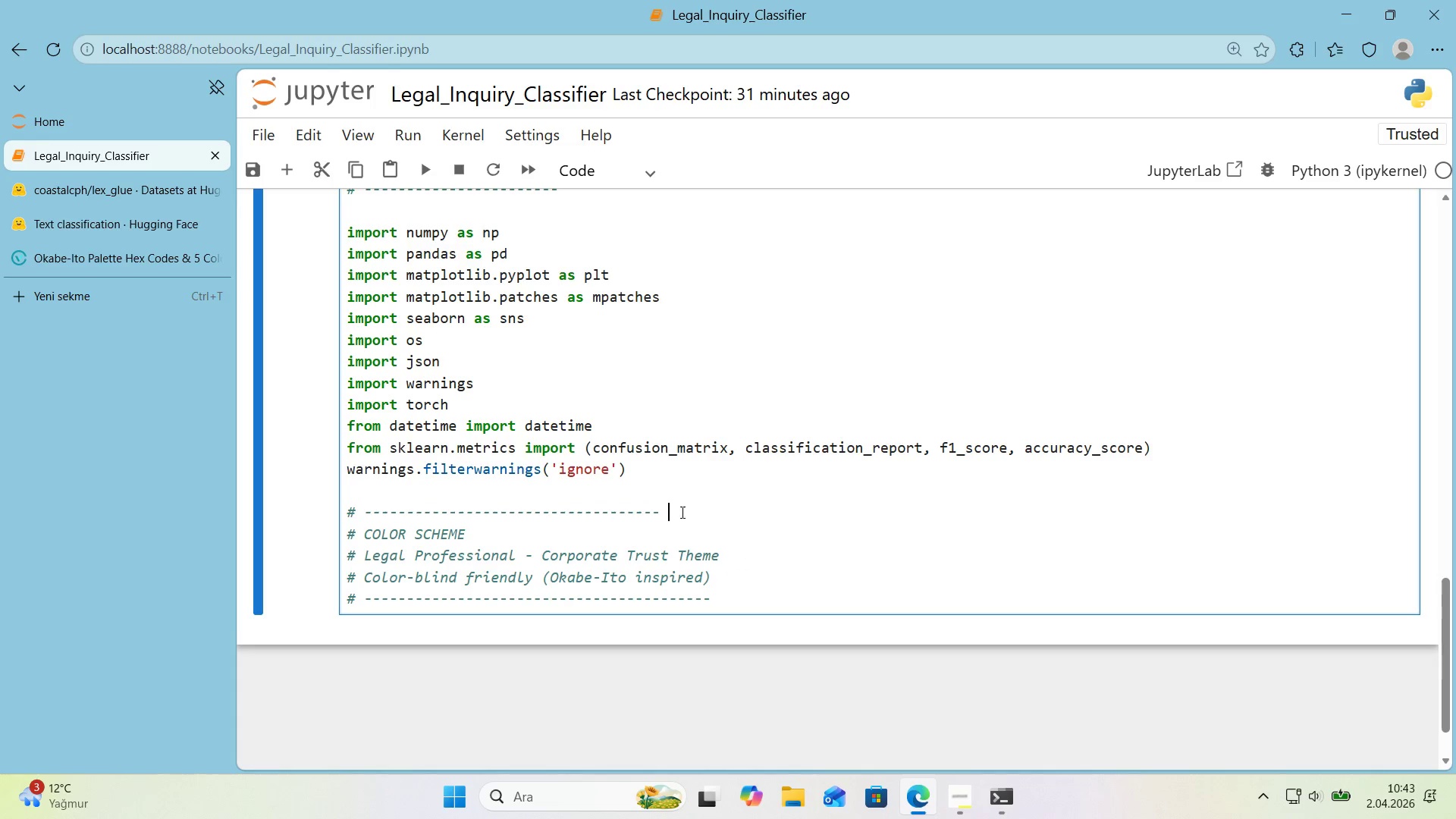 
key(Control+ControlLeft)
 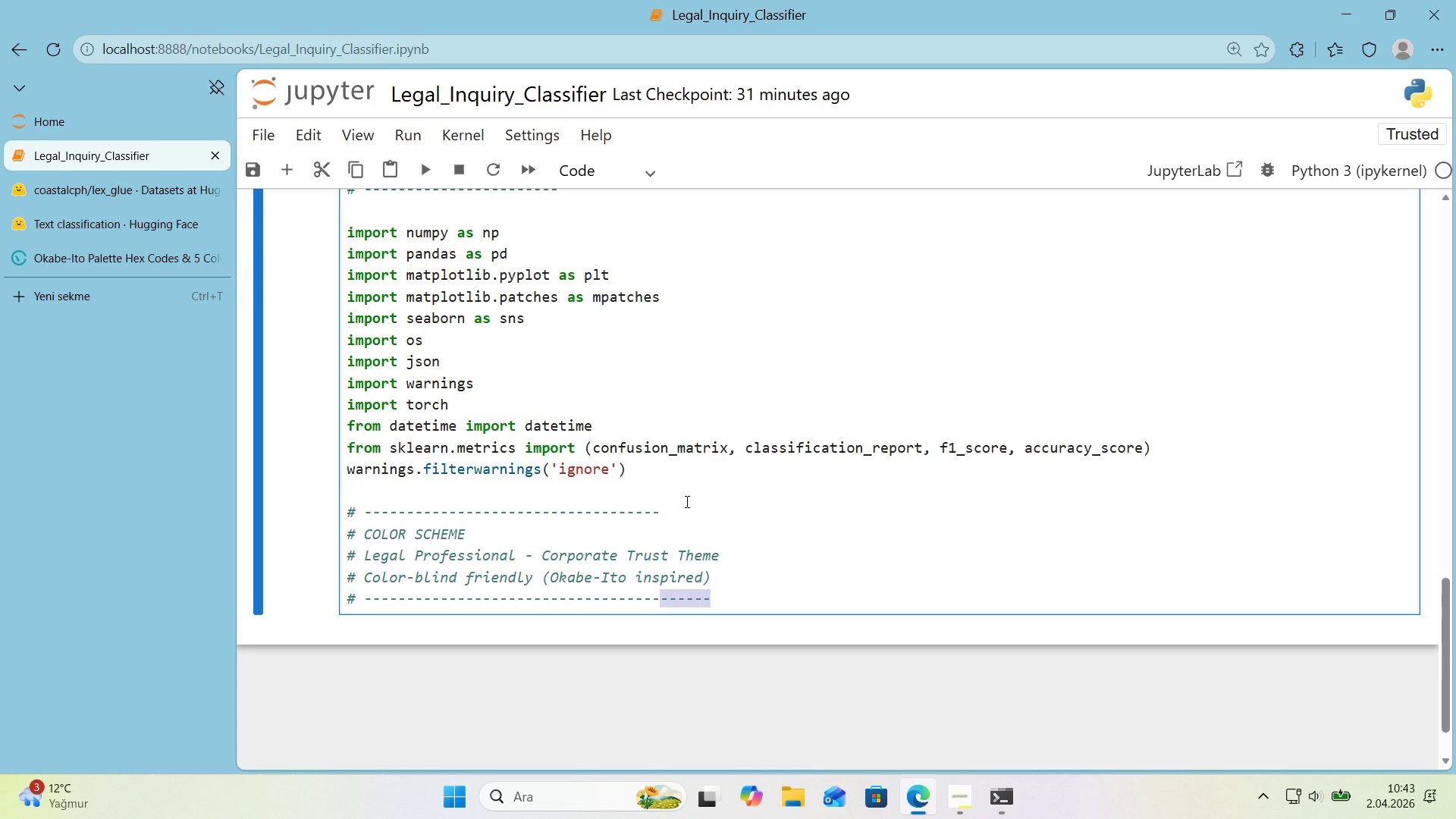 
key(Control+C)
 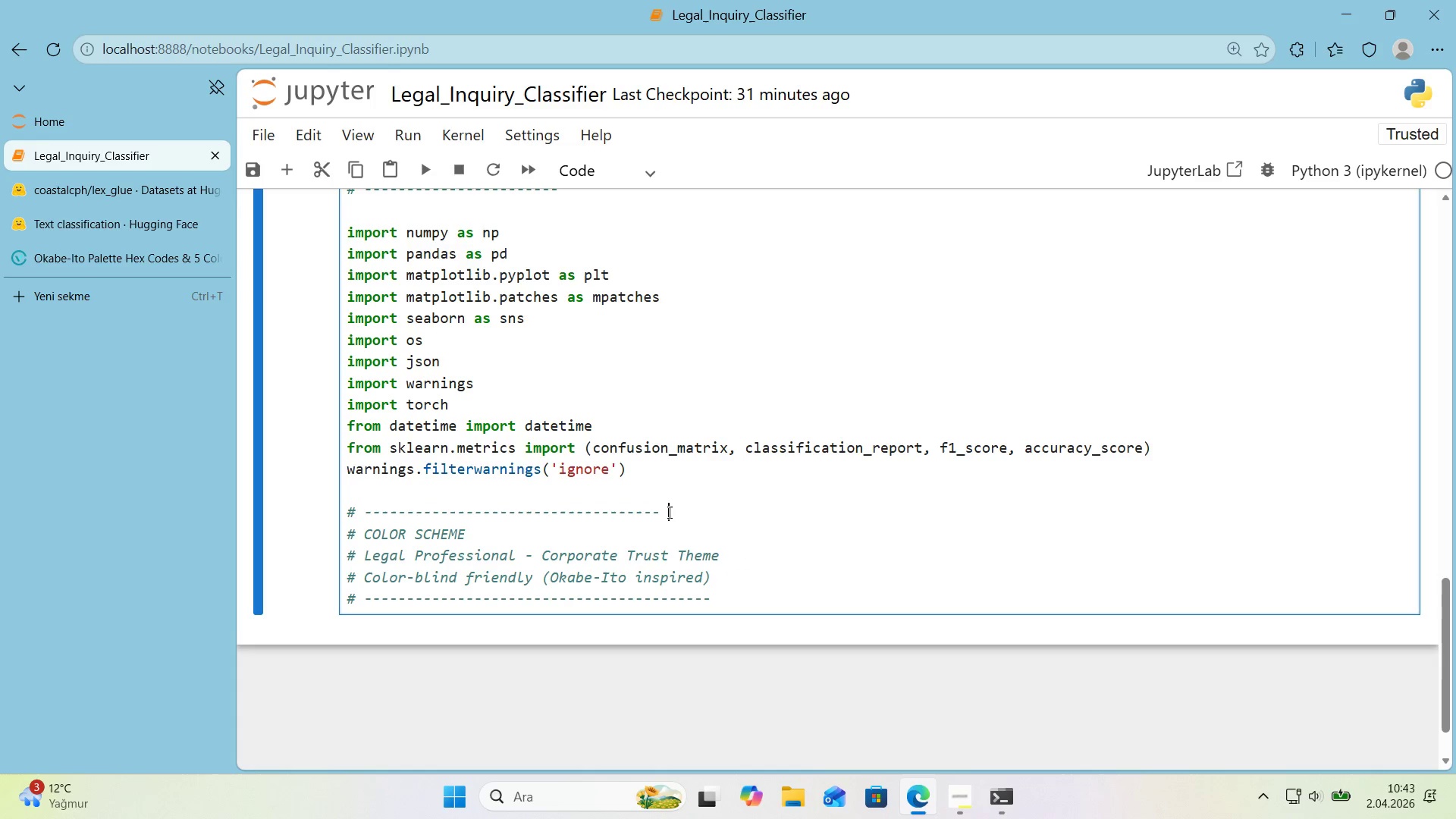 
hold_key(key=ControlLeft, duration=0.41)
 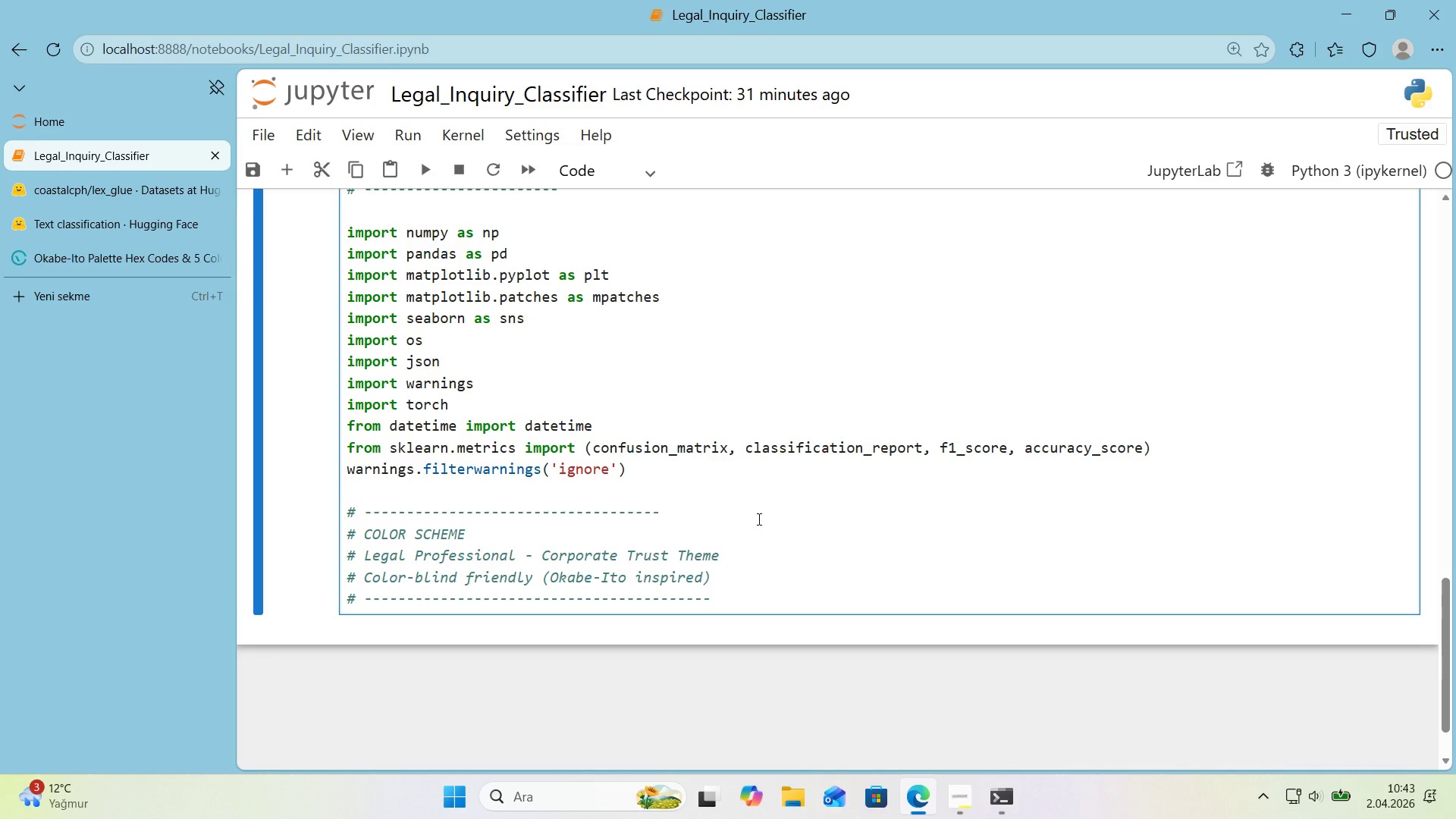 
key(ArrowLeft)
 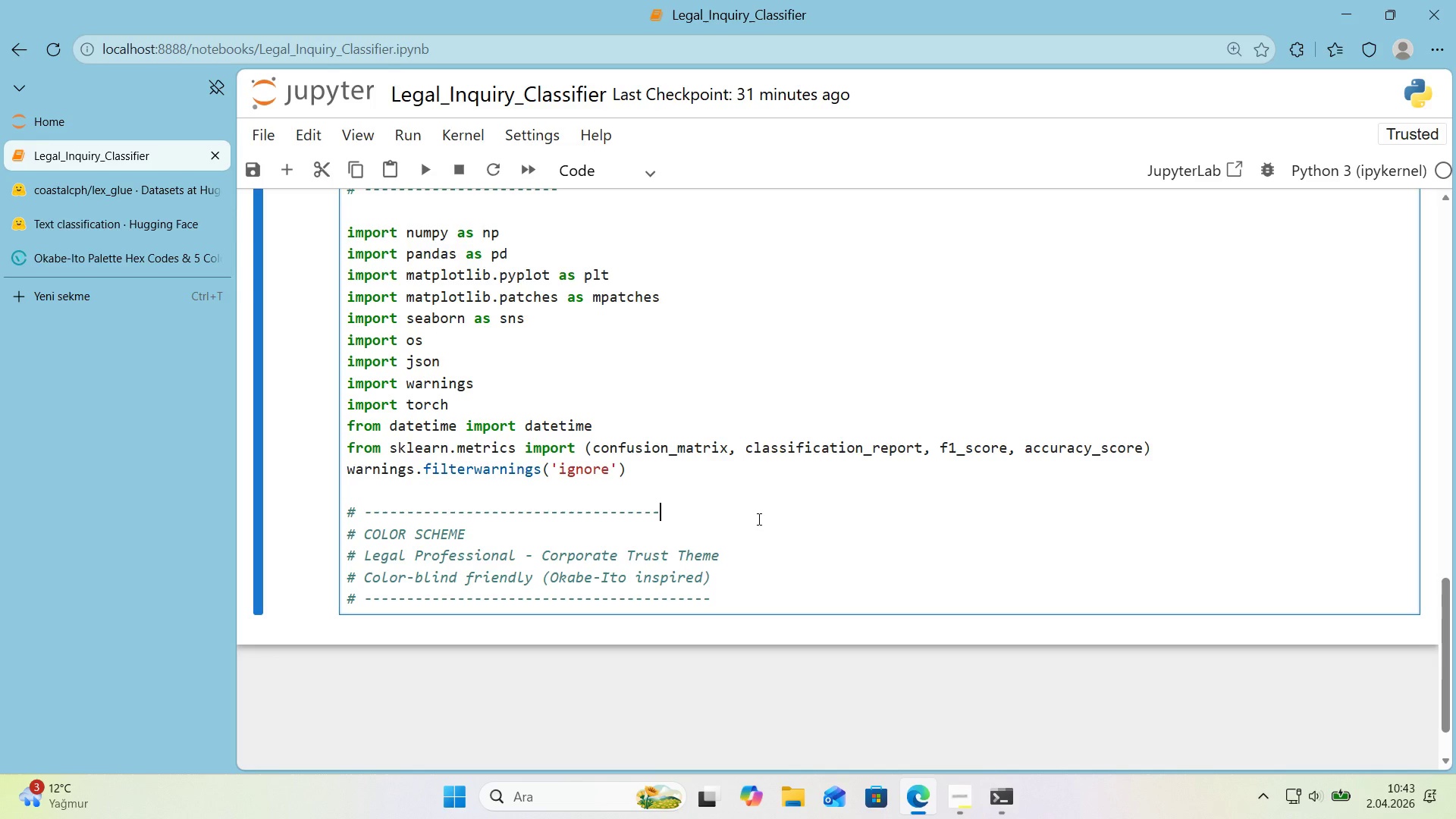 
key(Control+V)
 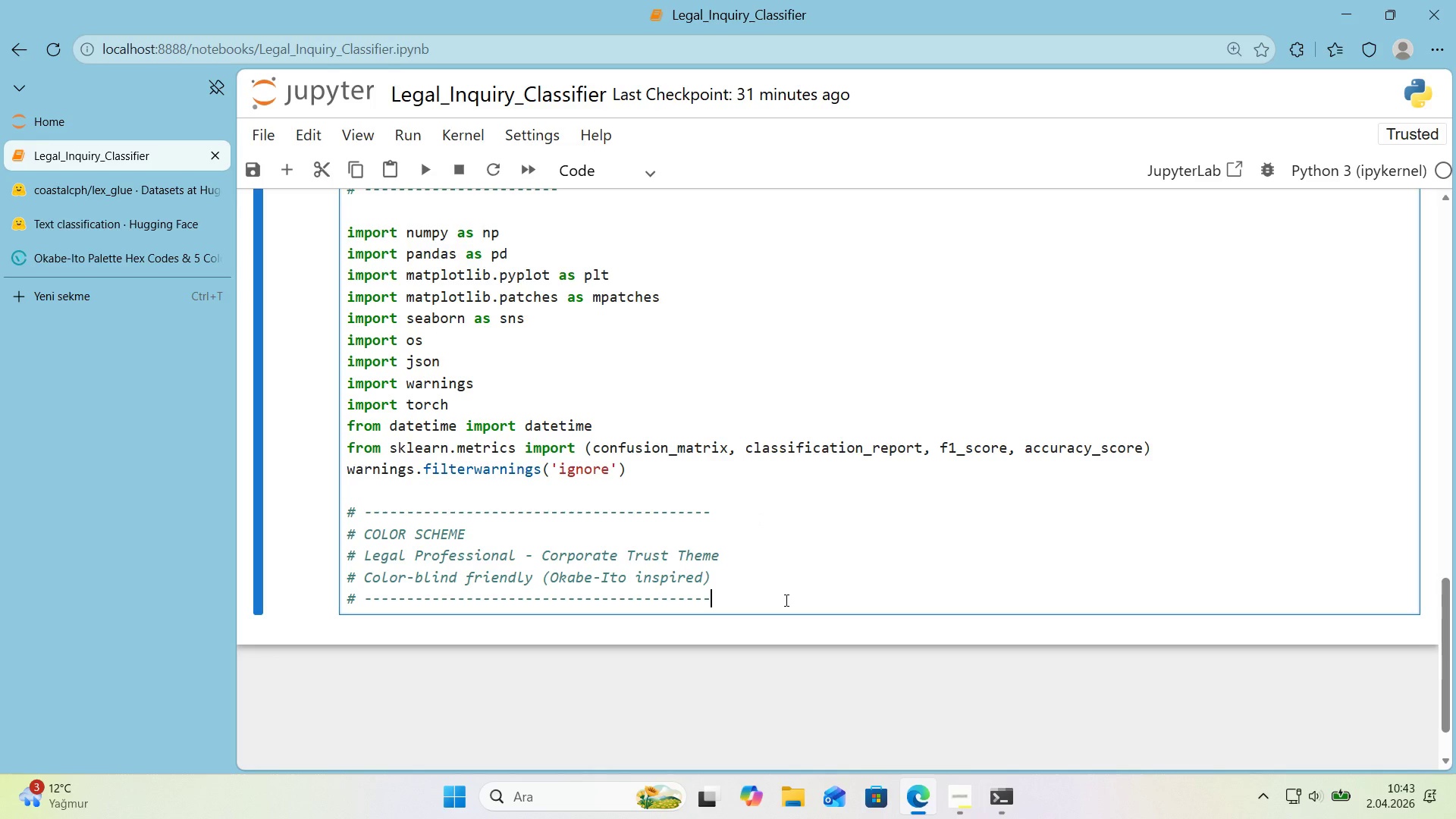 
key(Enter)
 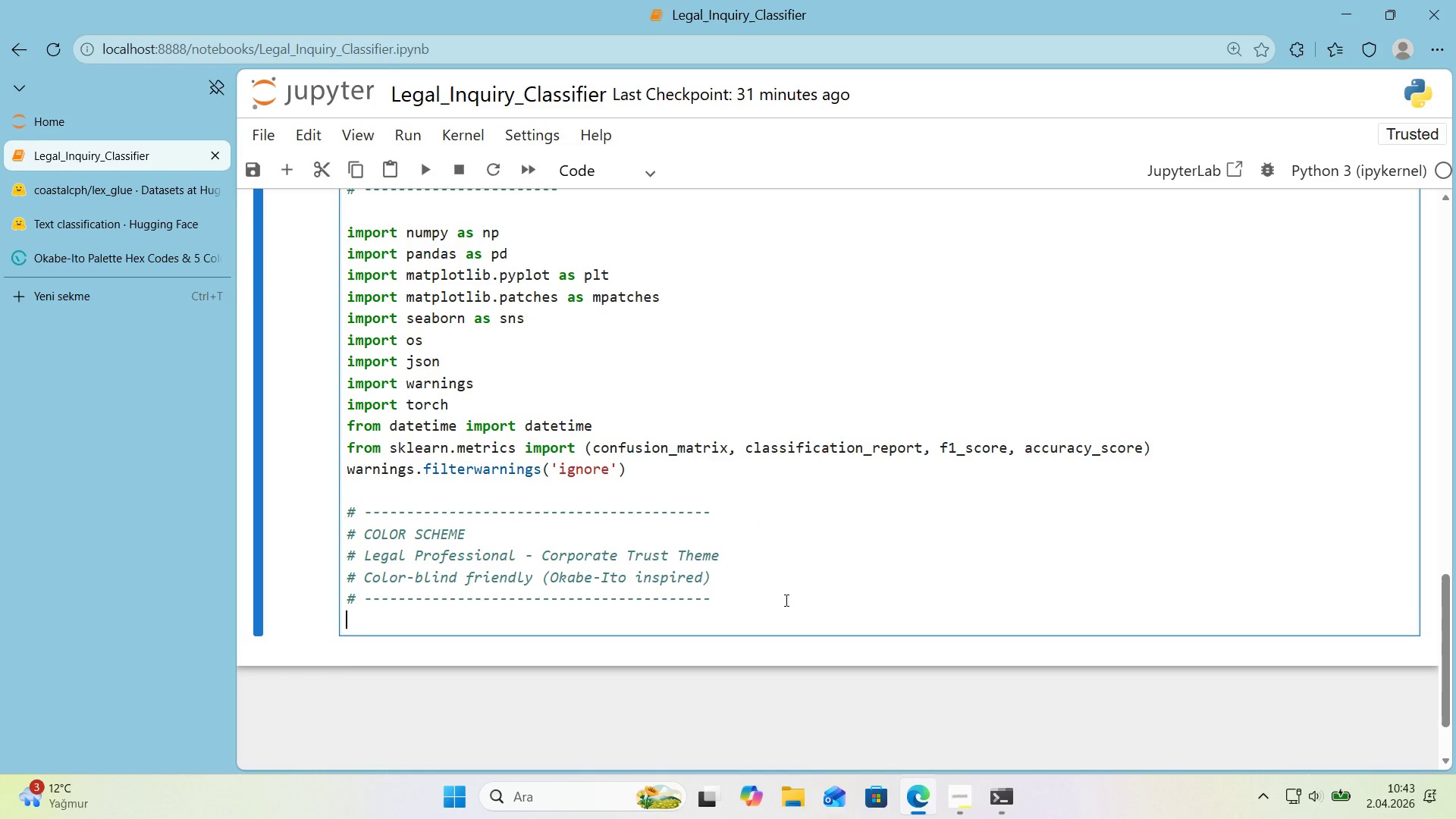 
type(COLORS ) )
 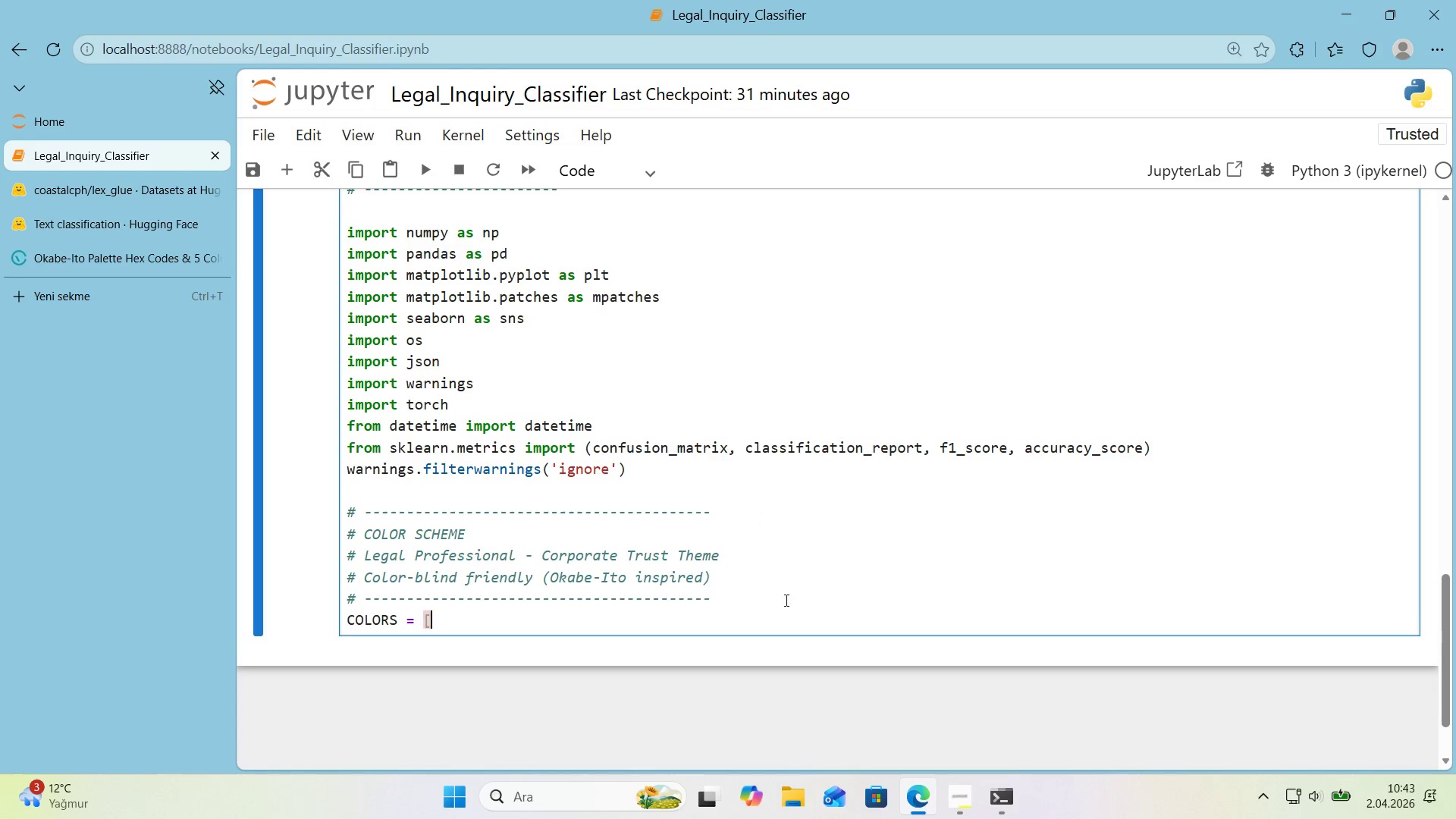 
key(Alt+Control+8)
 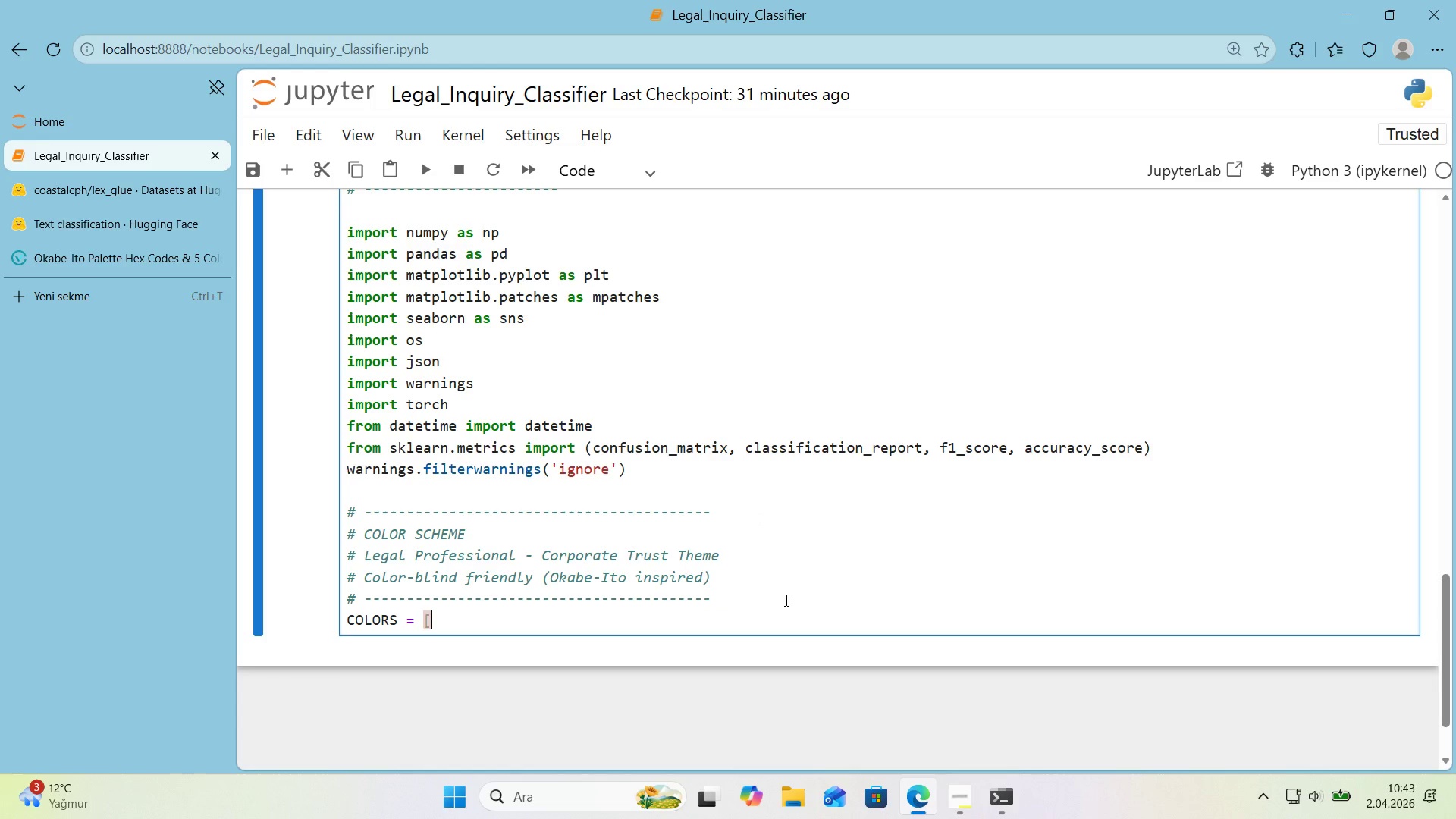 
key(Backspace)
 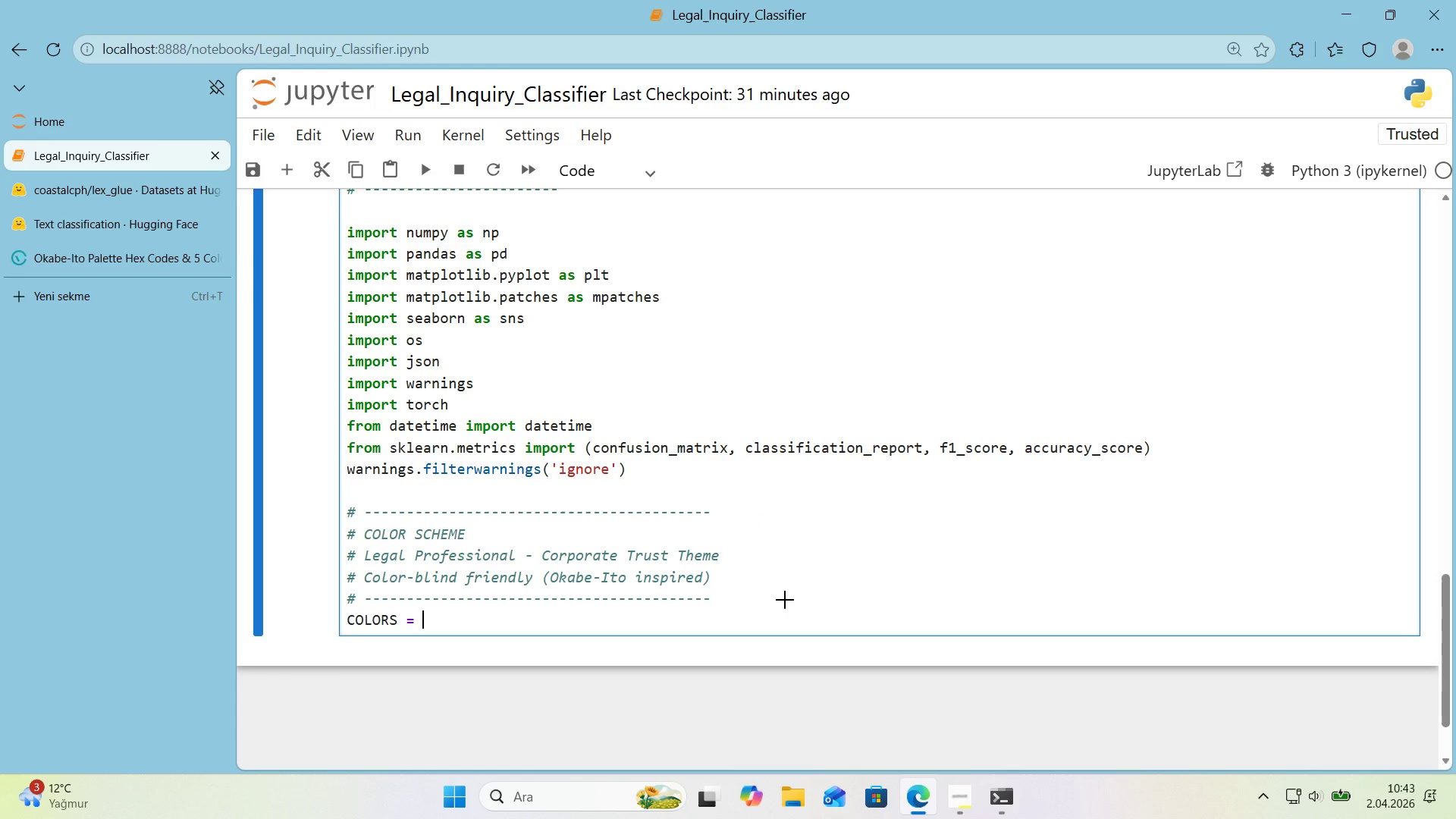 
key(Alt+Control+7)
 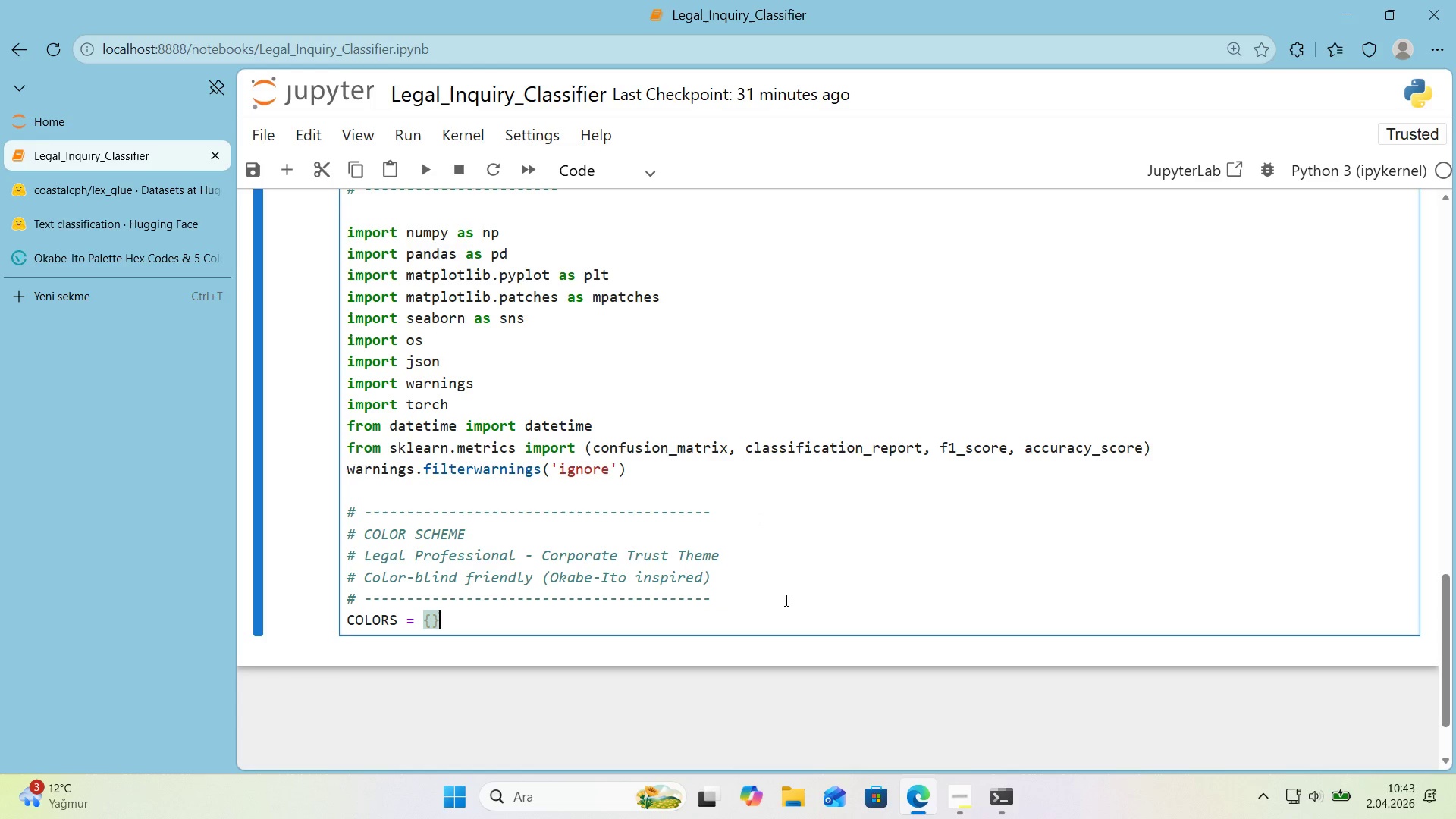 
key(Alt+Control+0)
 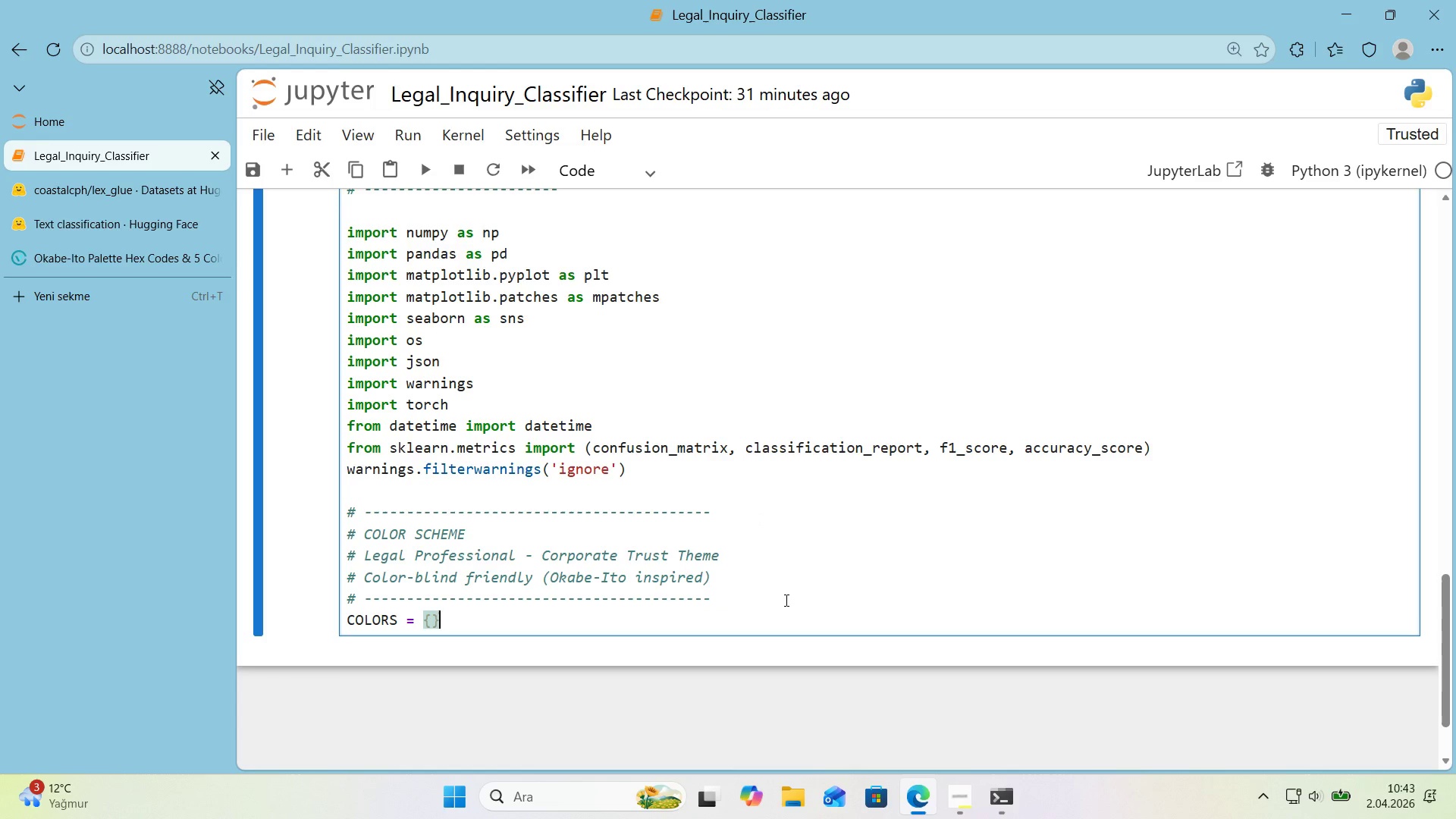 
key(ArrowLeft)
 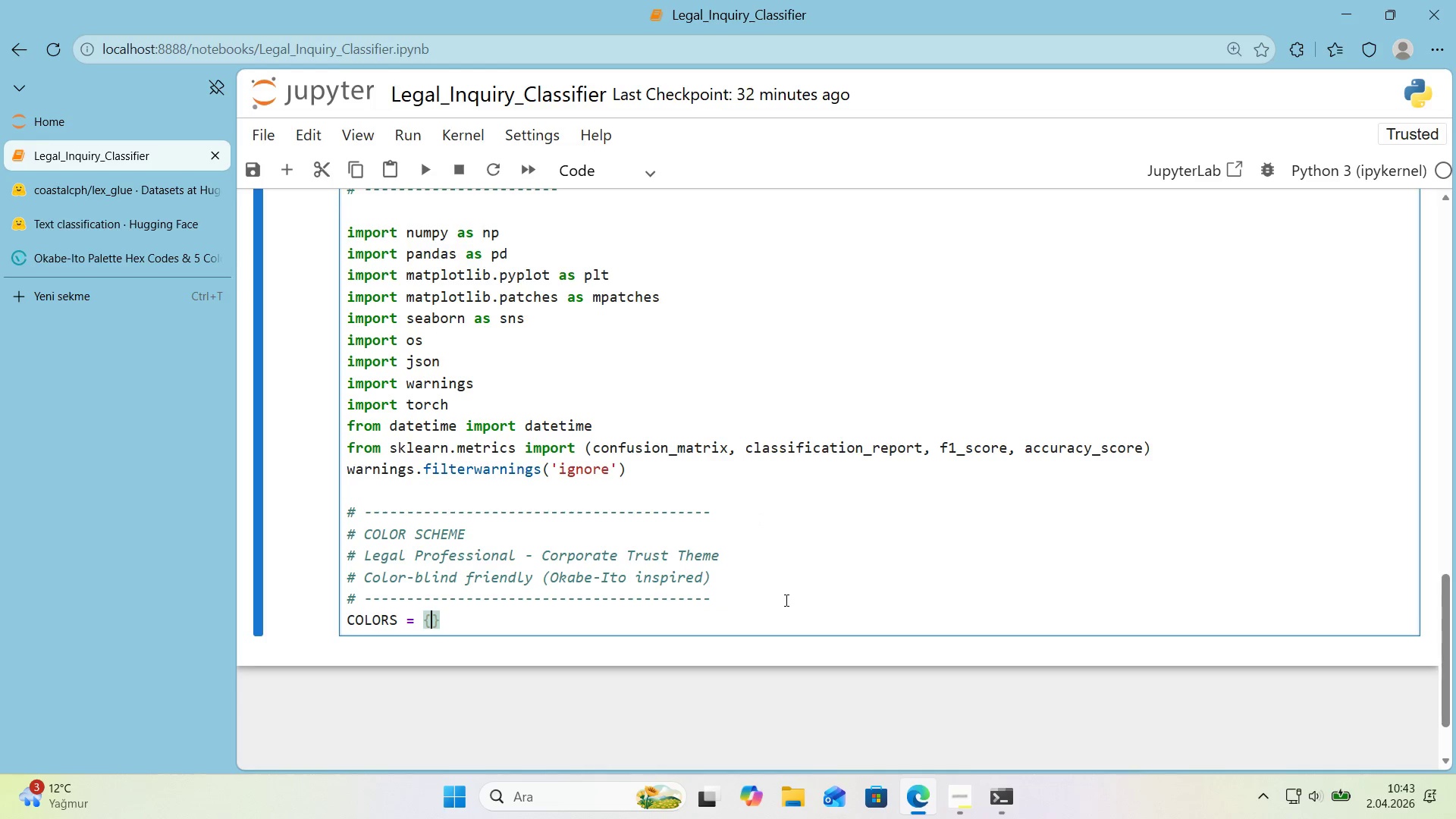 
key(Enter)
 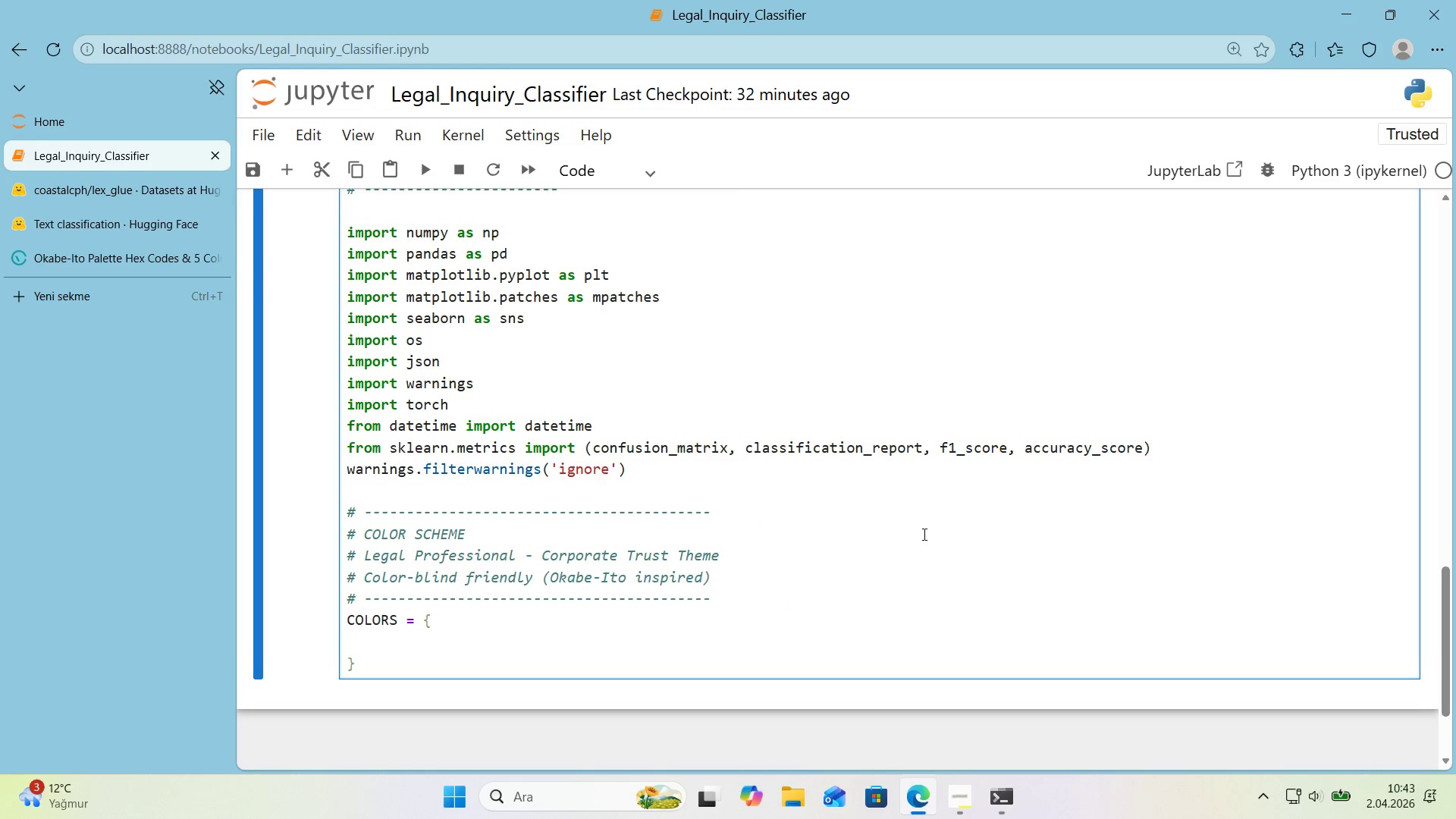 
scroll: coordinate [925, 531], scroll_direction: down, amount: 1.0
 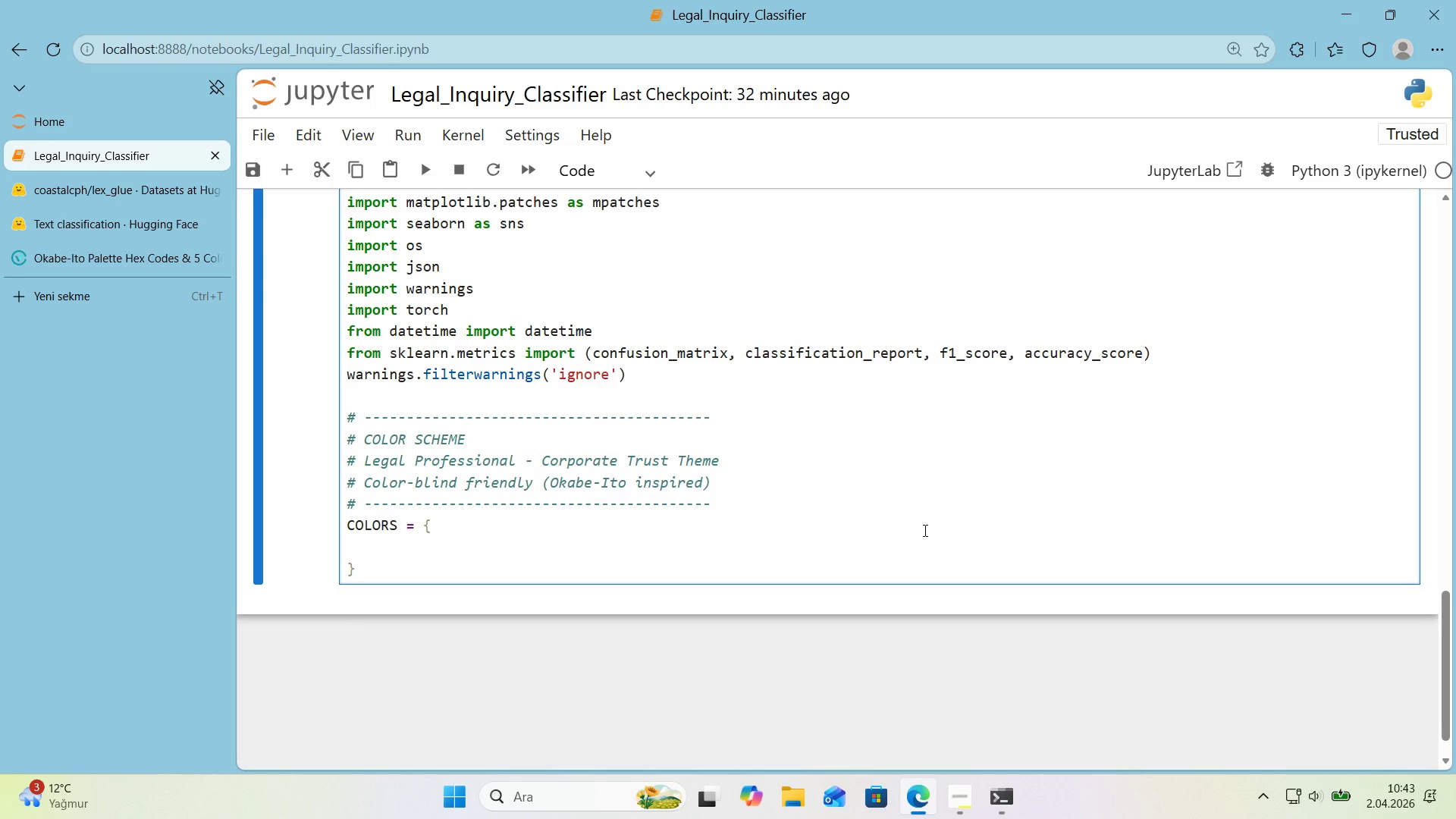 
type(@@)
 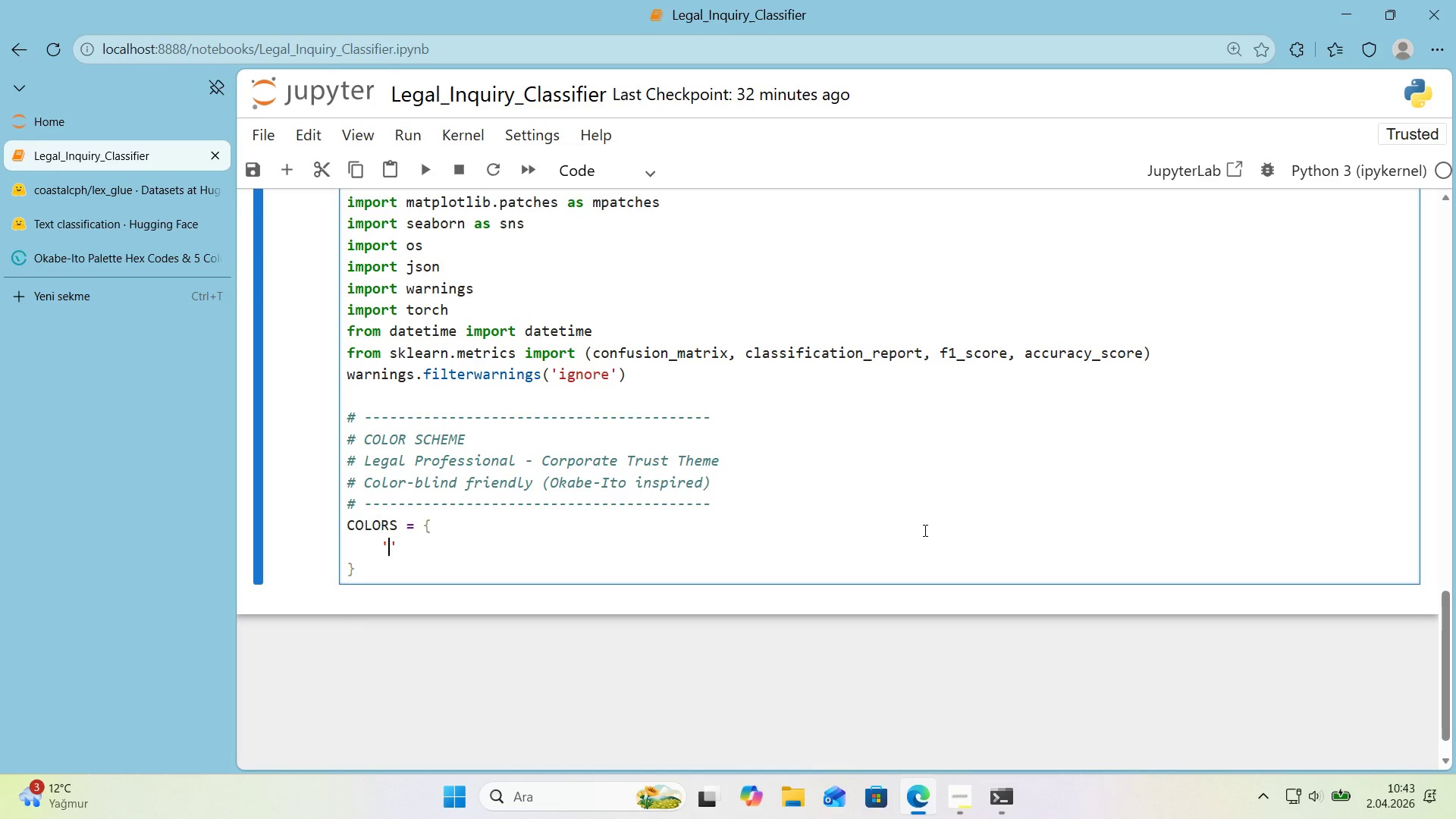 
key(ArrowLeft)
 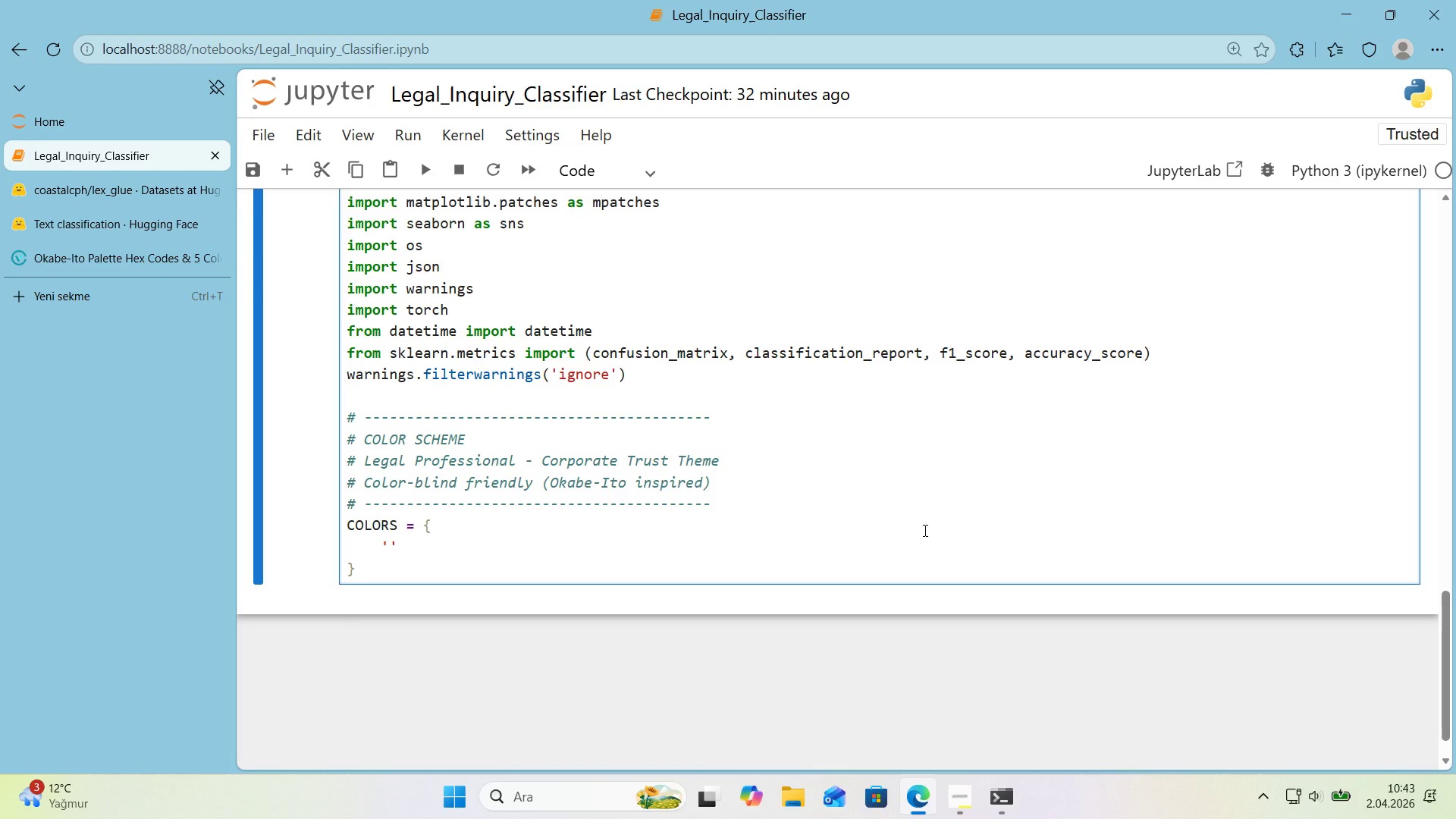 
type(pr'mary_navy)
 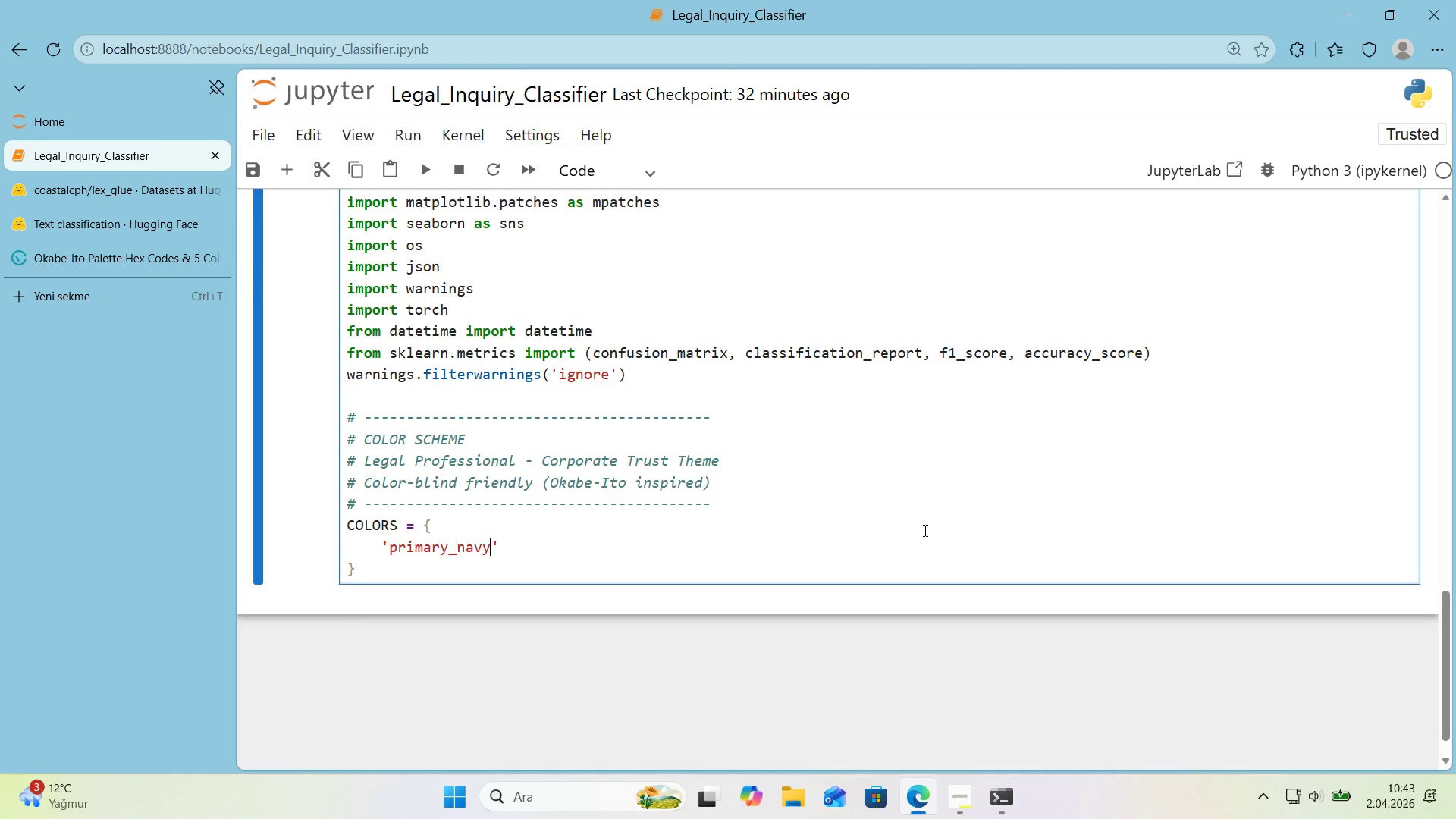 
key(ArrowRight)
 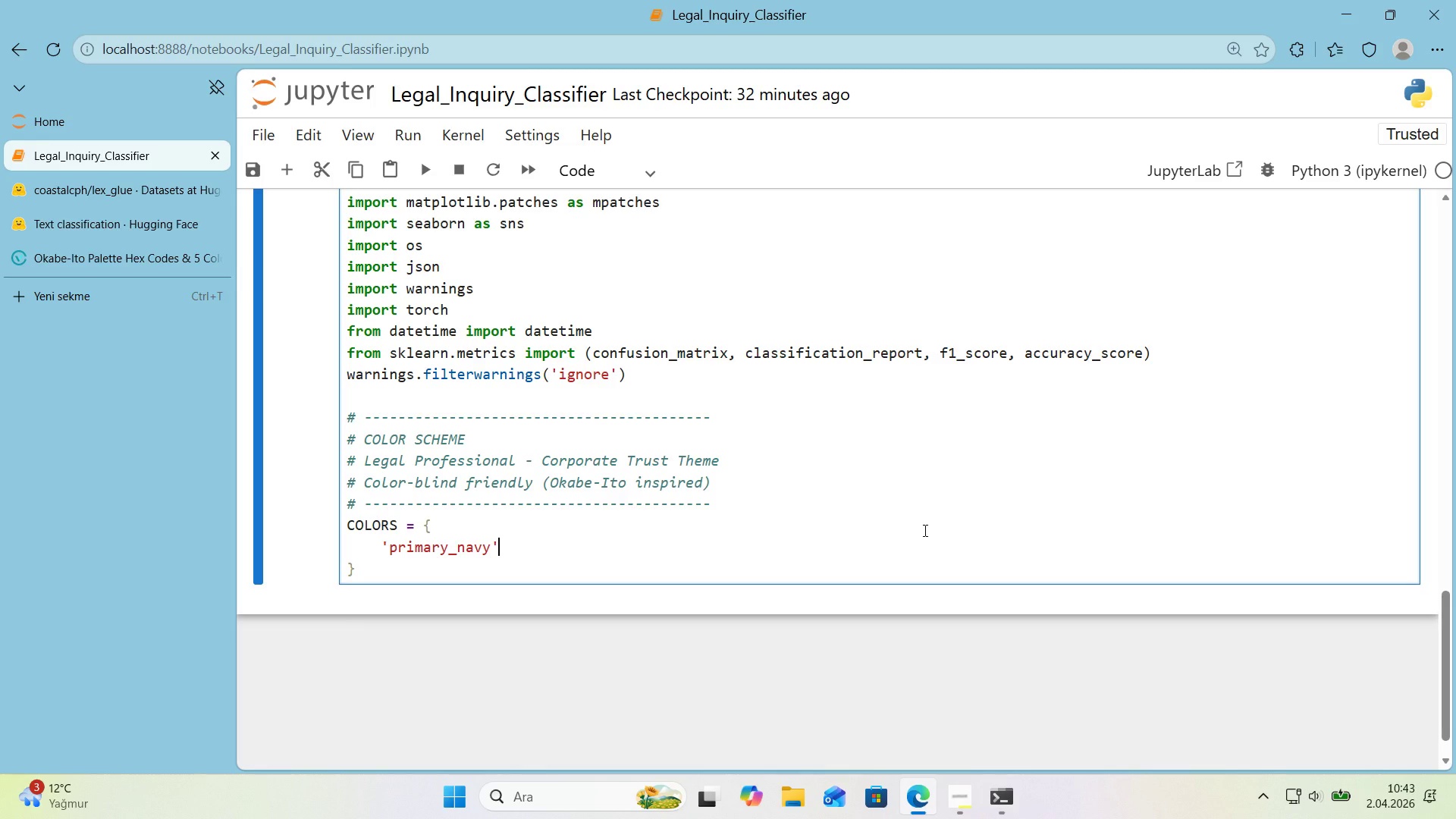 
type(> @@)
 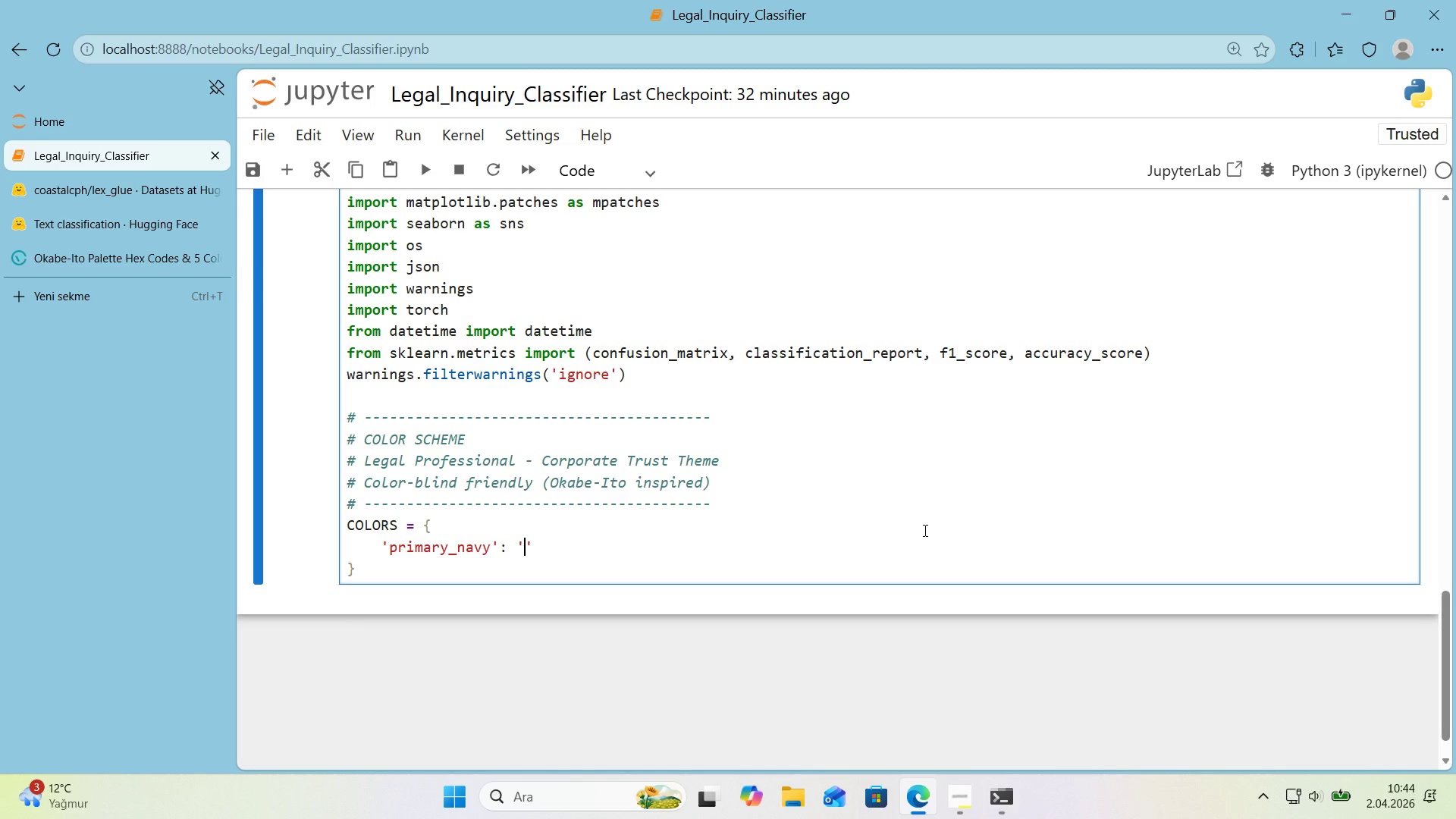 
 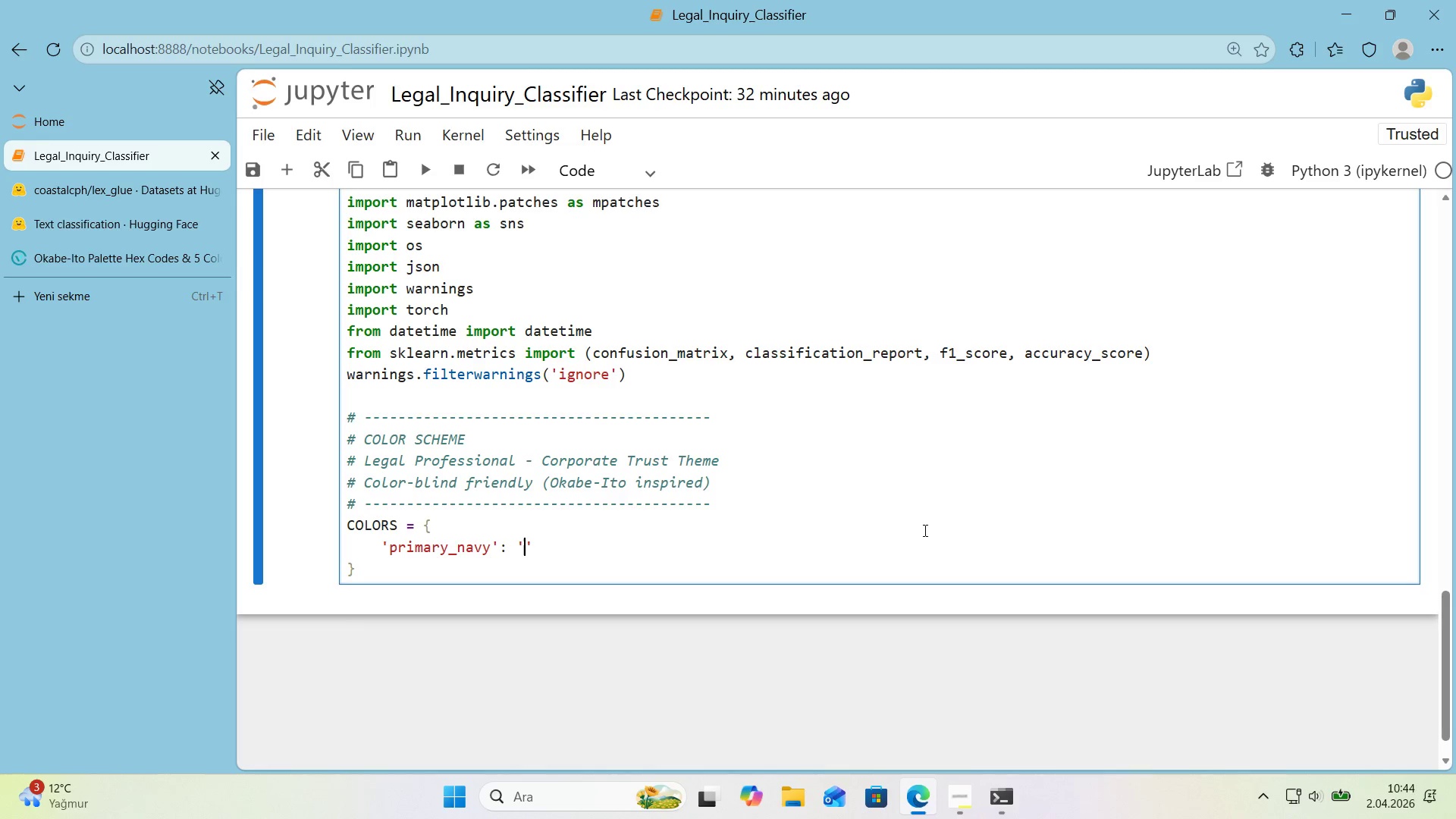 
key(ArrowLeft)
 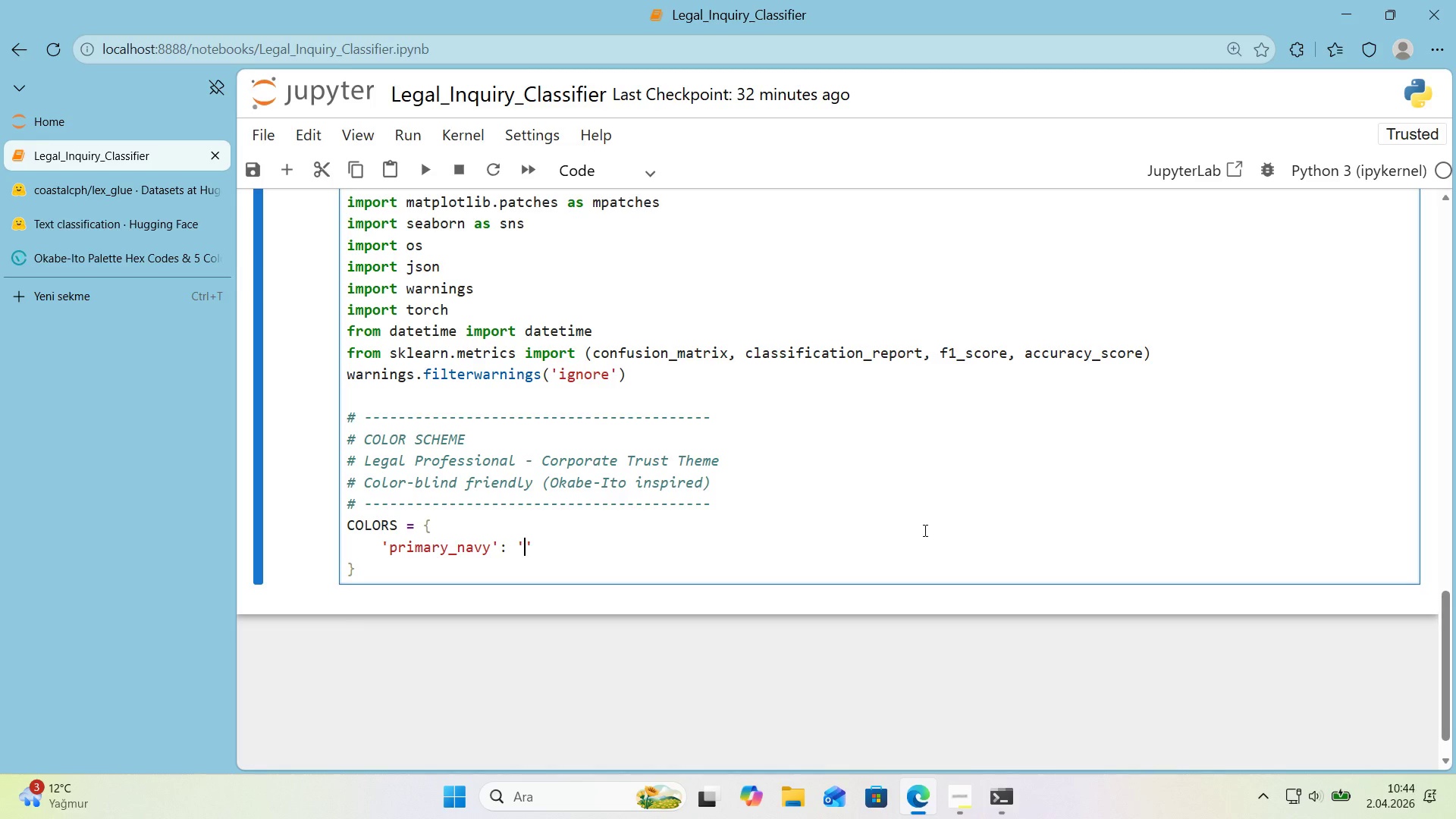 
key(Alt+Control+3)
 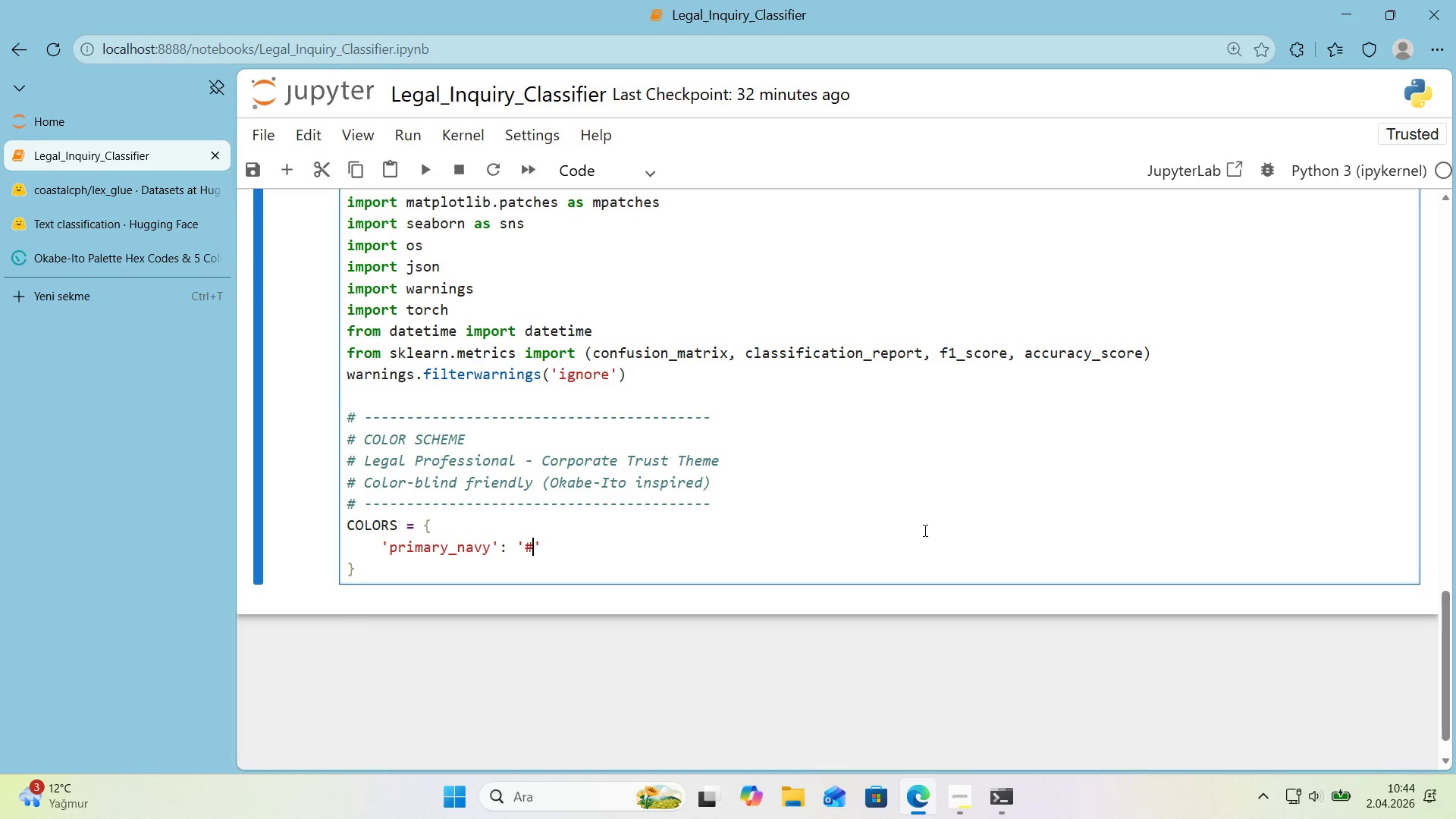 
key(CapsLock)
 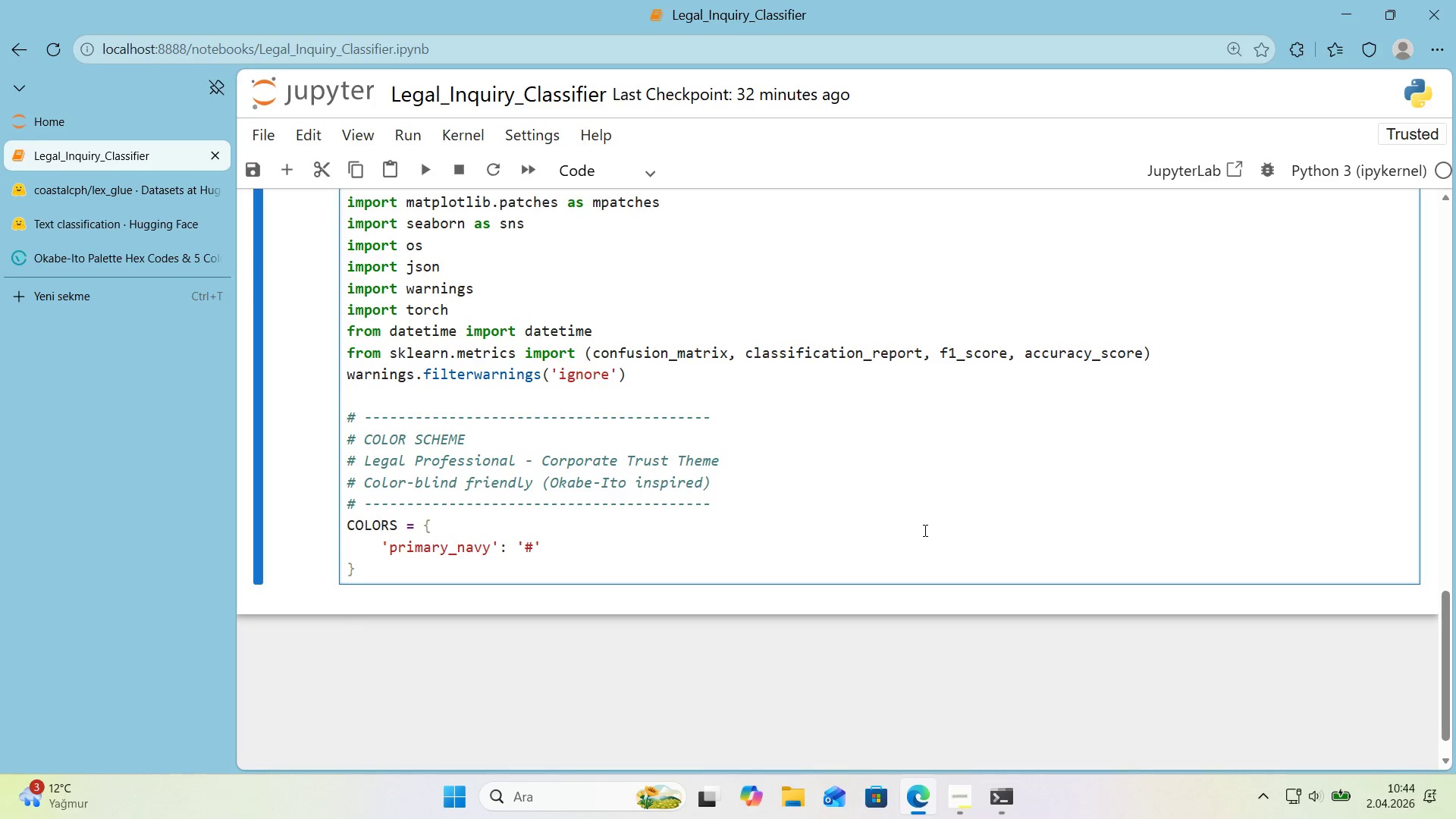 
key(Numpad1)
 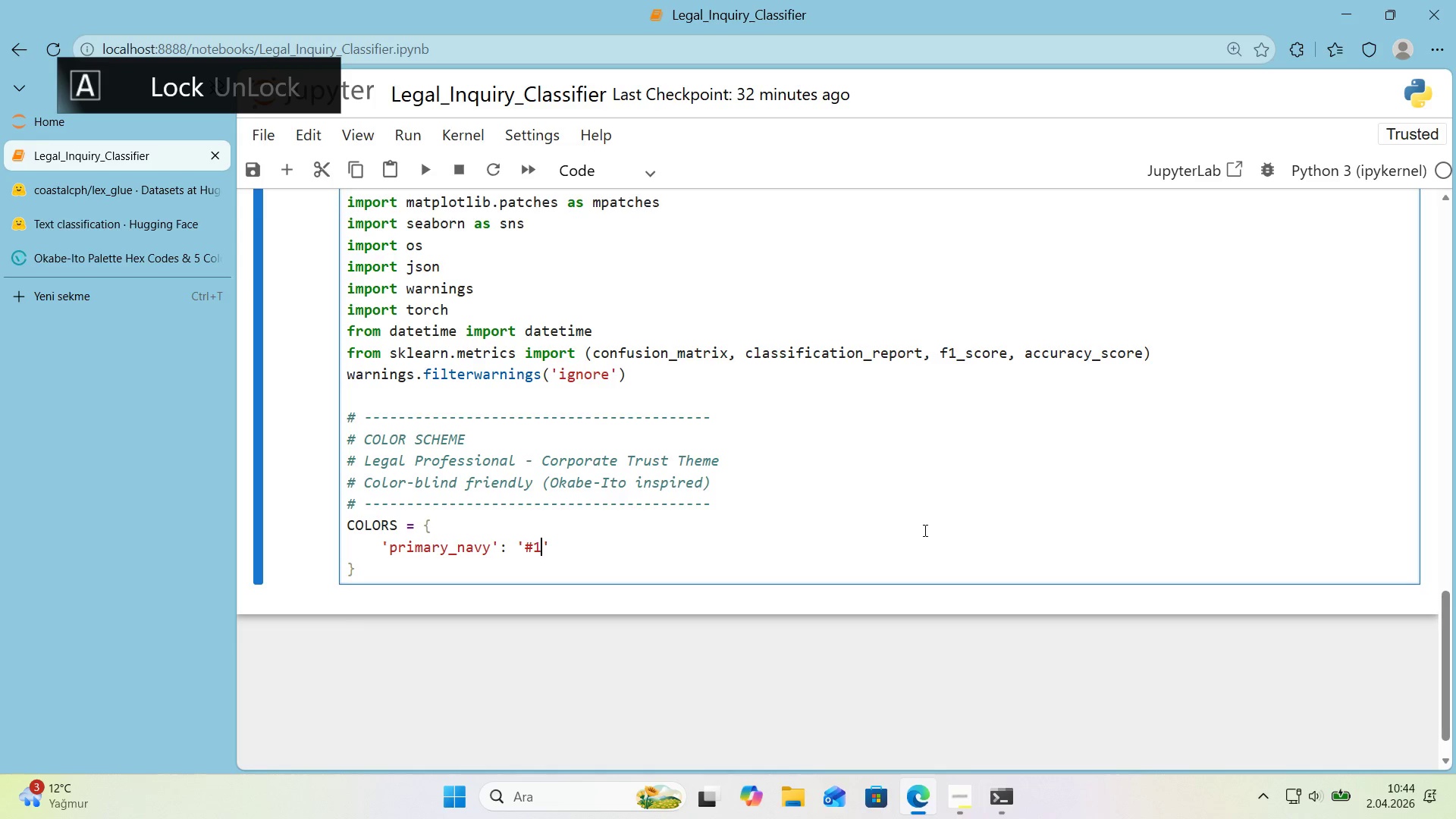 
key(B)
 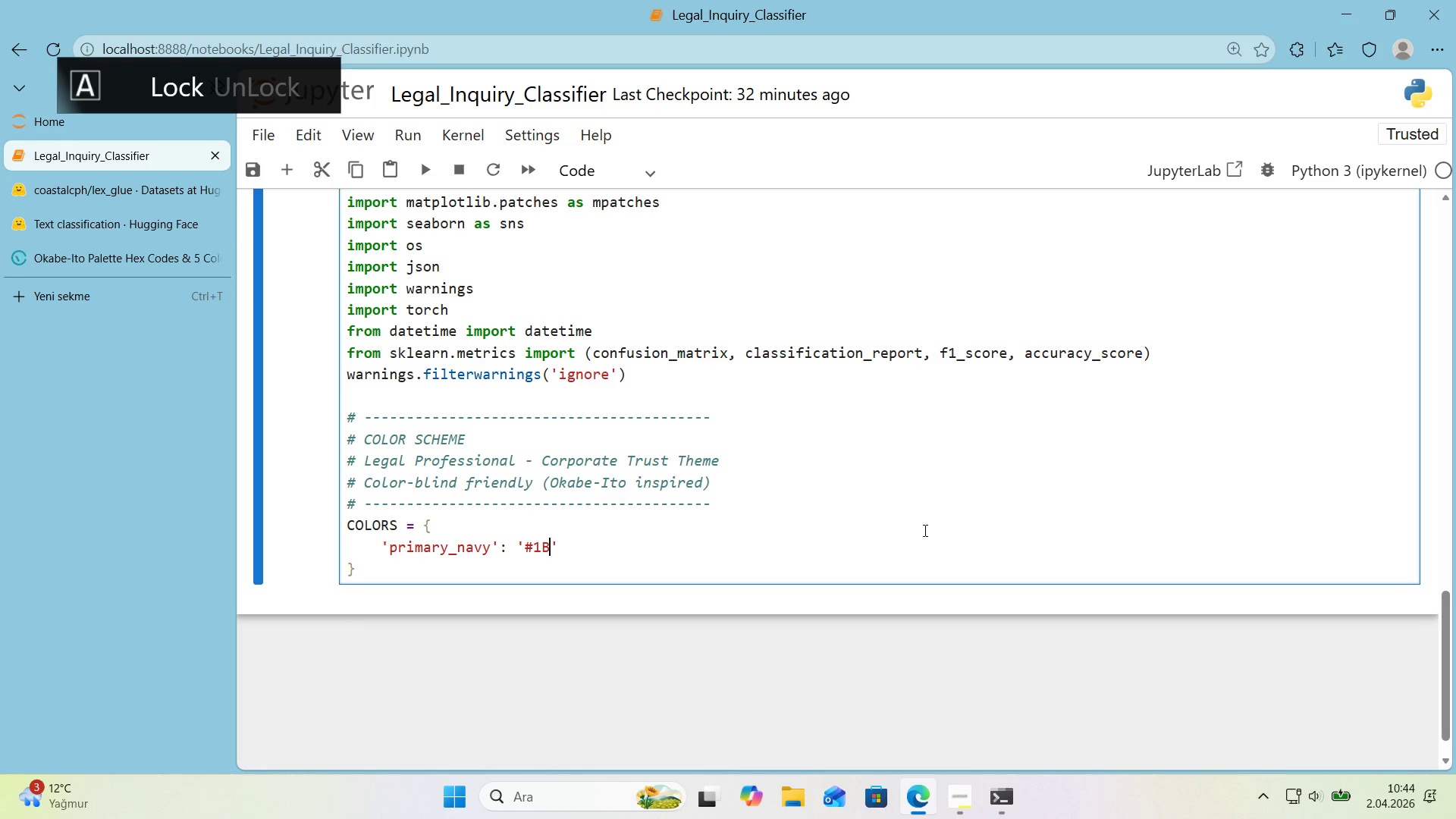 
key(Numpad3)
 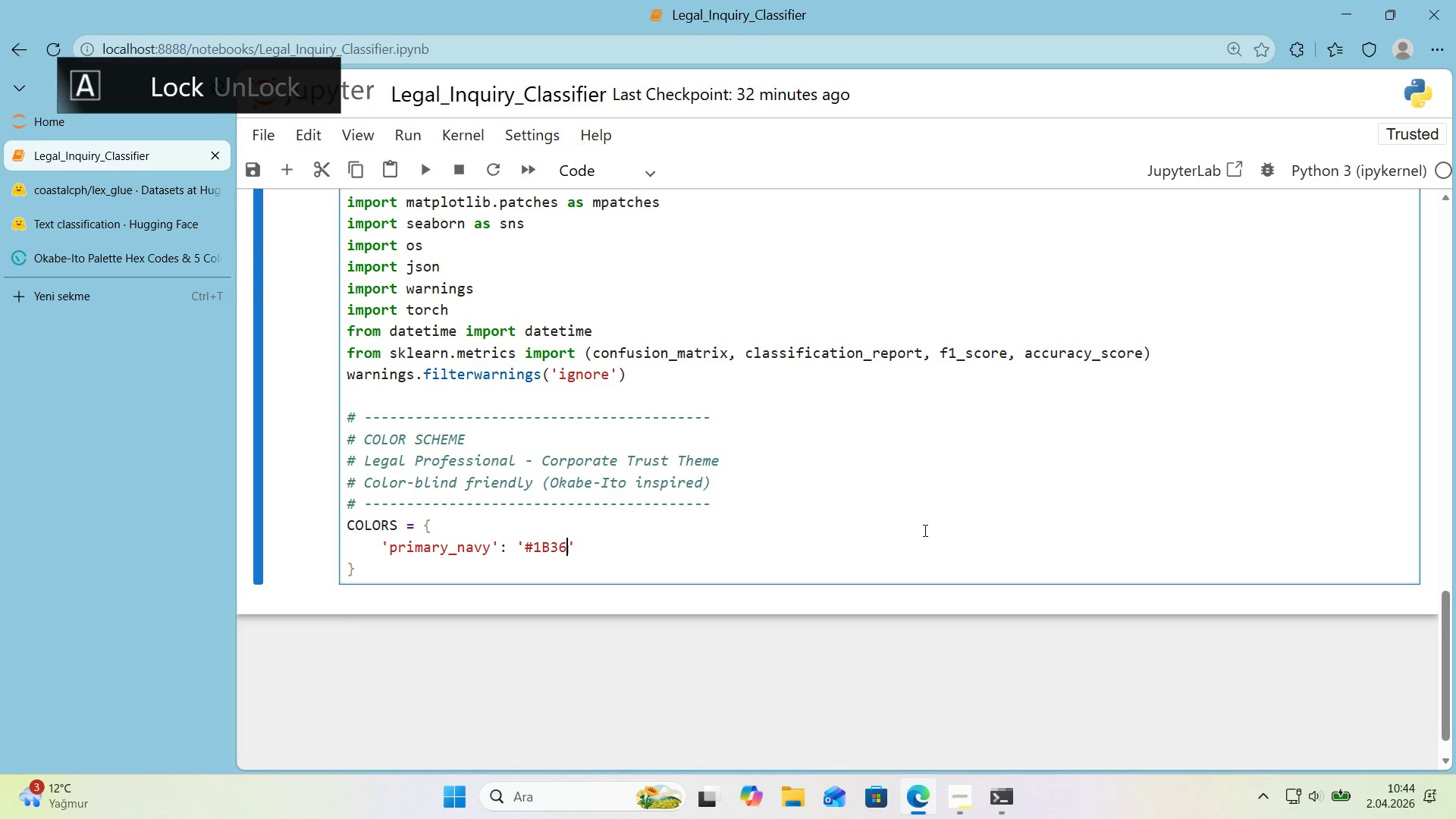 
key(Numpad6)
 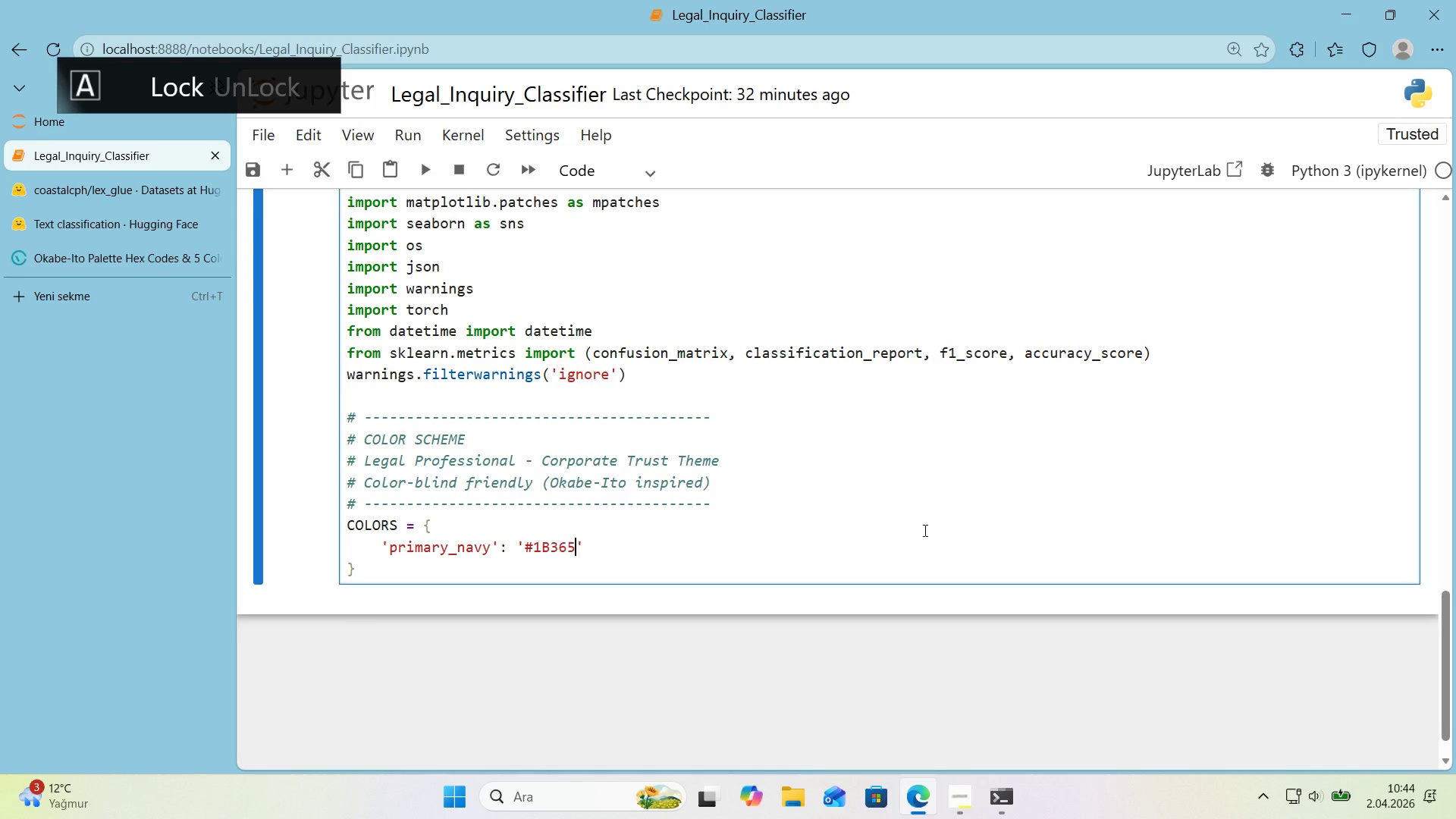 
key(Numpad5)
 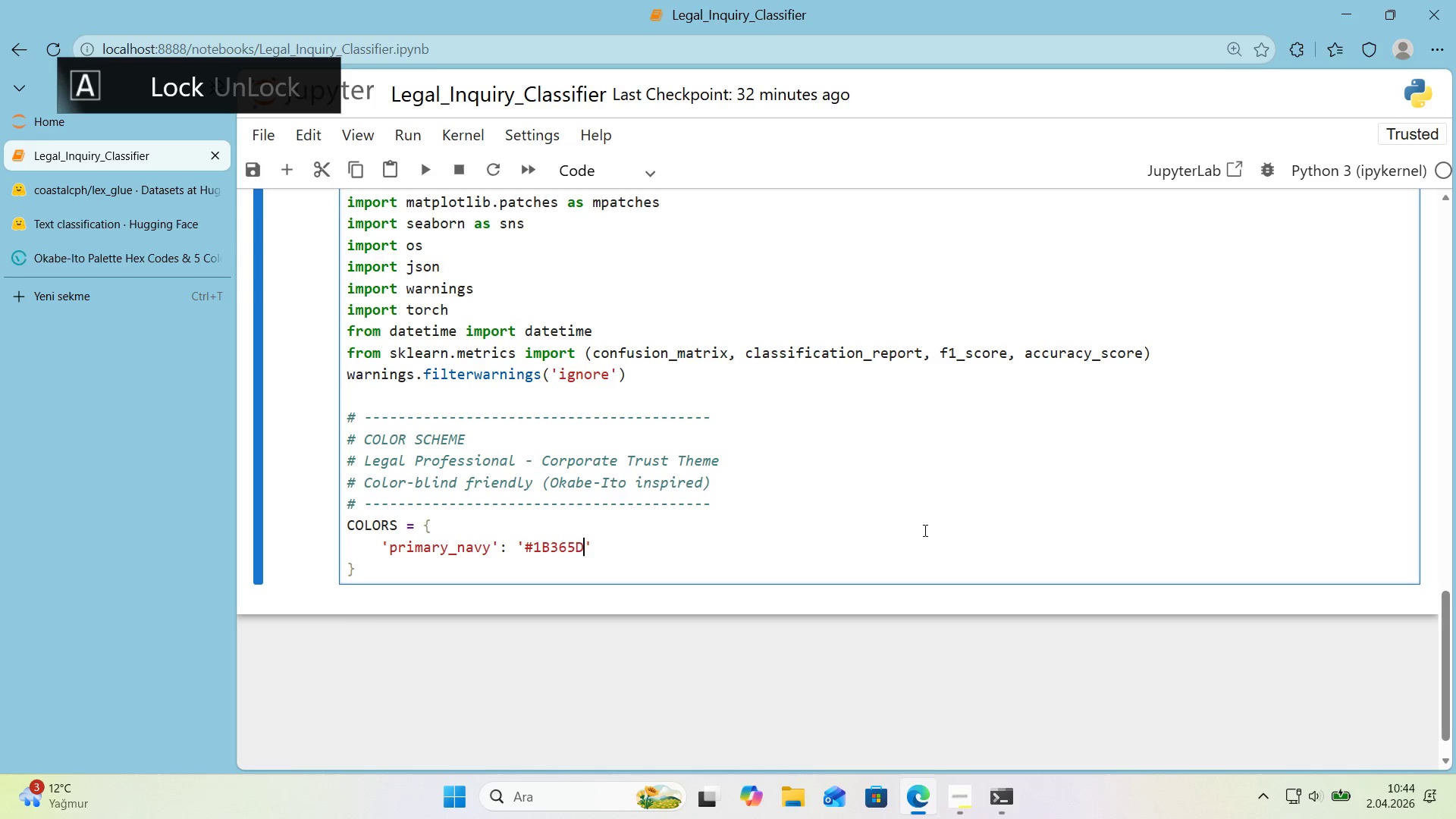 
key(D)
 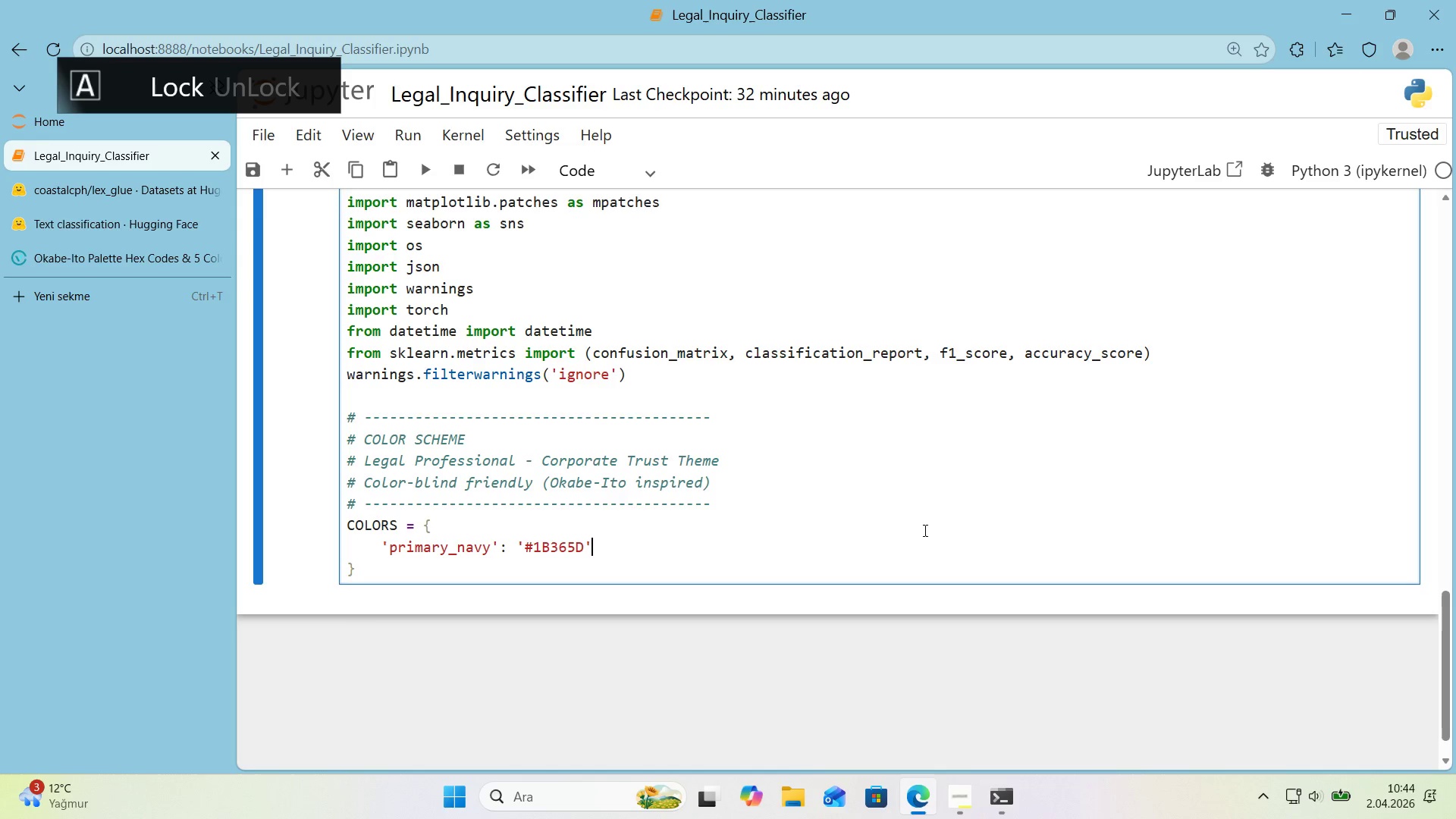 
key(ArrowRight)
 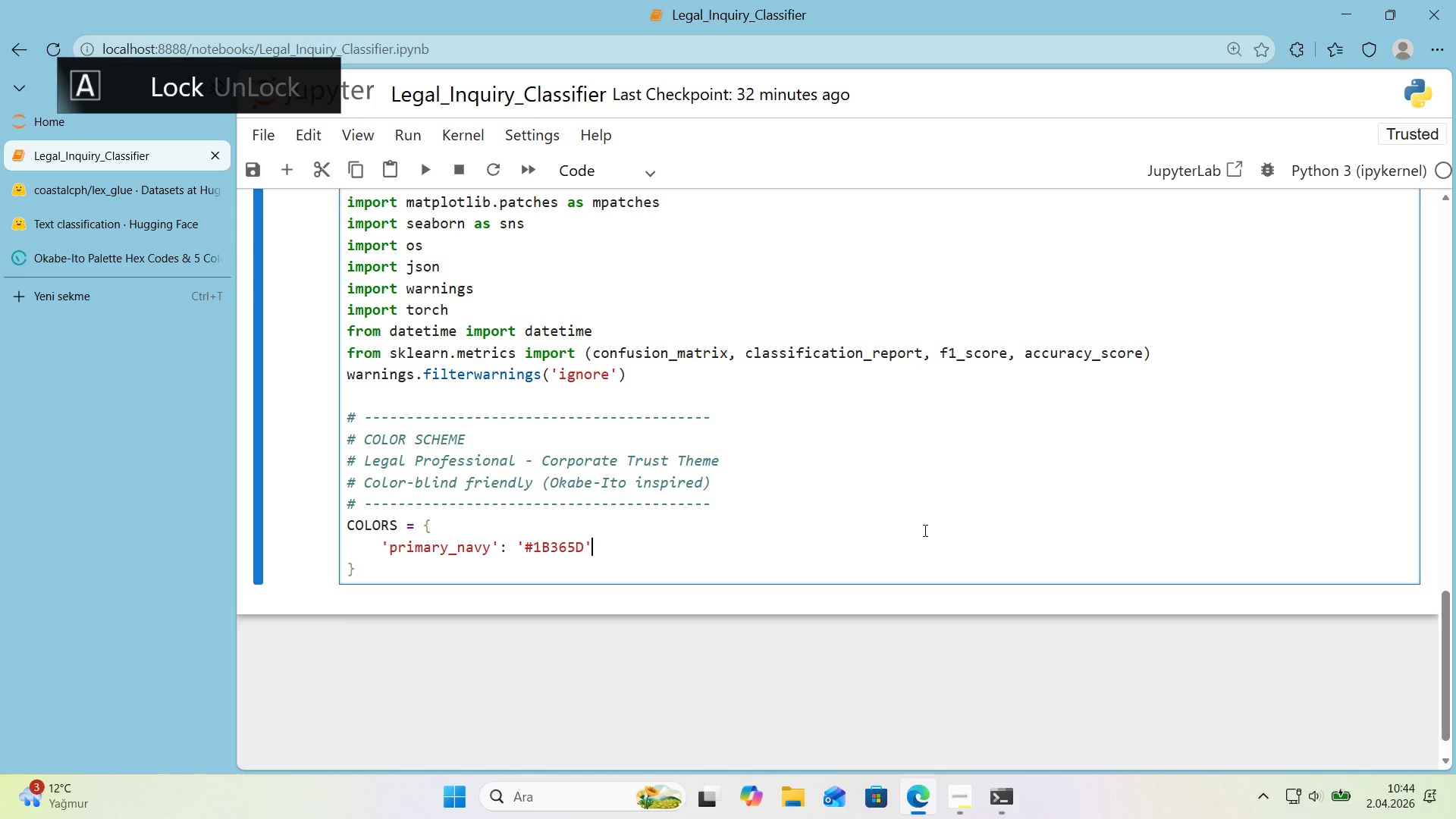 
key(CapsLock)
 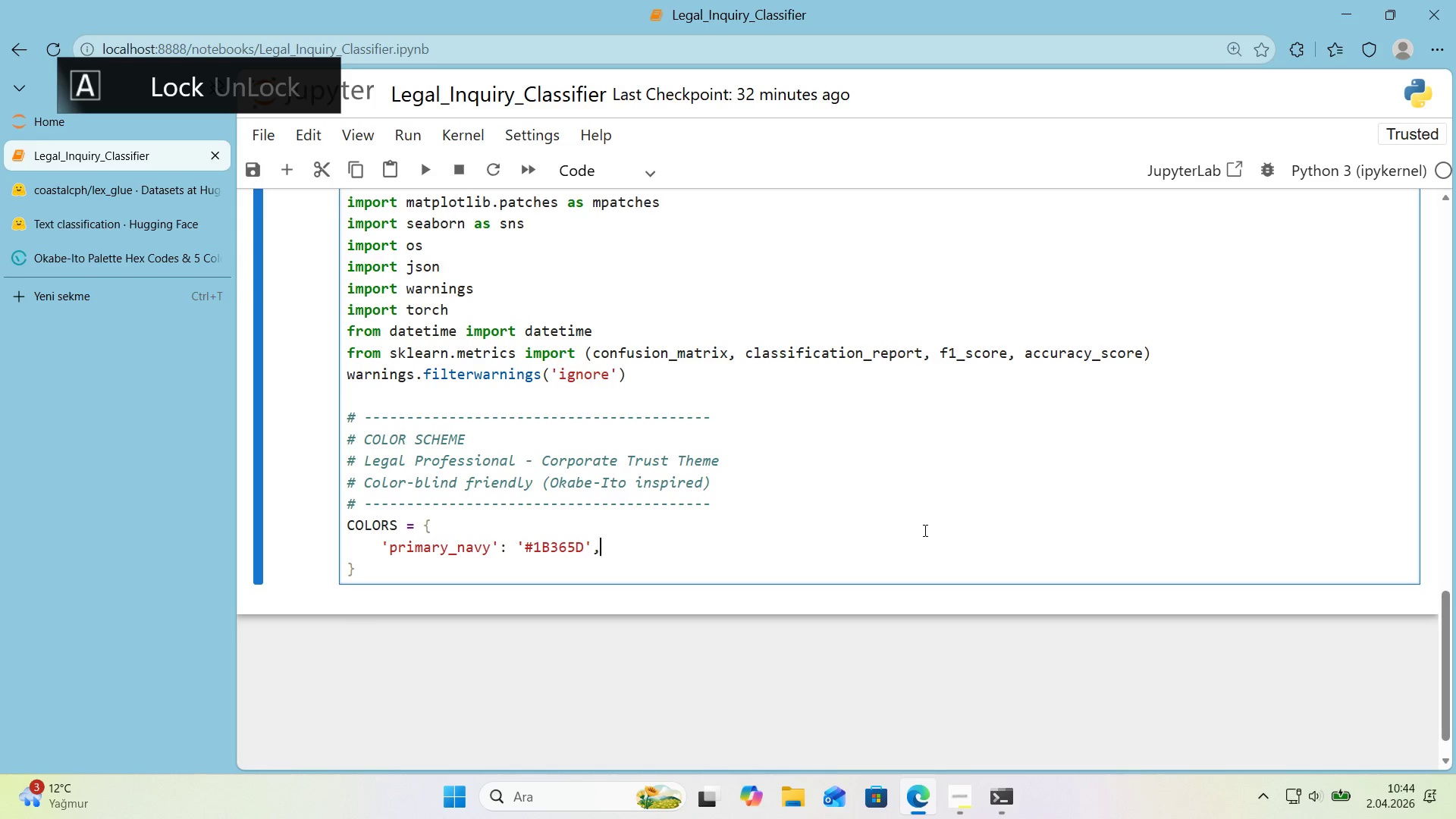 
key(Comma)
 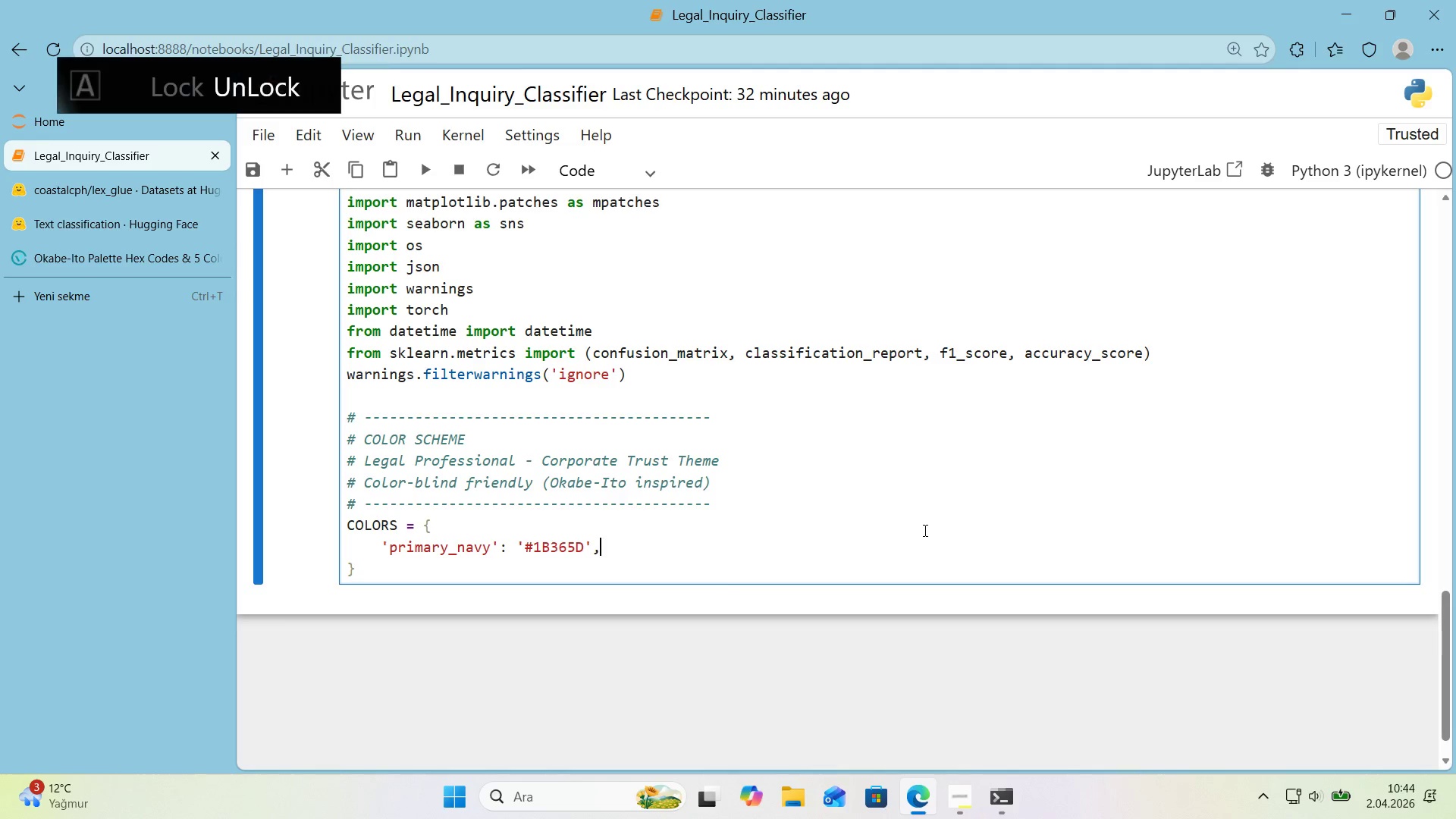 
key(Enter)
 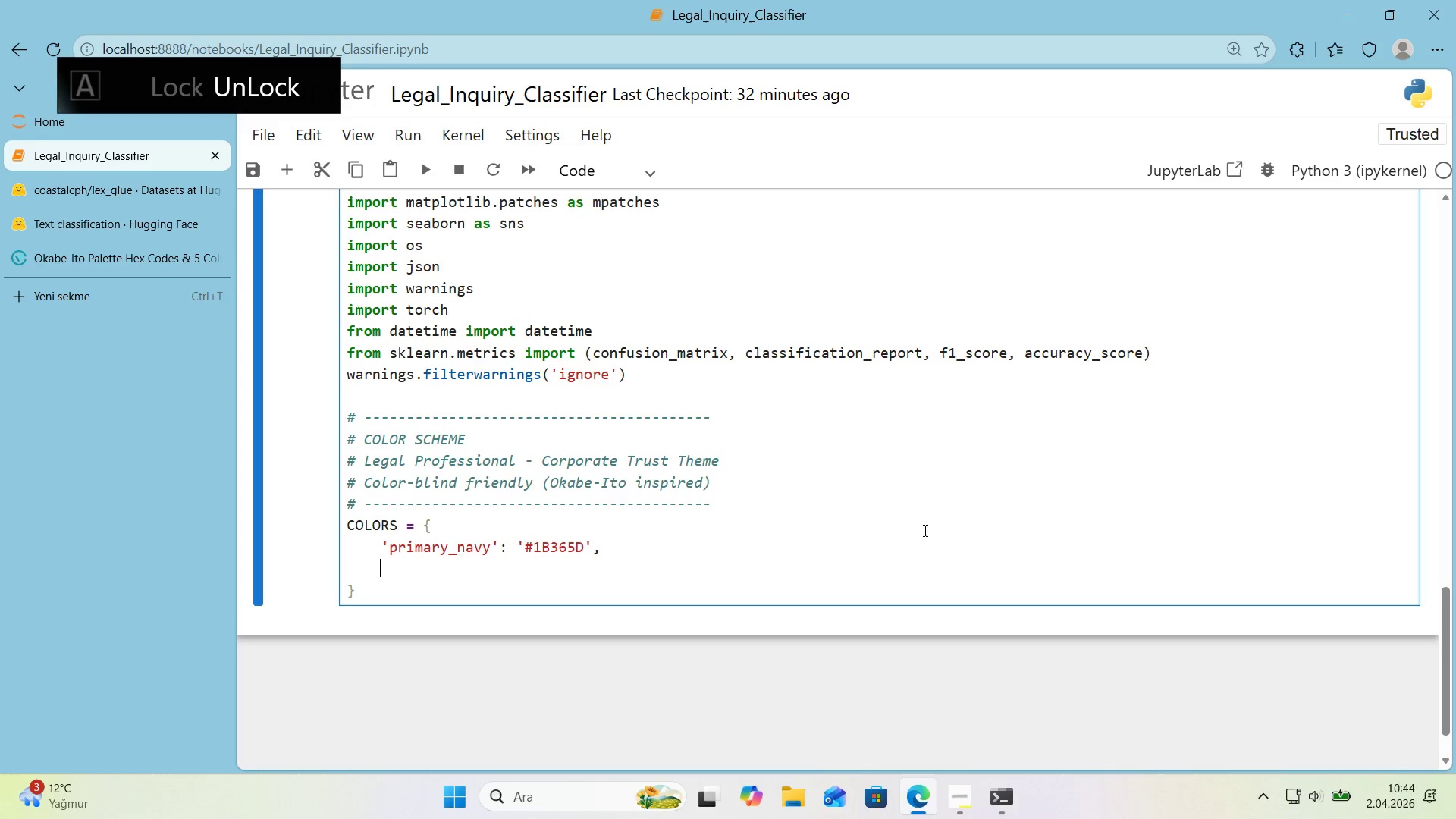 
type(@@)
 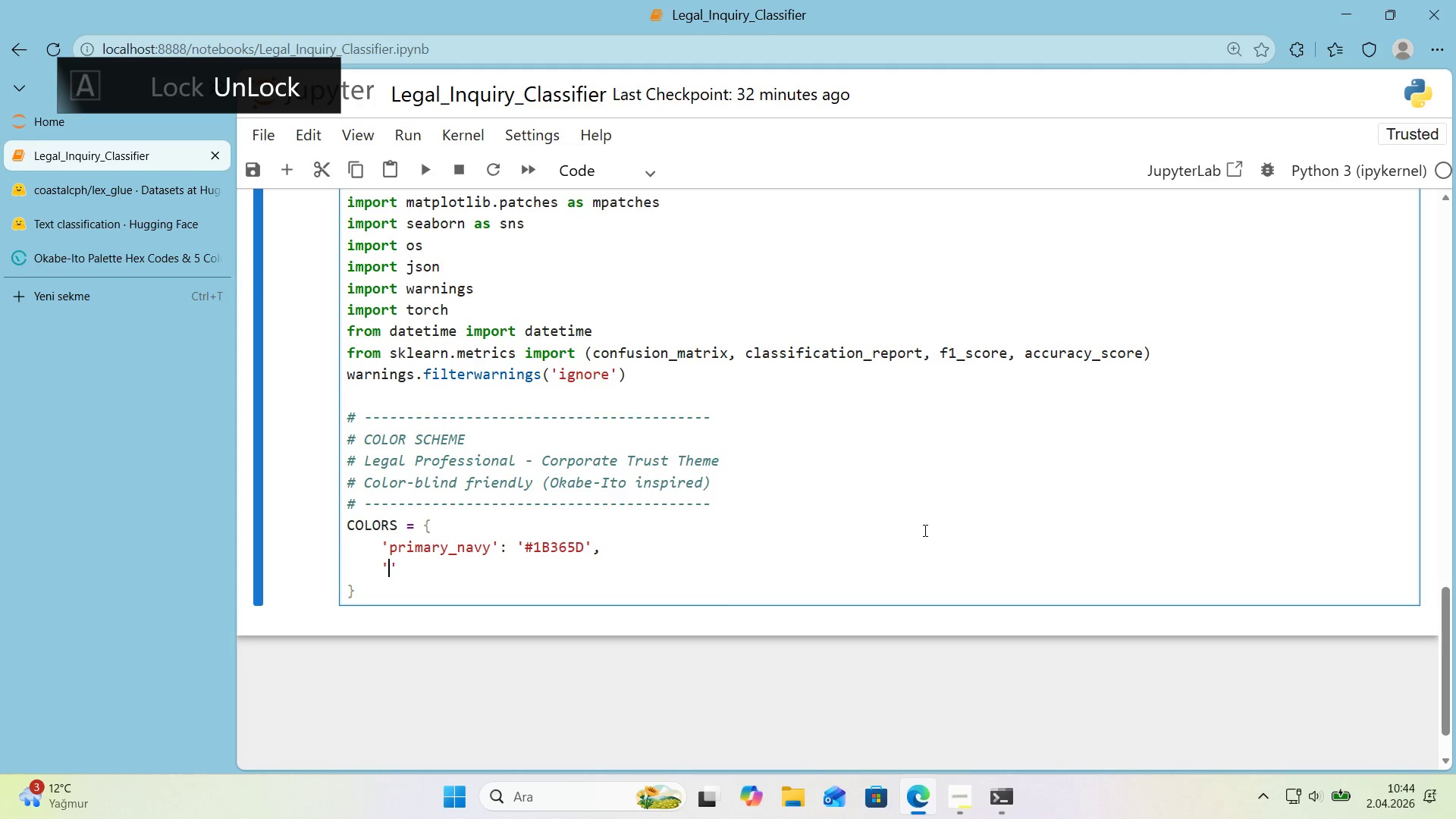 
key(ArrowLeft)
 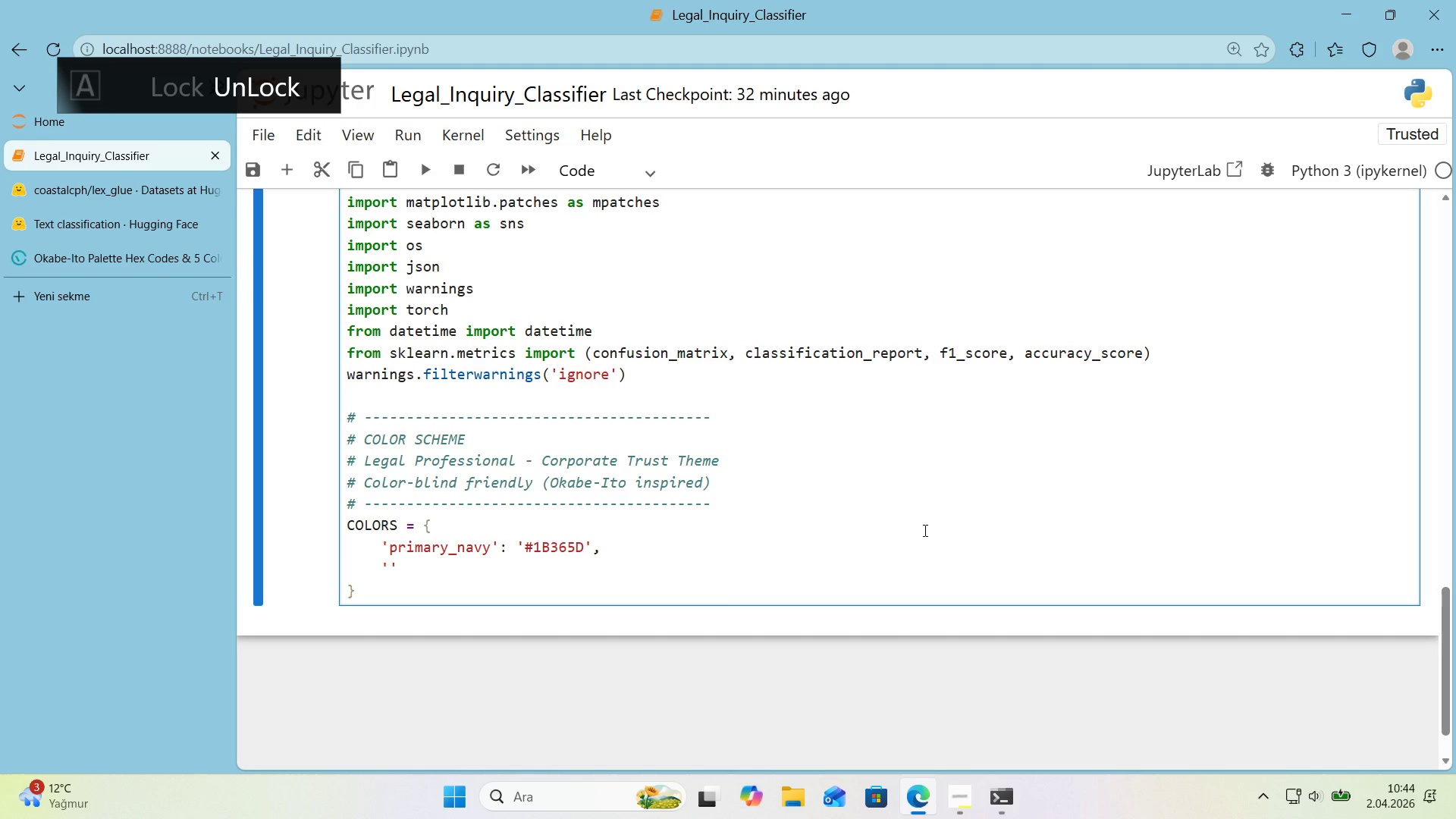 
key(Control+ControlLeft)
 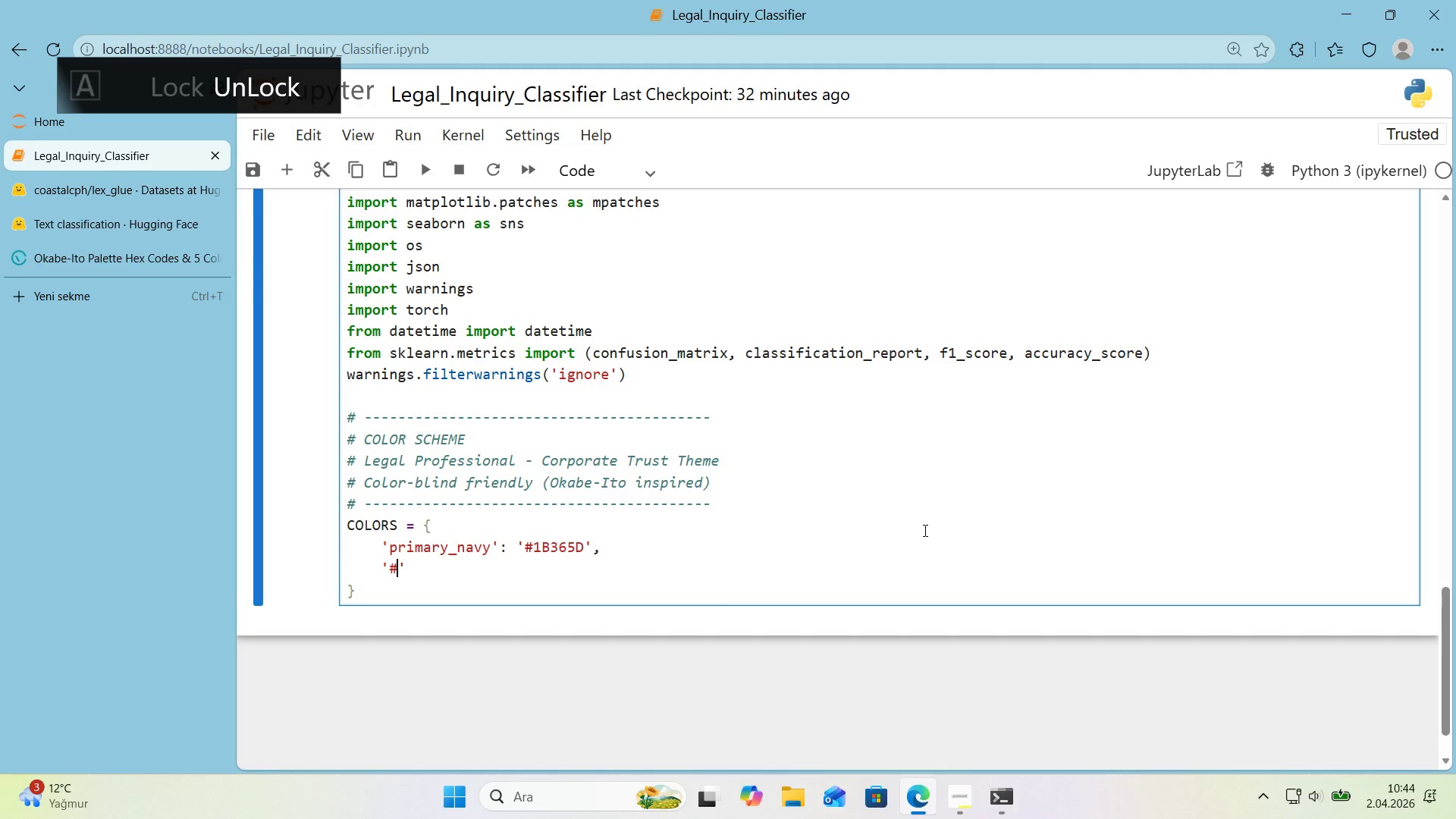 
key(Alt+Control+AltRight)
 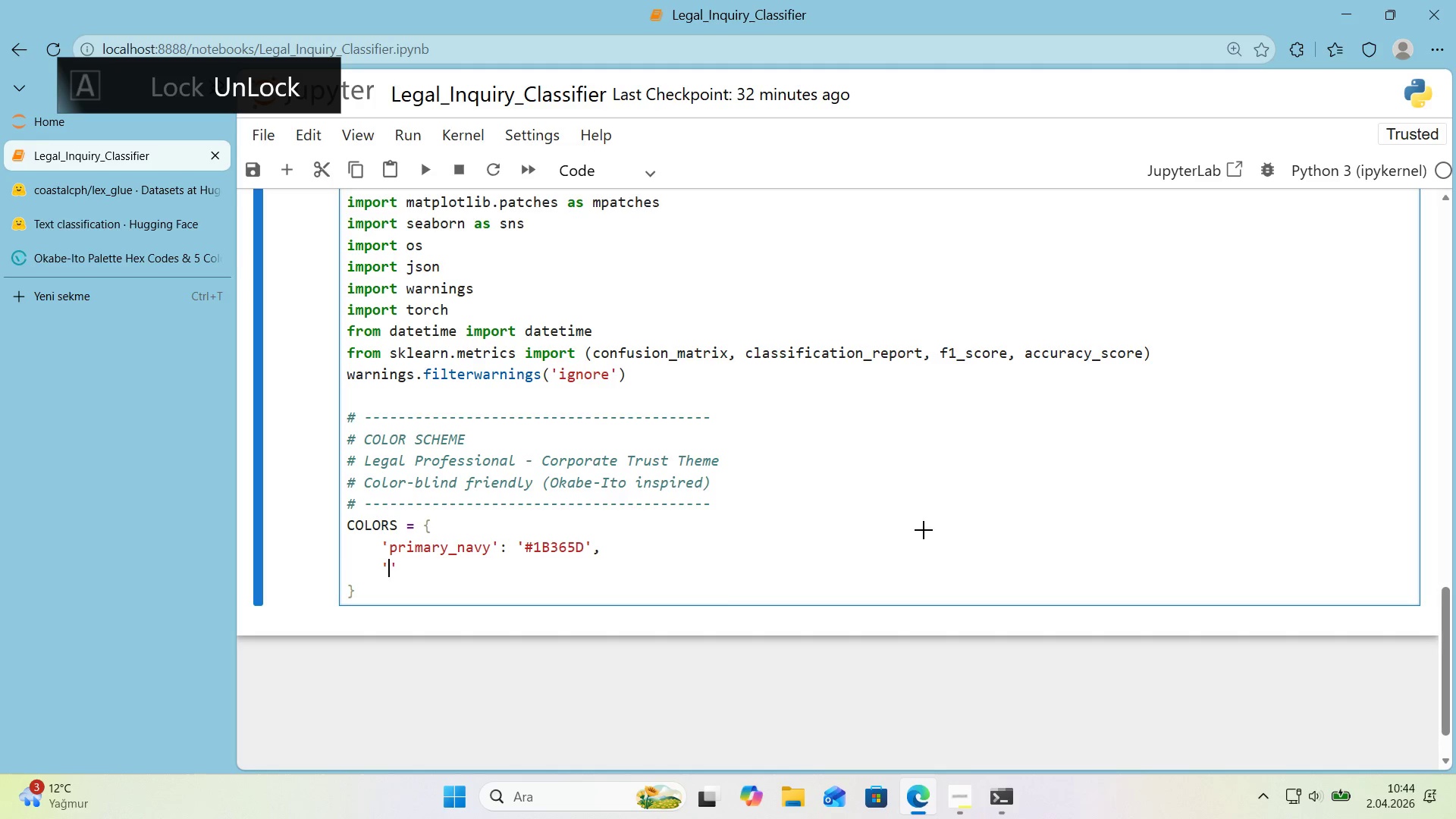 
key(Alt+Control+3)
 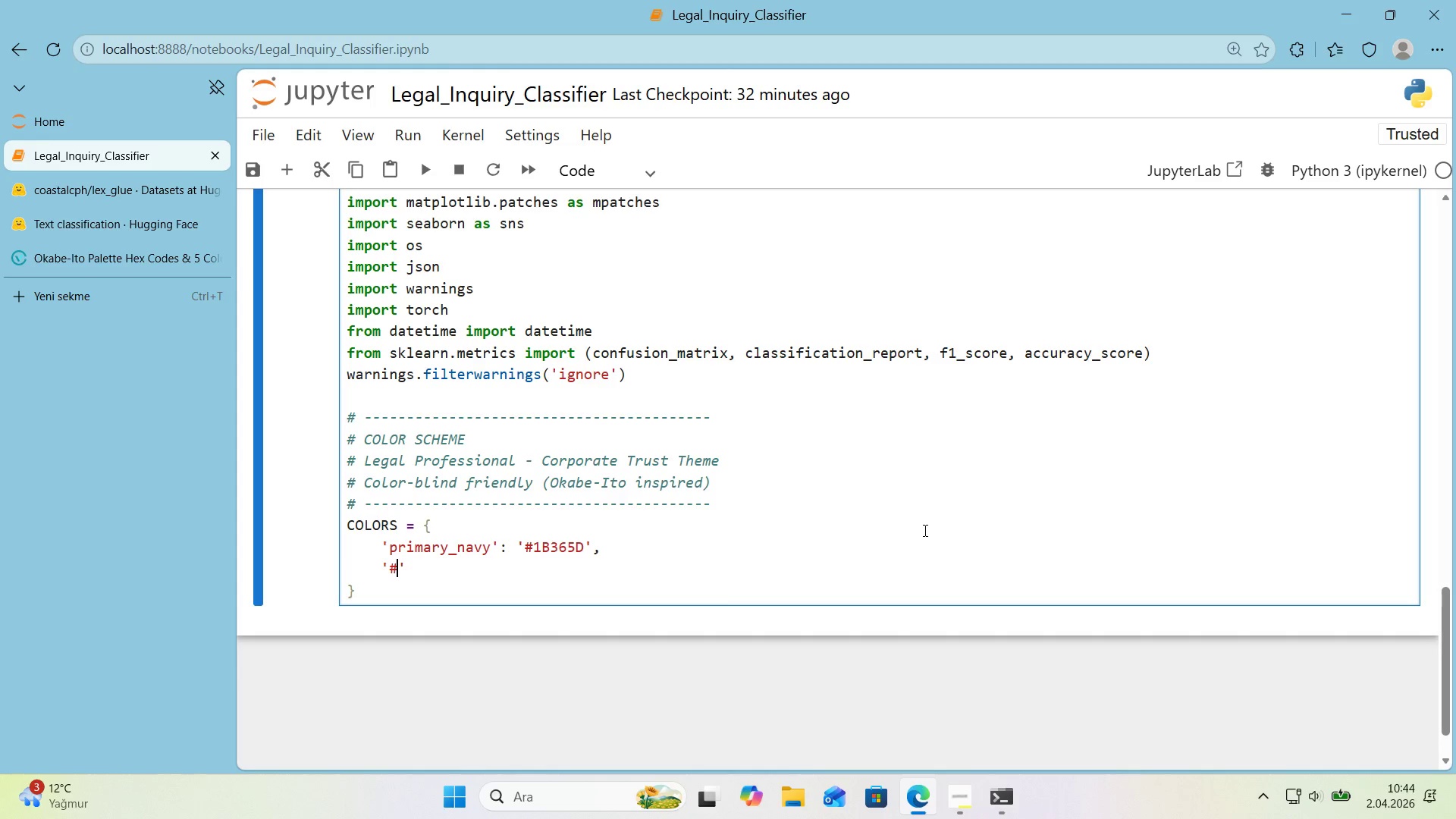 
type(0D1)
key(Backspace)
key(Backspace)
key(Backspace)
key(Backspace)
type(deep_navy)
 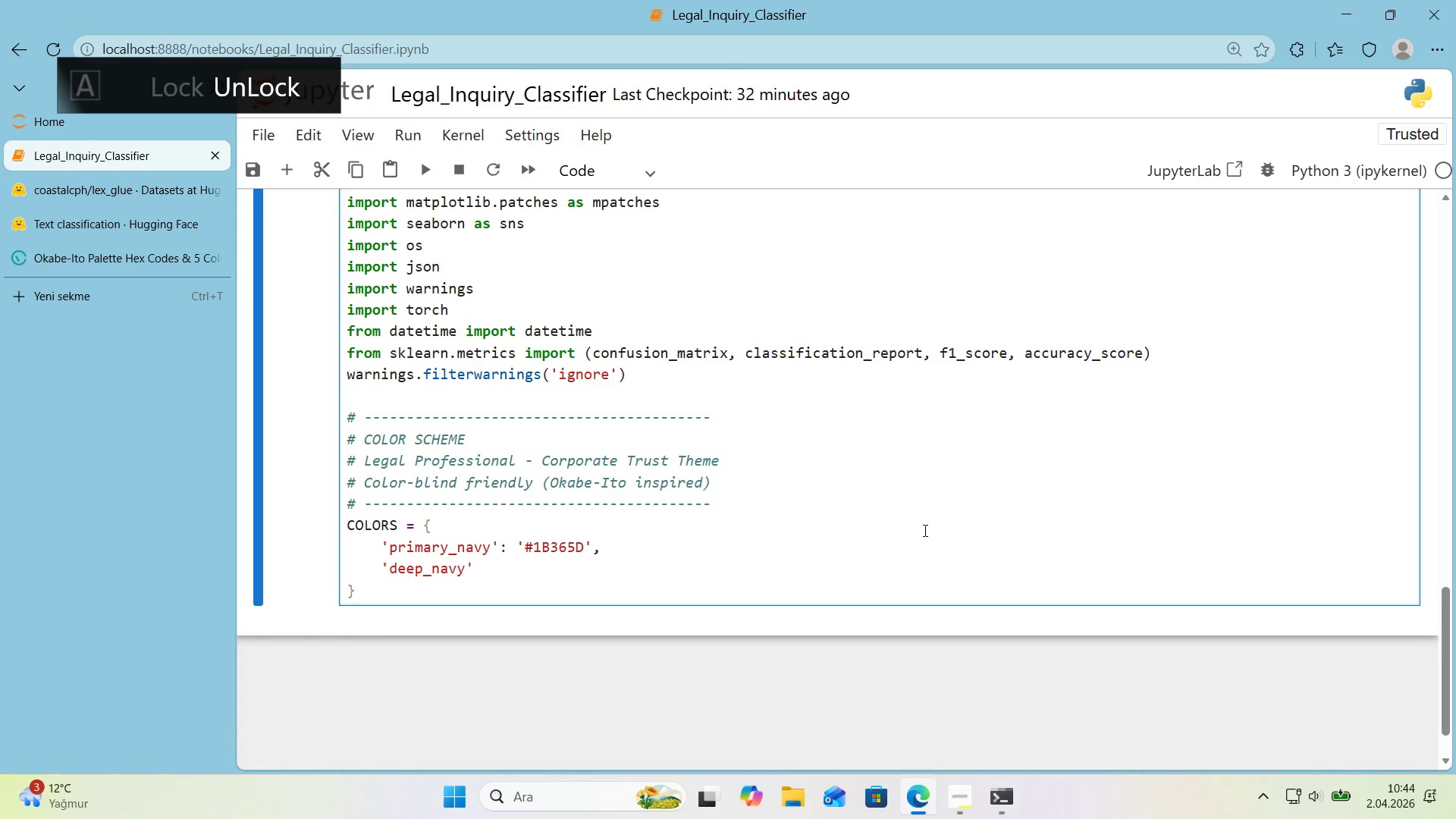 
key(ArrowRight)
 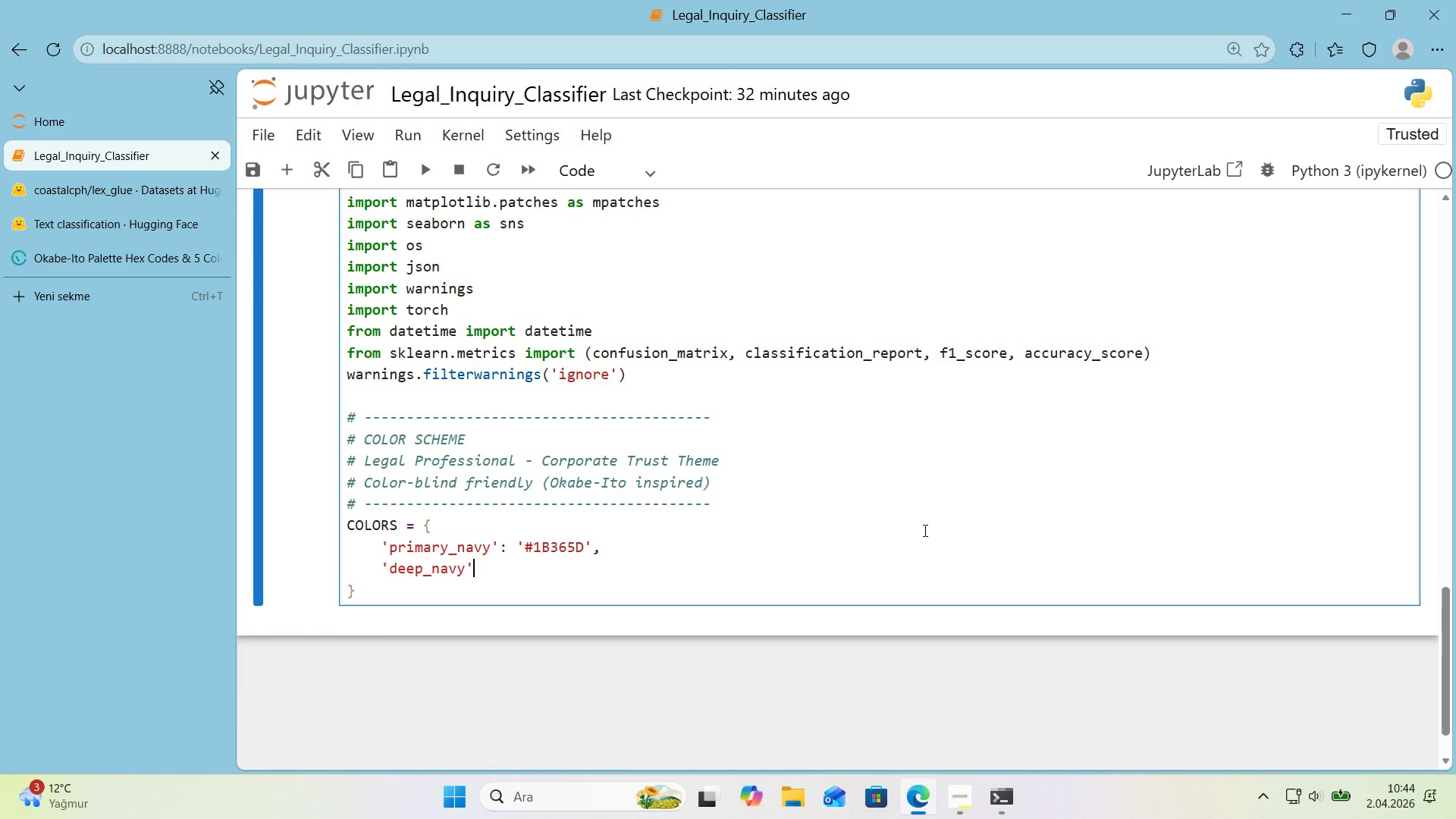 
type(> @@)
 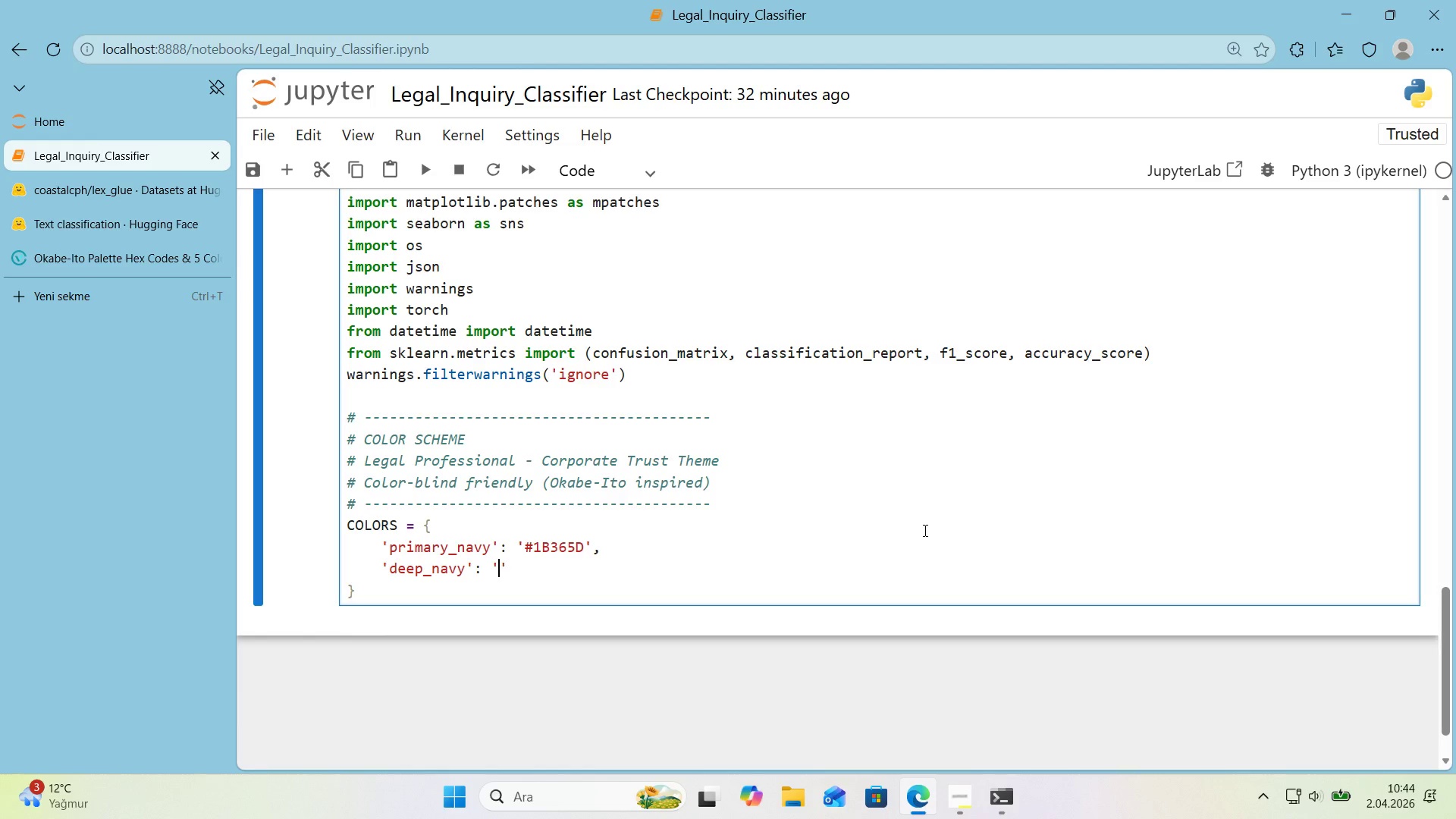 
 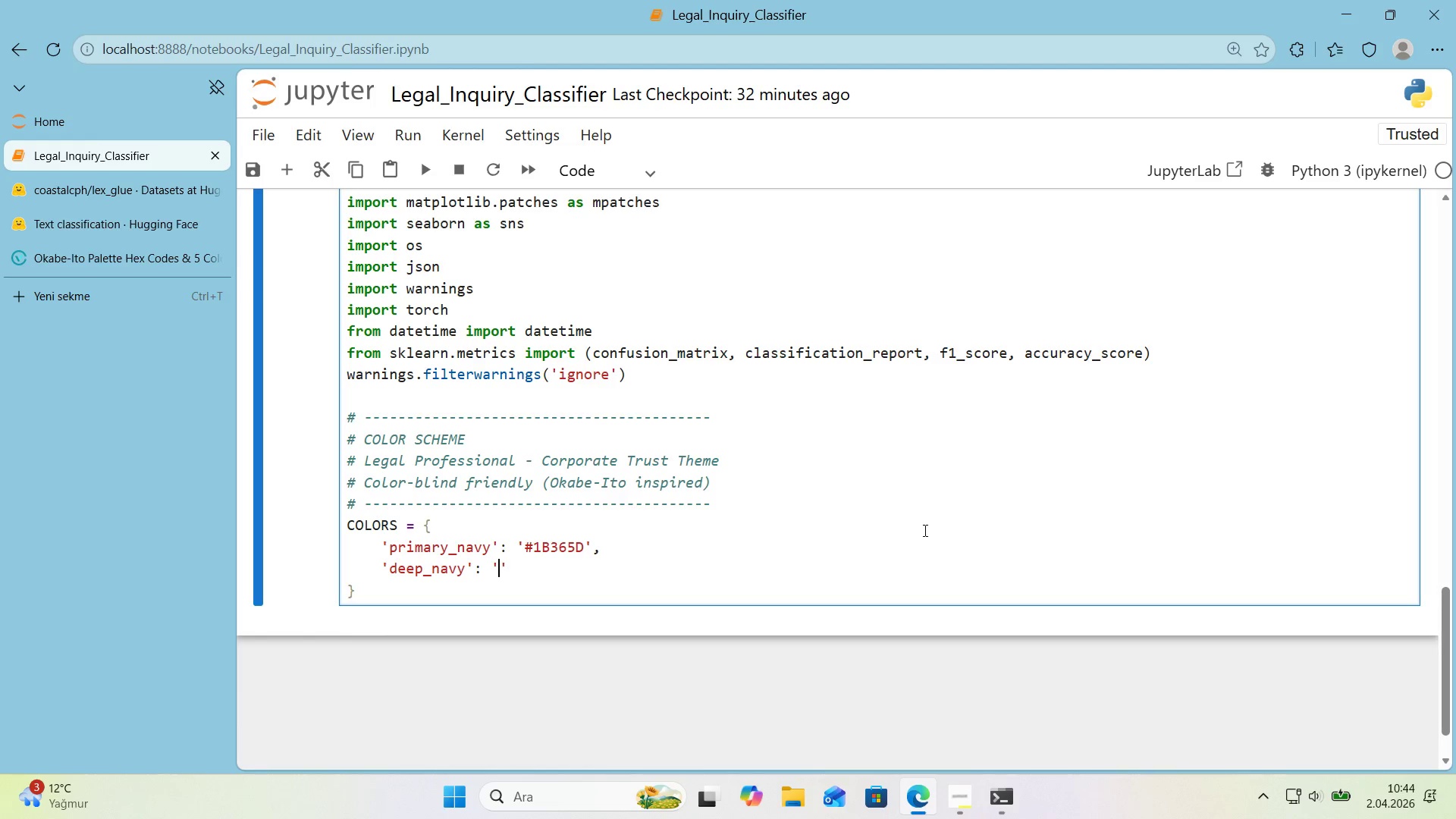 
key(ArrowLeft)
 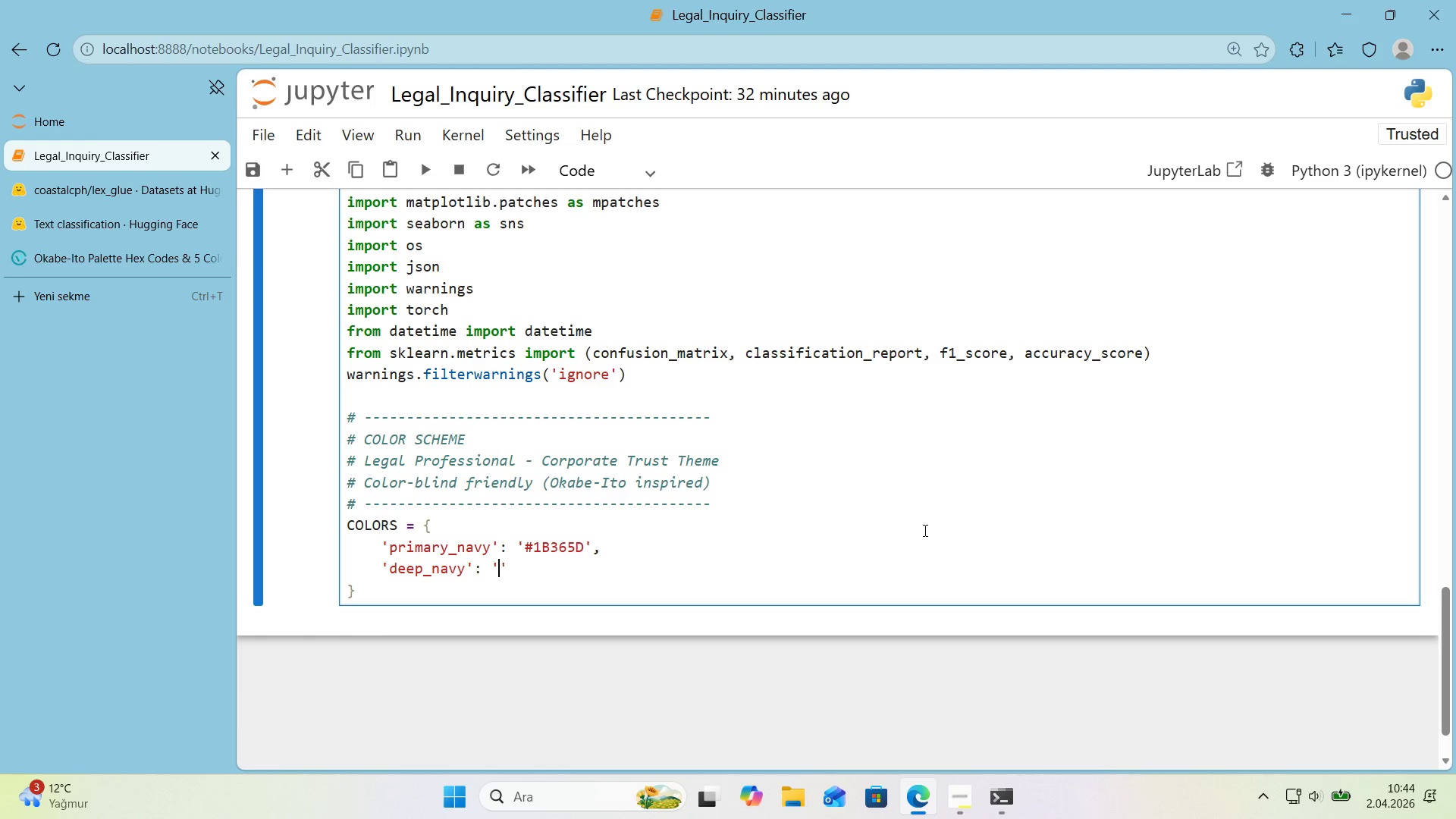 
key(Alt+Control+3)
 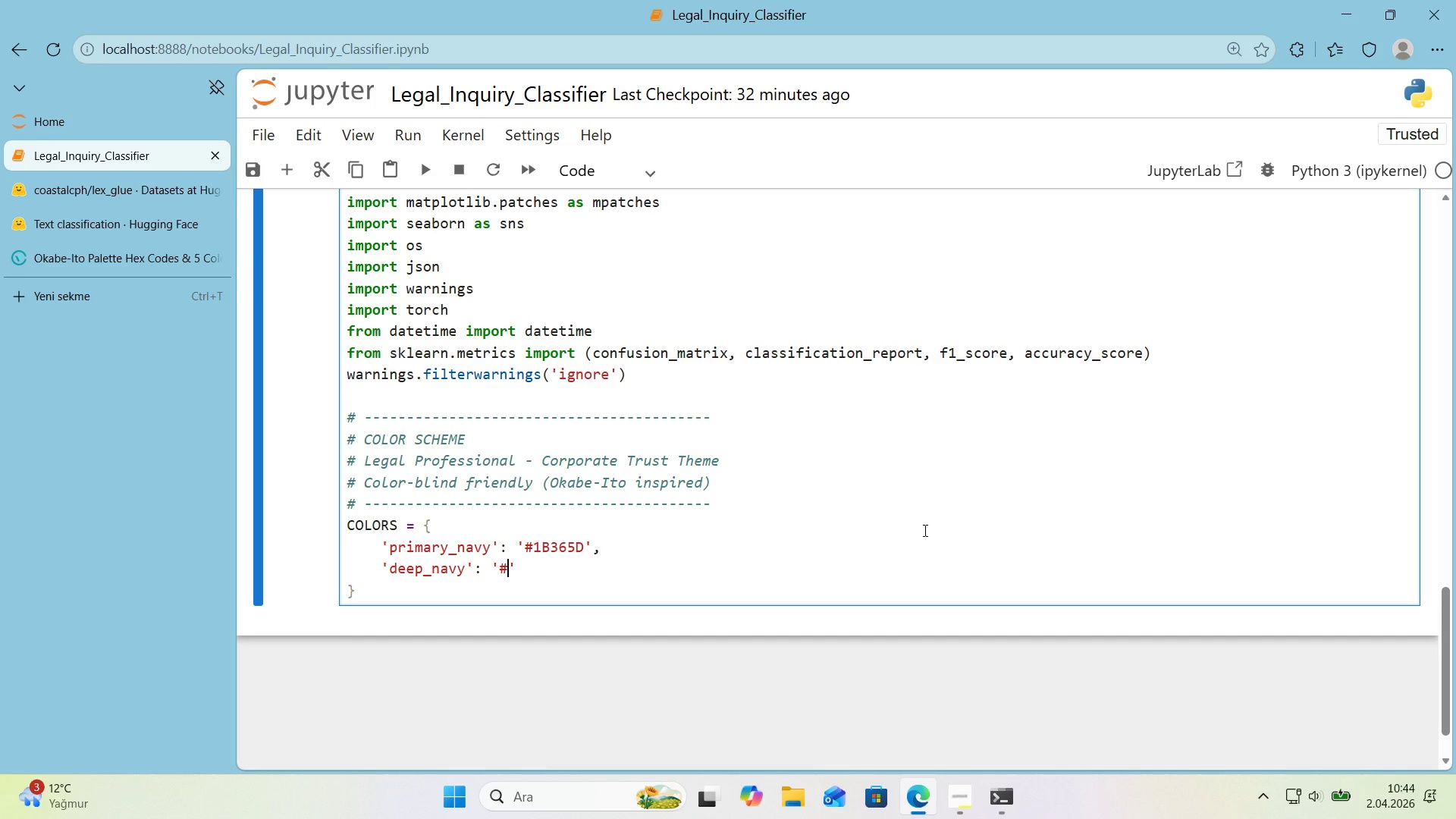 
wait(5.14)
 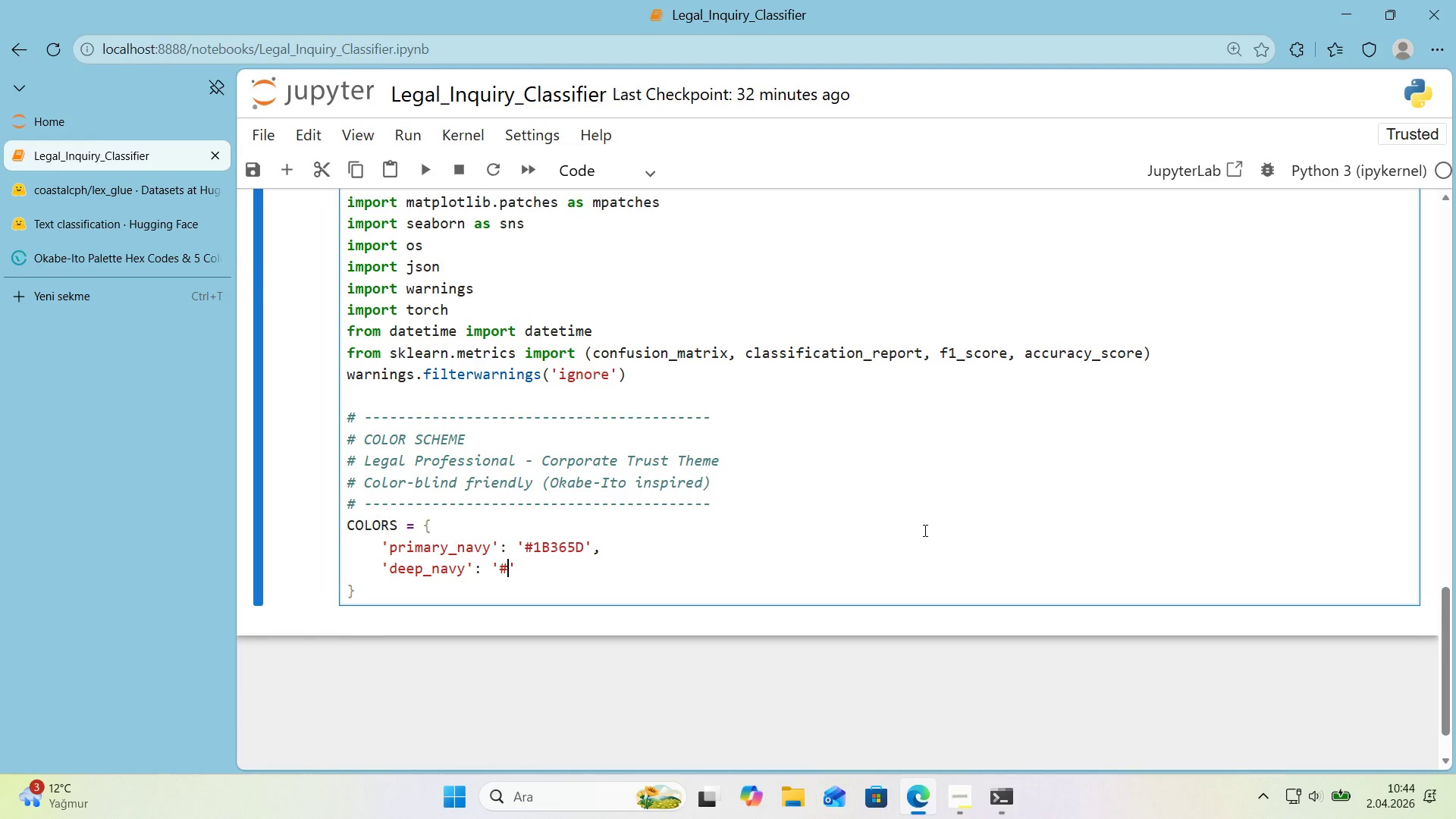 
type(0D11B2A)
 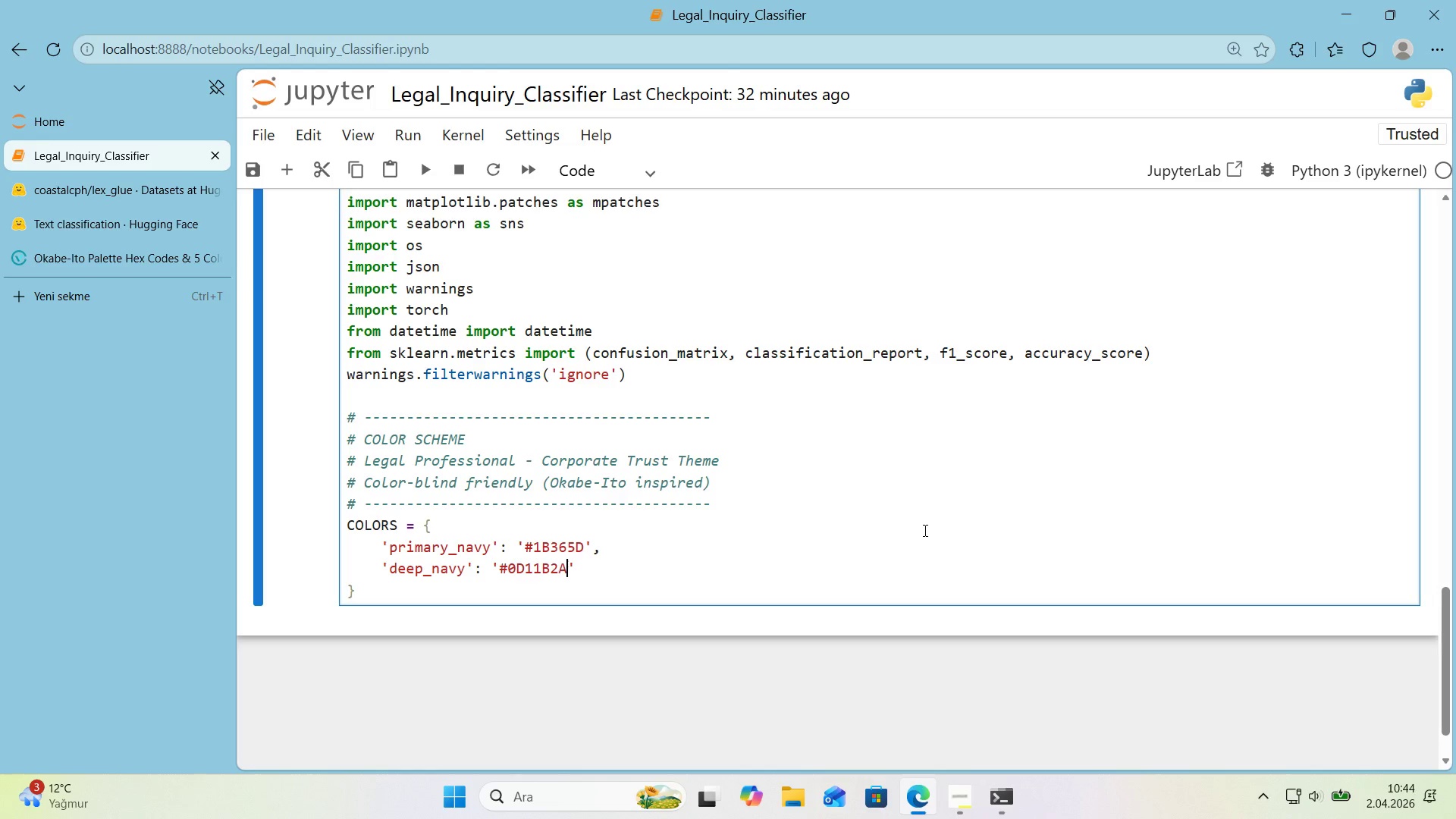 
key(ArrowRight)
 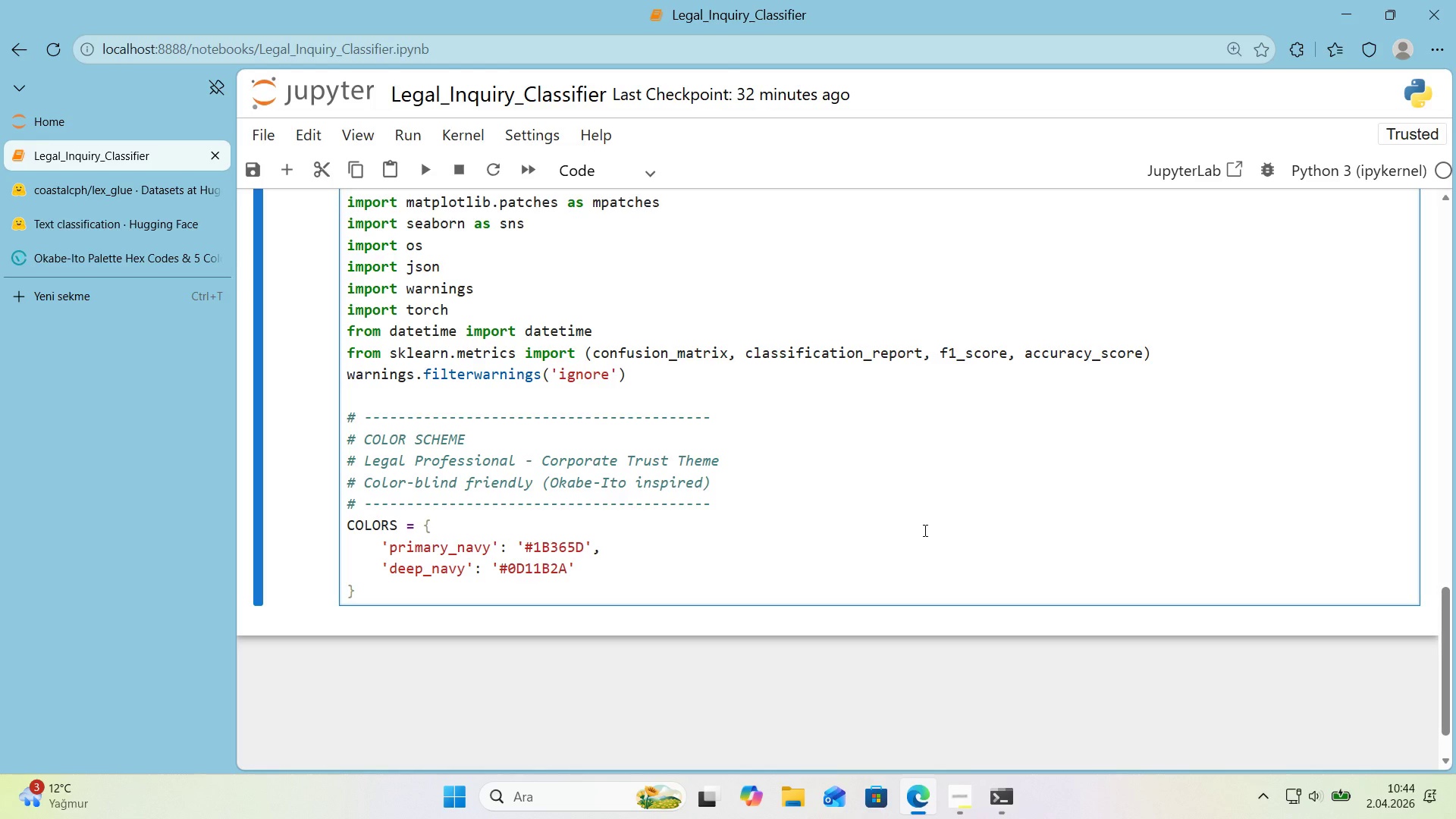 
hold_key(key=ArrowLeft, duration=0.62)
 